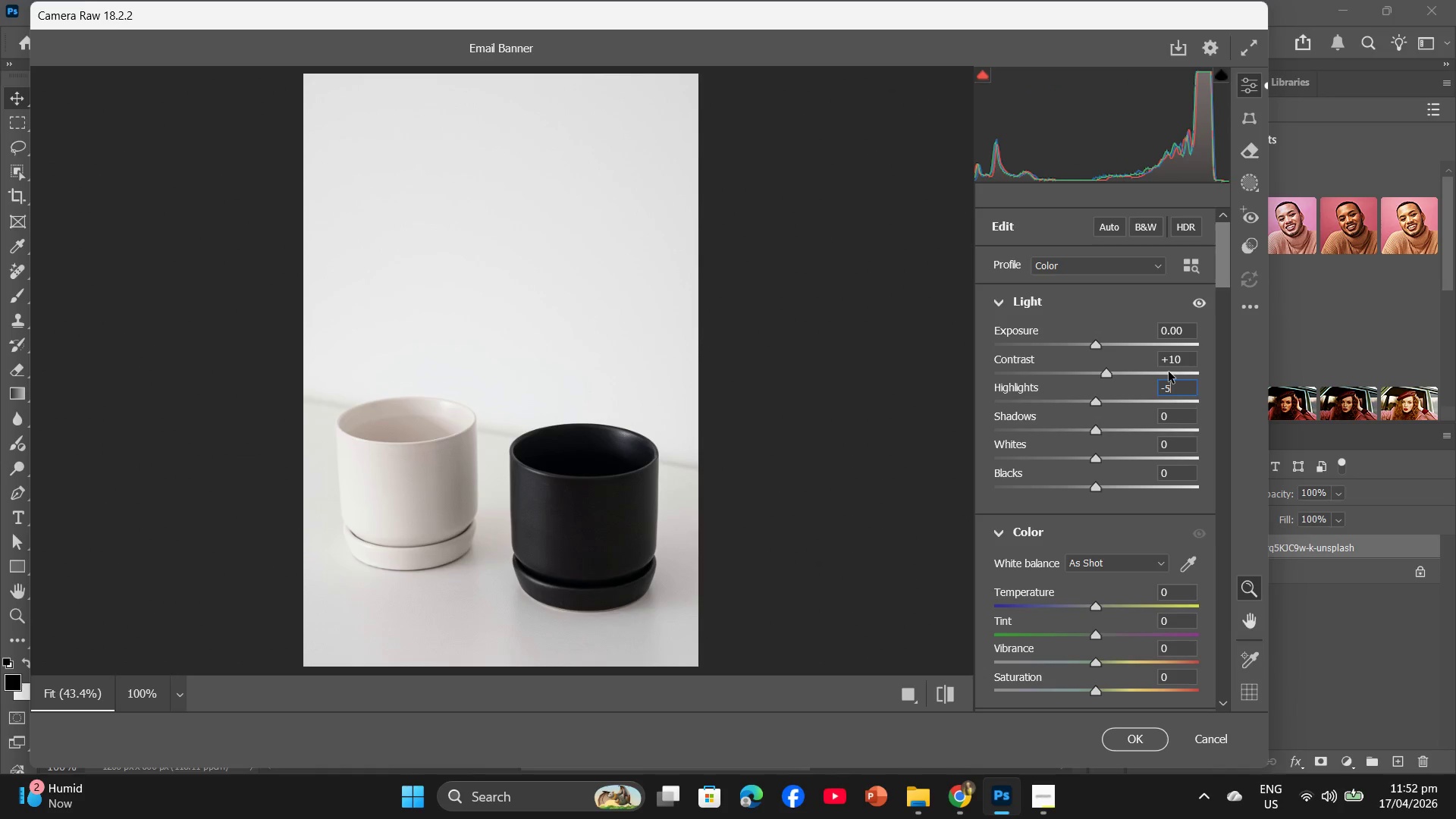 
key(Numpad5)
 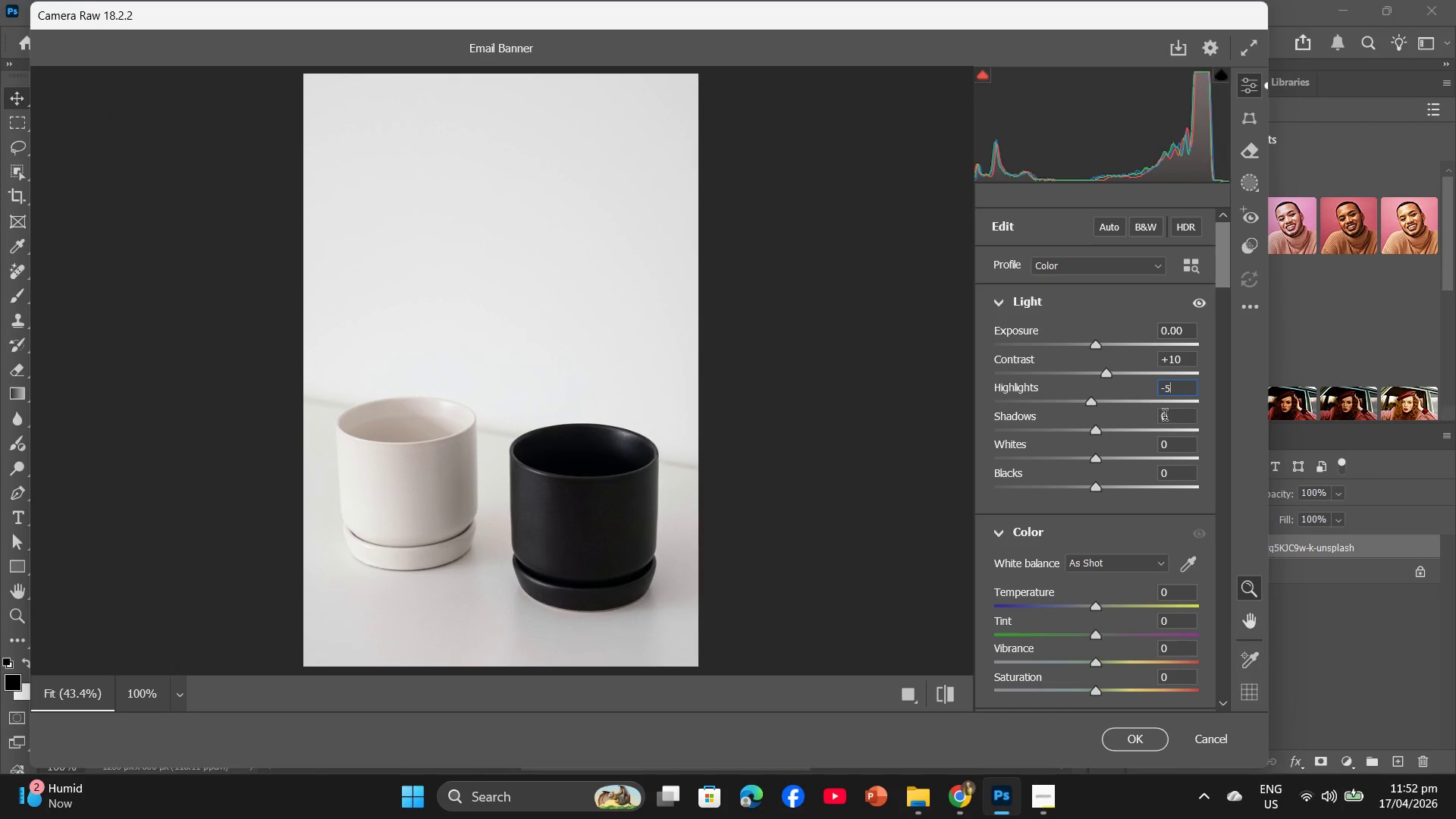 
left_click([1165, 417])
 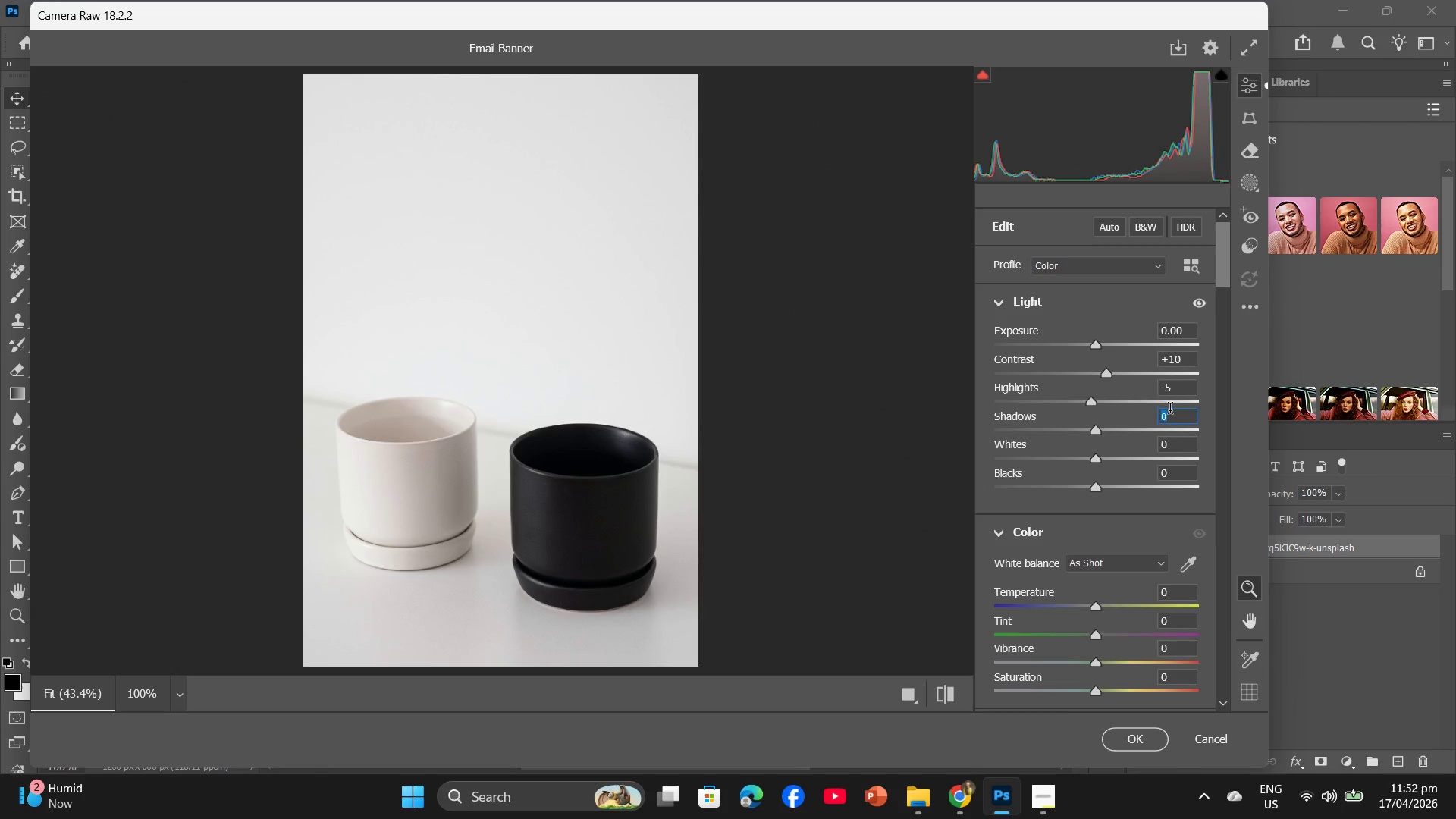 
key(Numpad5)
 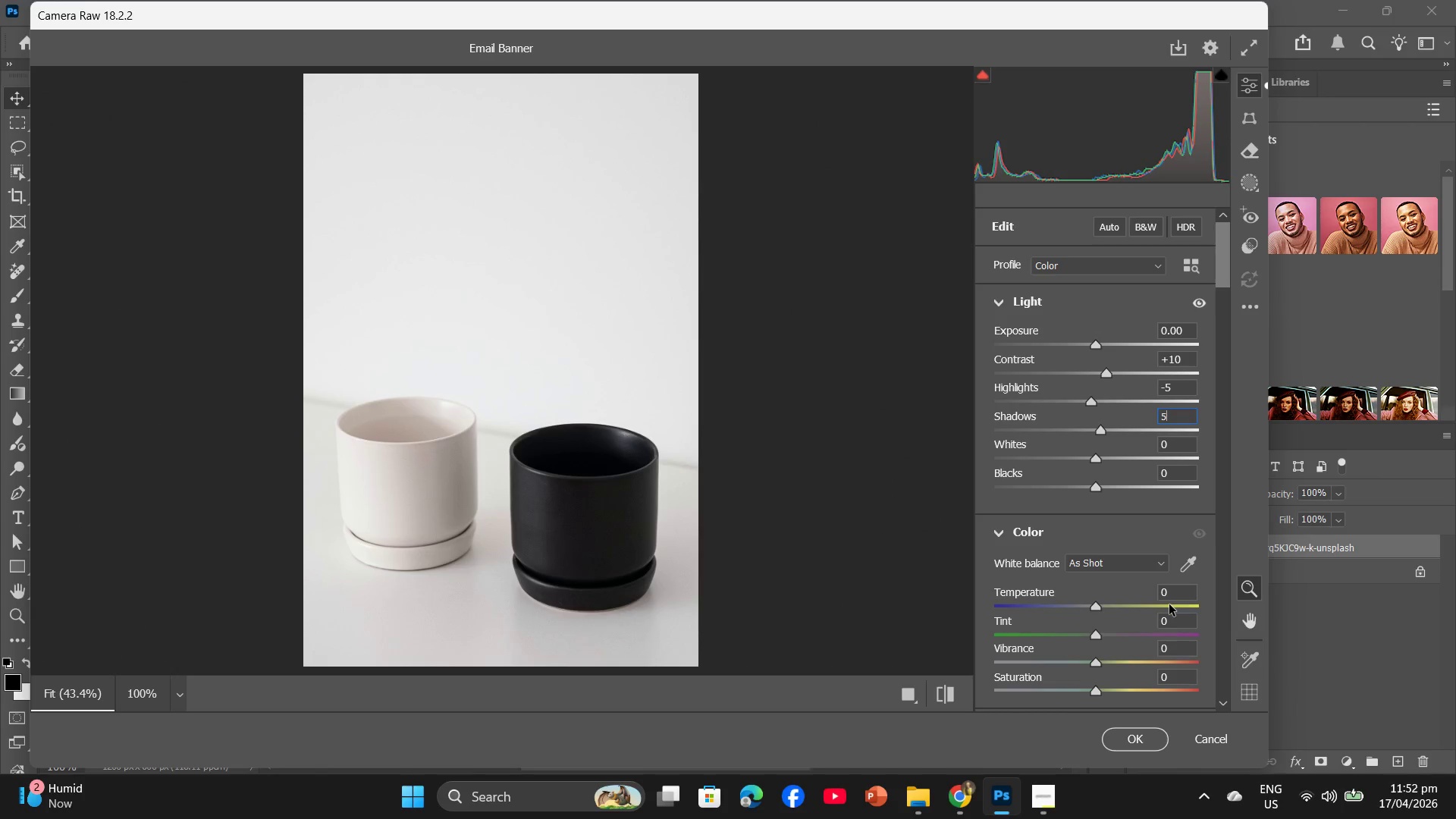 
left_click([1169, 595])
 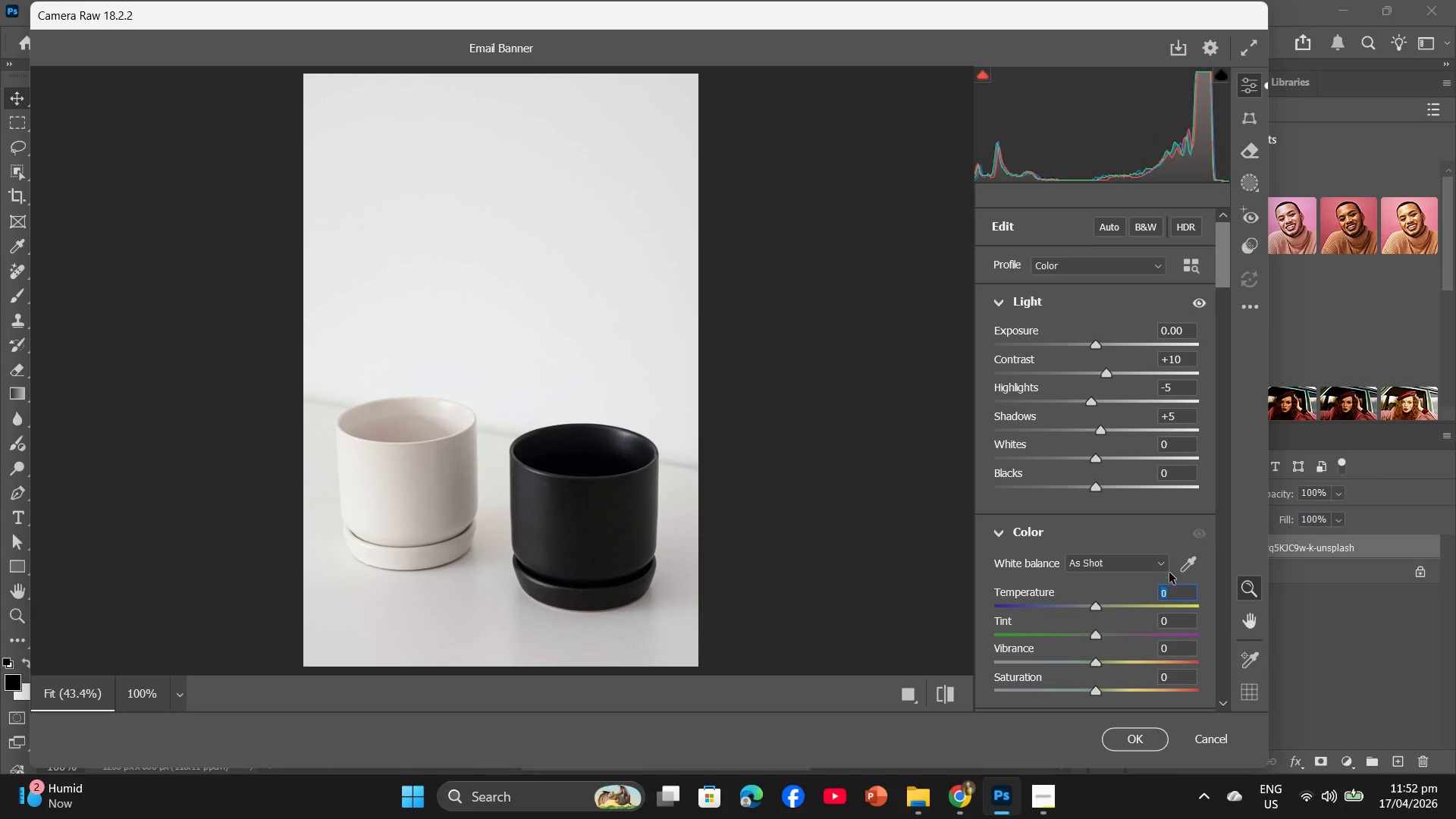 
key(Minus)
 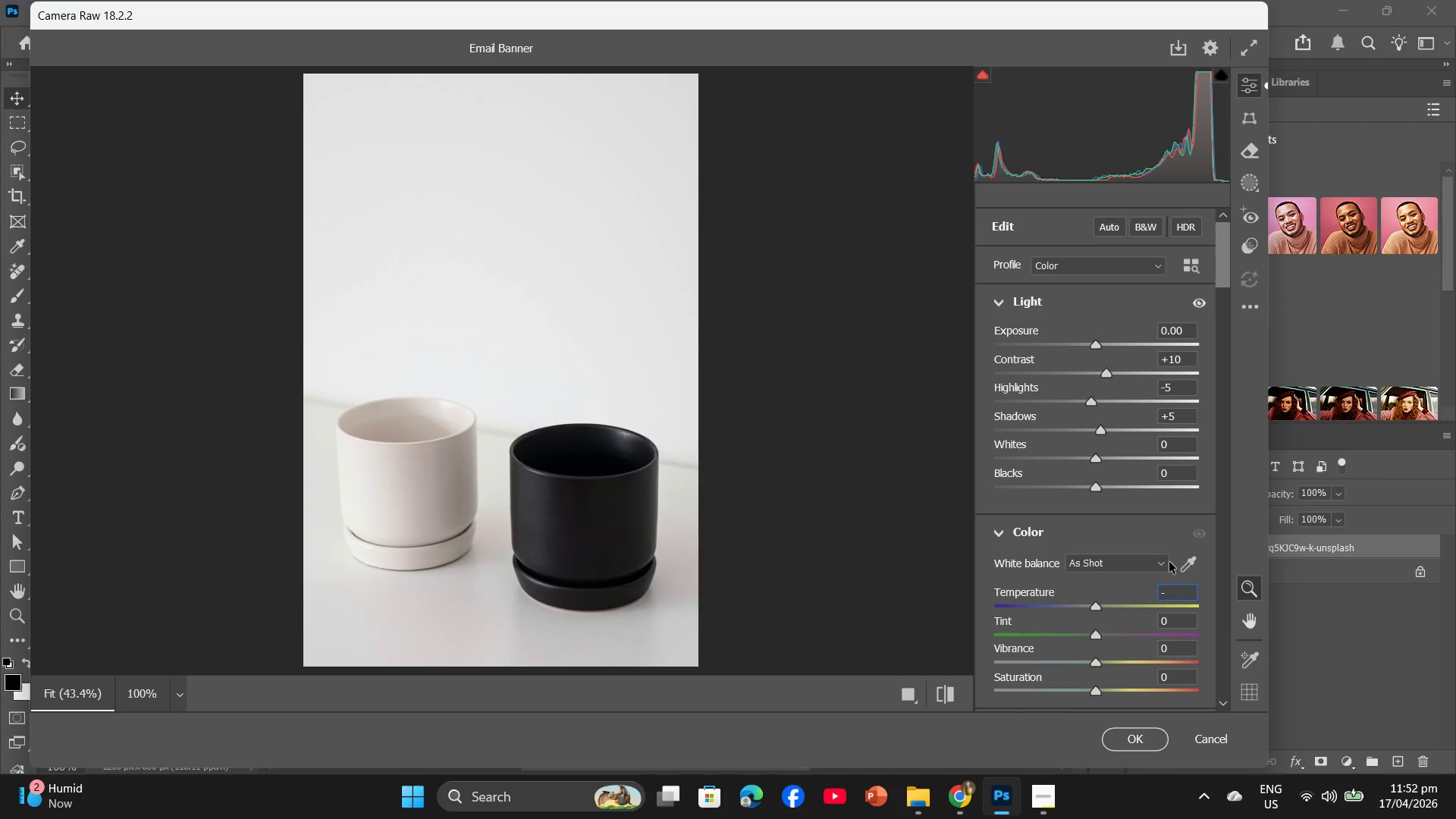 
key(Numpad1)
 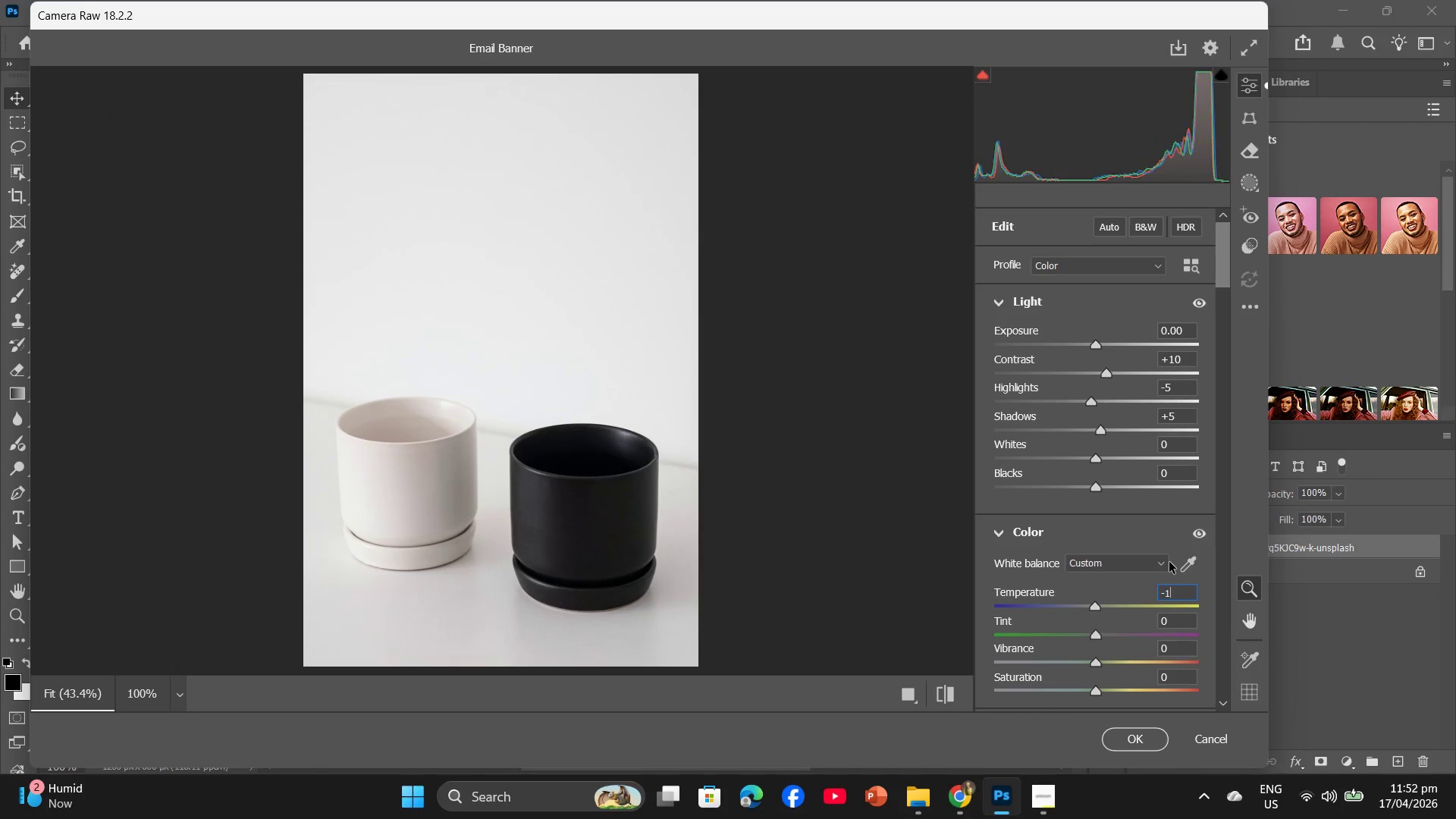 
key(Numpad5)
 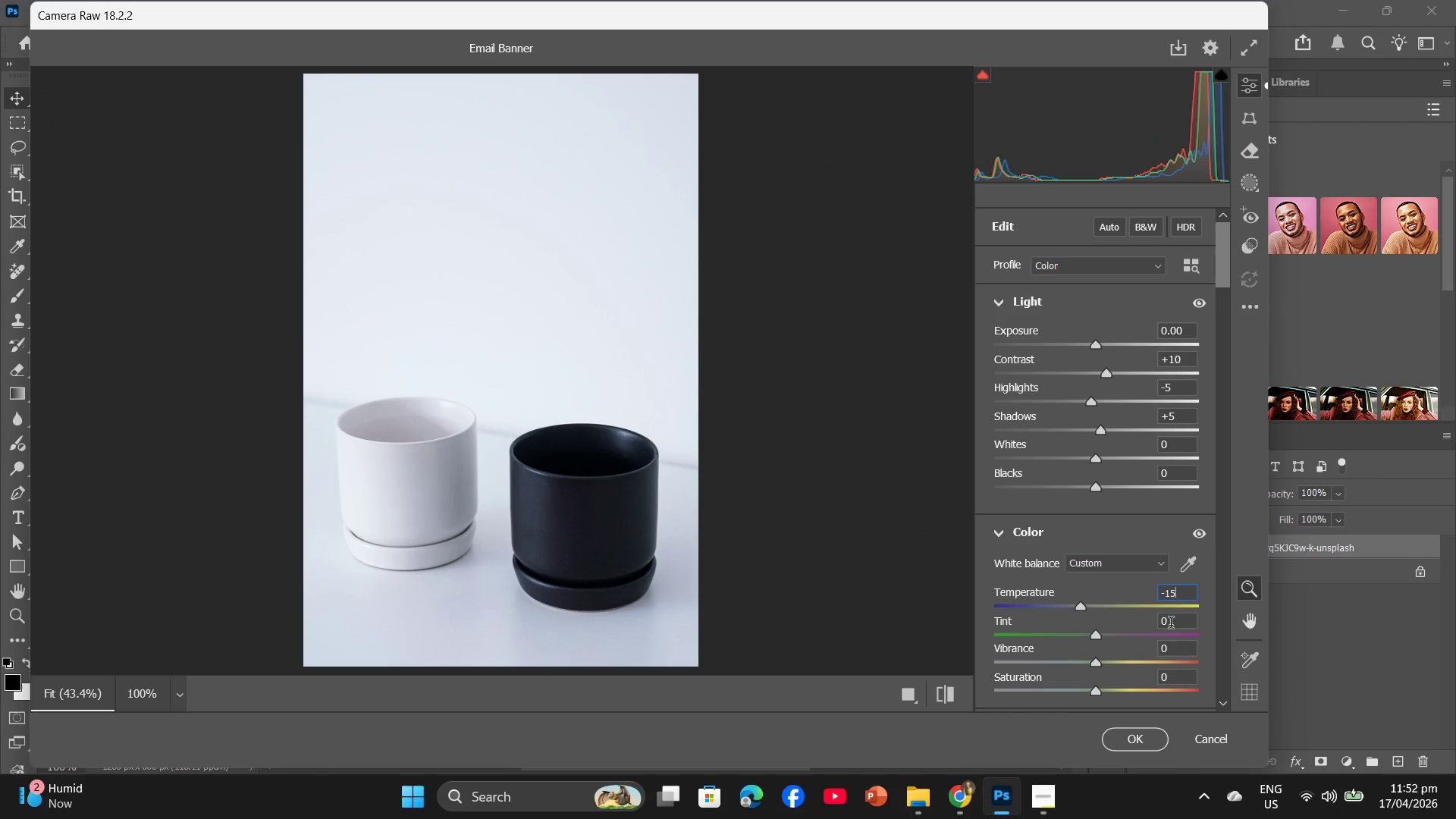 
left_click([1172, 627])
 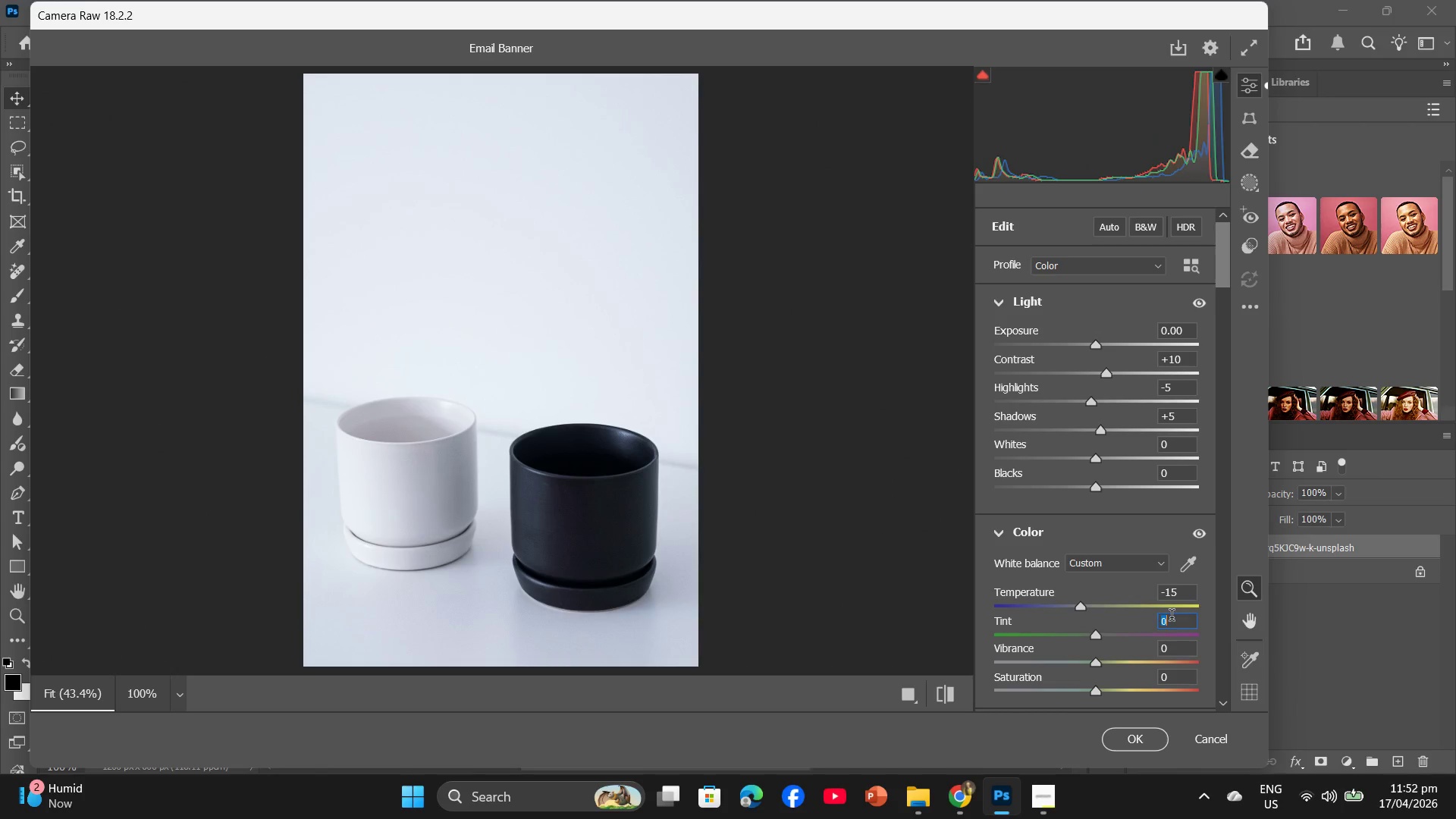 
key(Minus)
 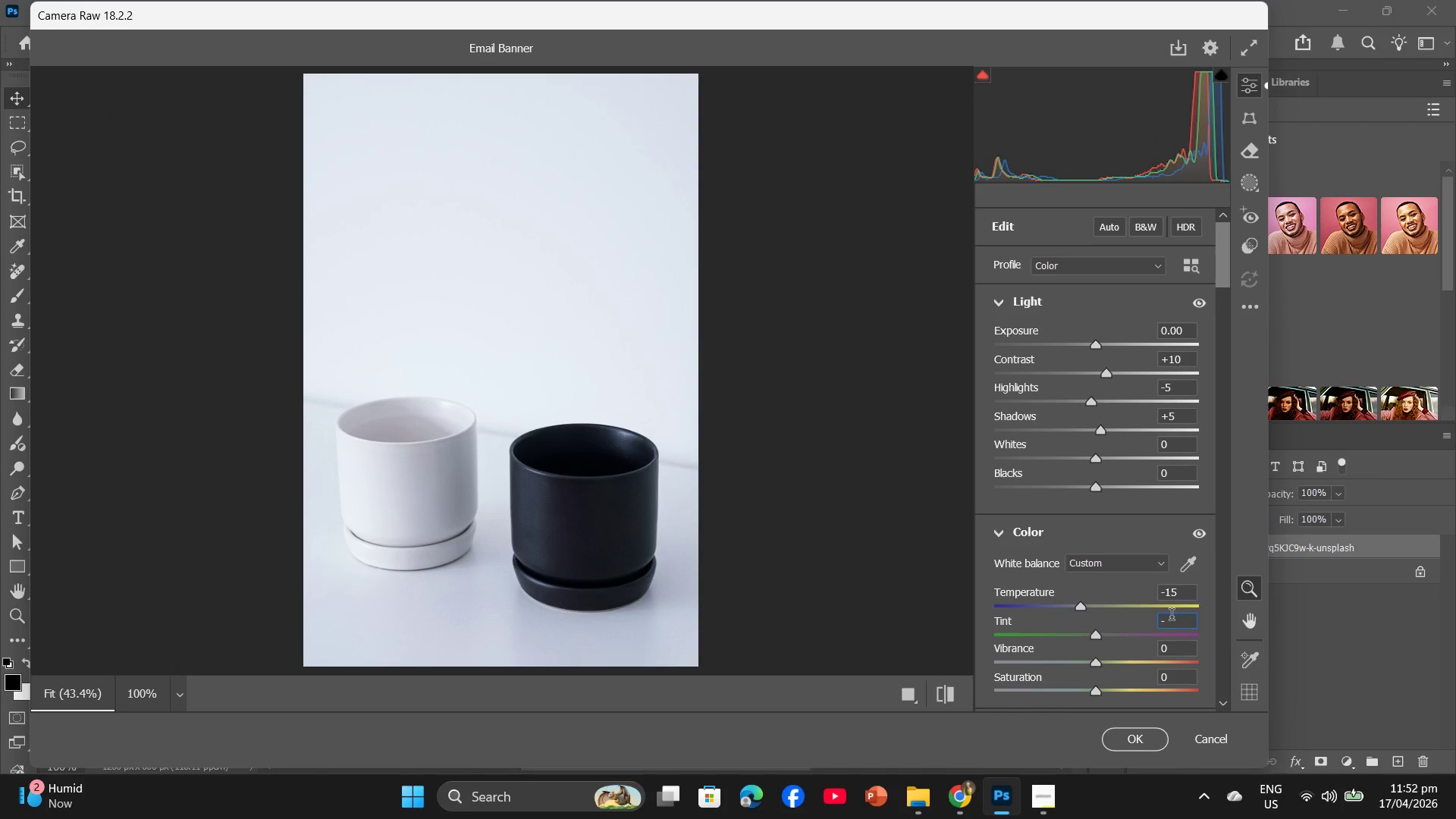 
key(Numpad3)
 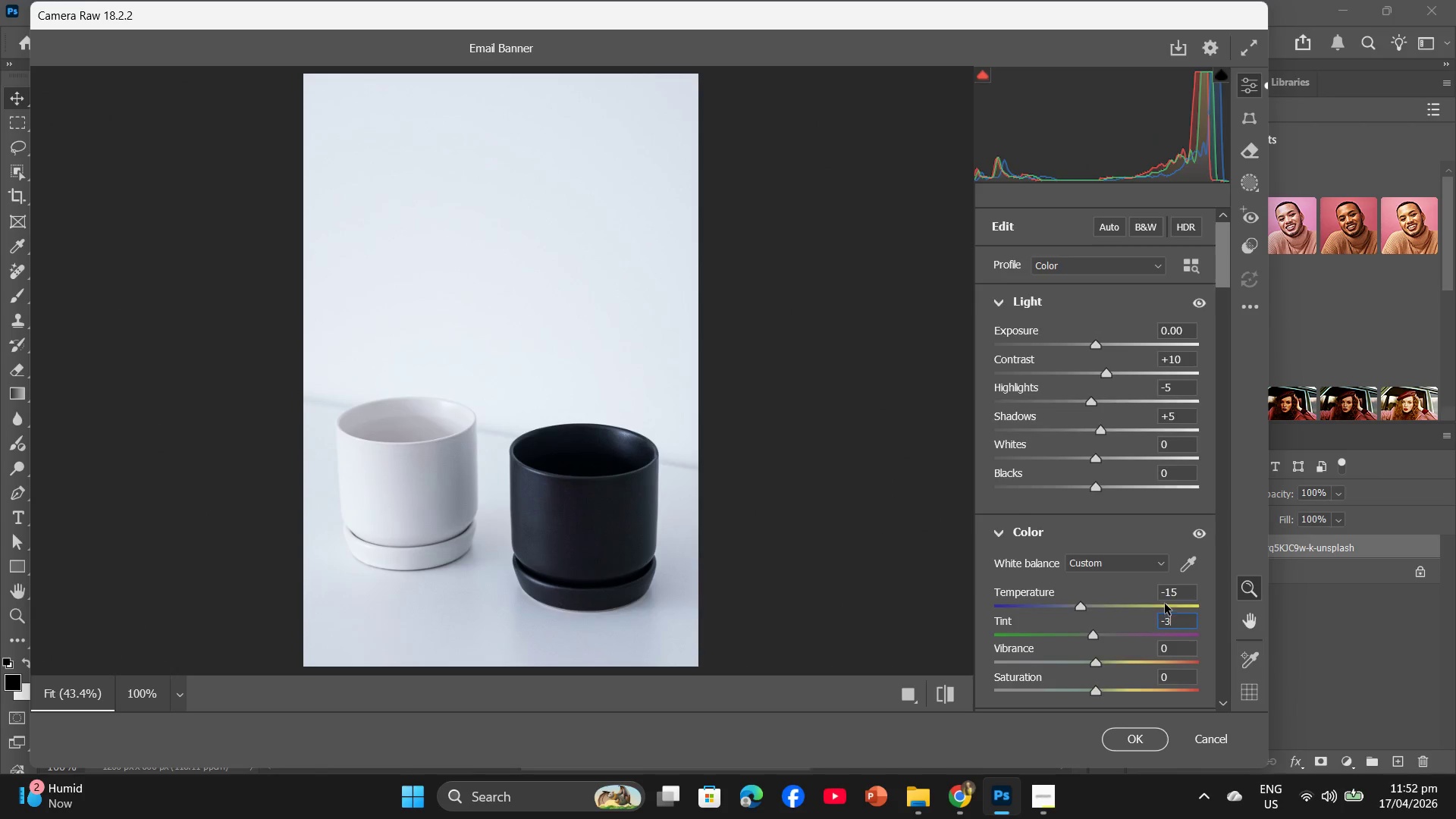 
scroll: coordinate [1165, 604], scroll_direction: down, amount: 2.0
 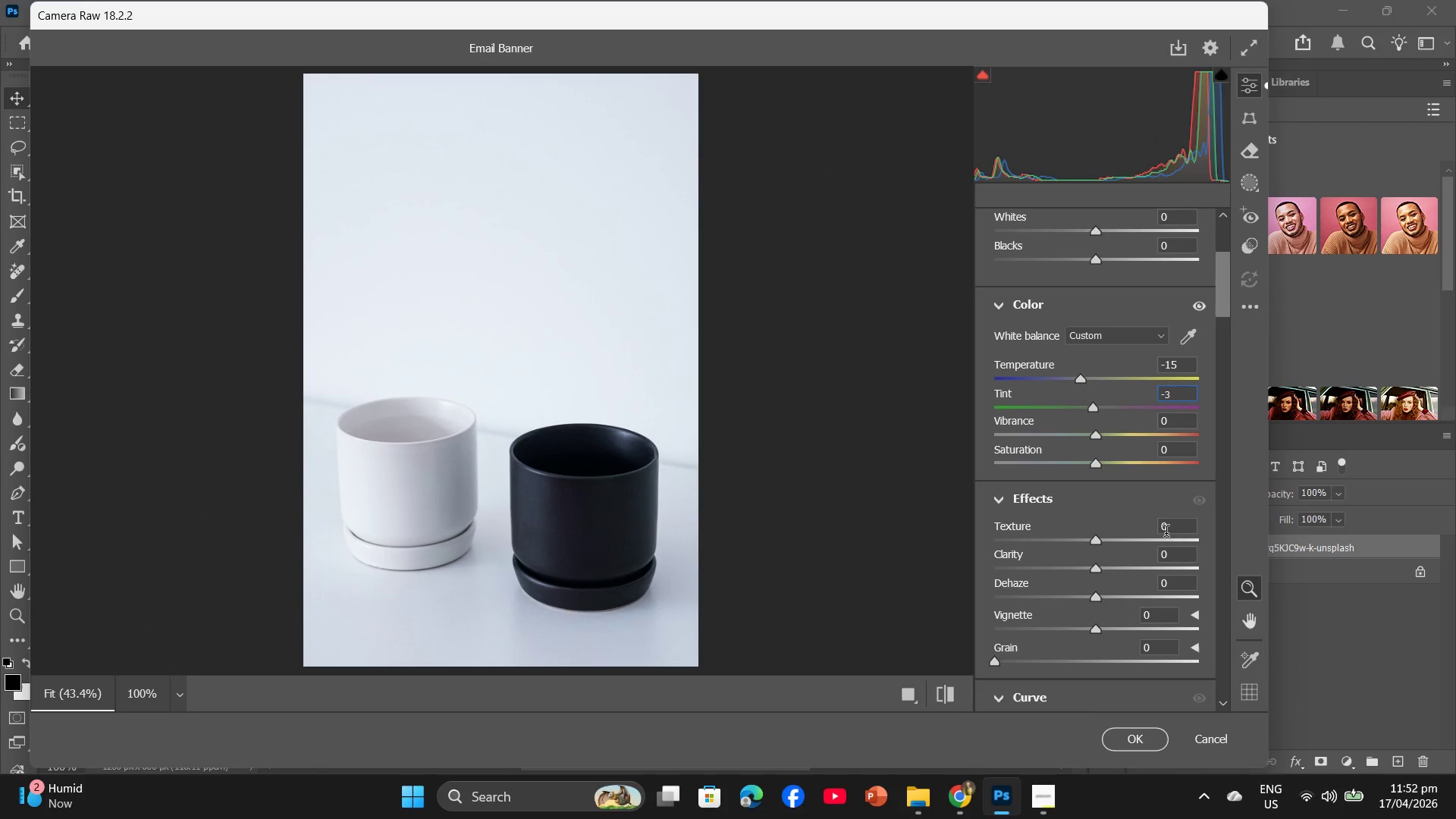 
left_click([1167, 532])
 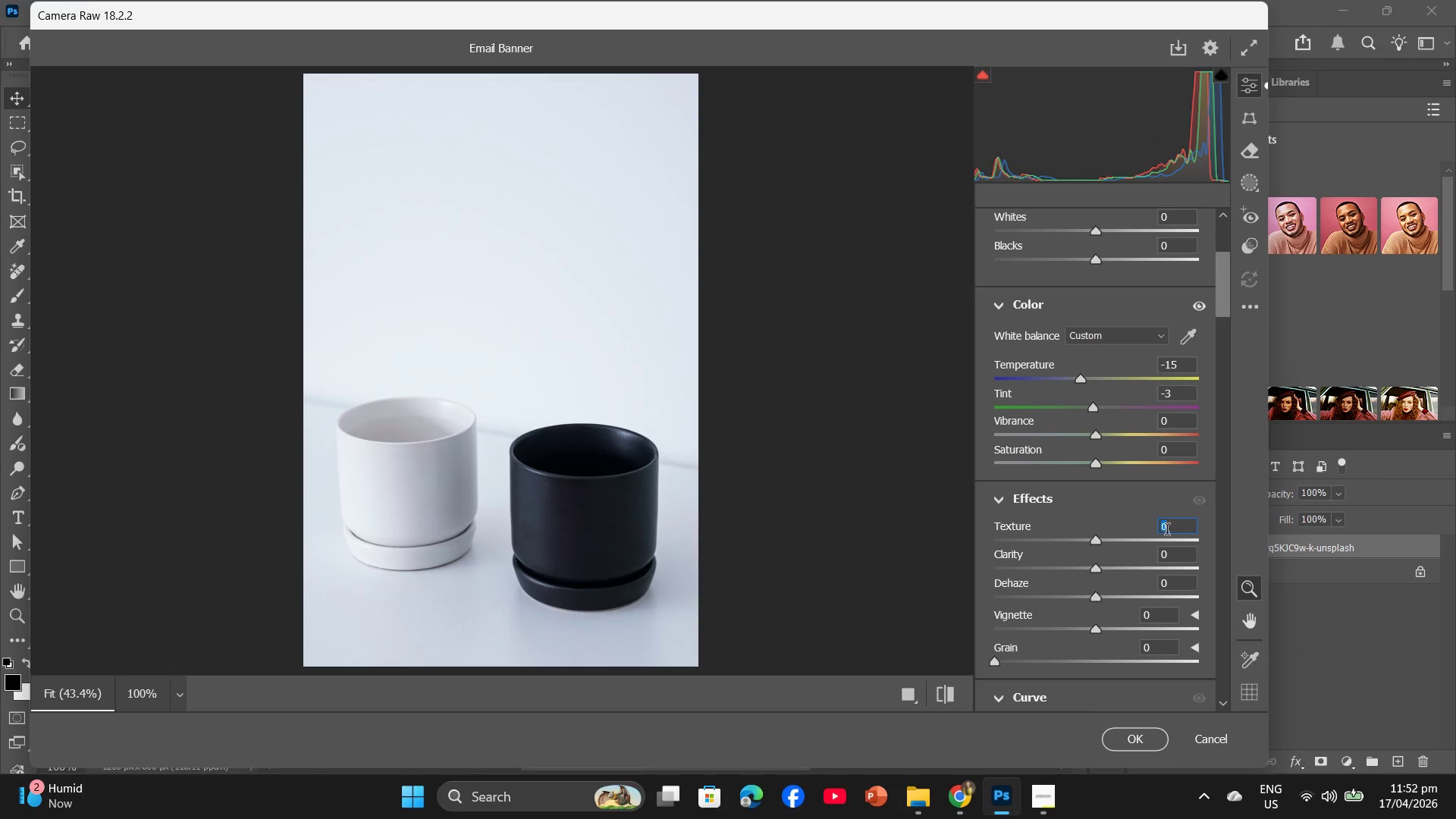 
key(Numpad1)
 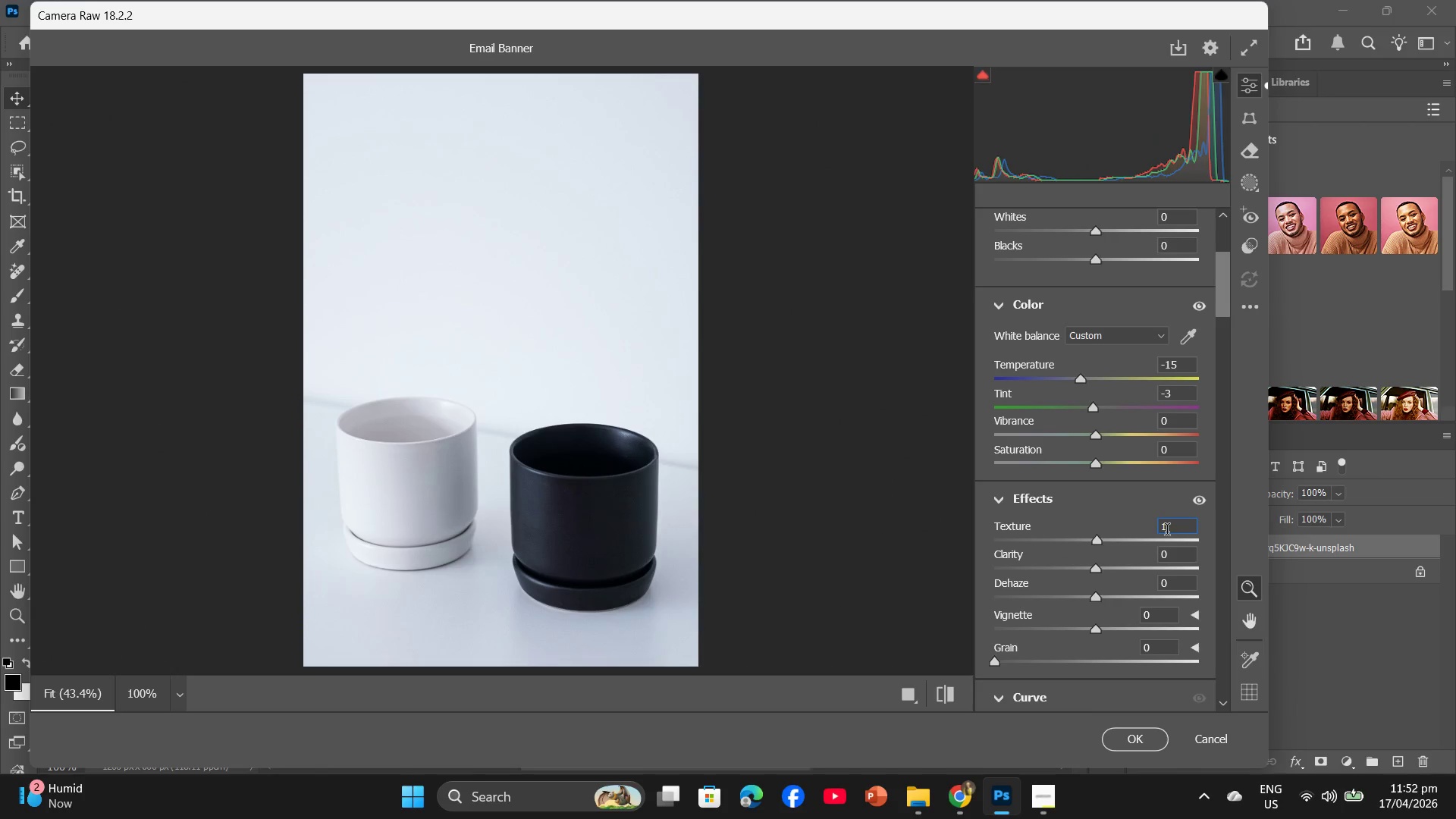 
key(Numpad0)
 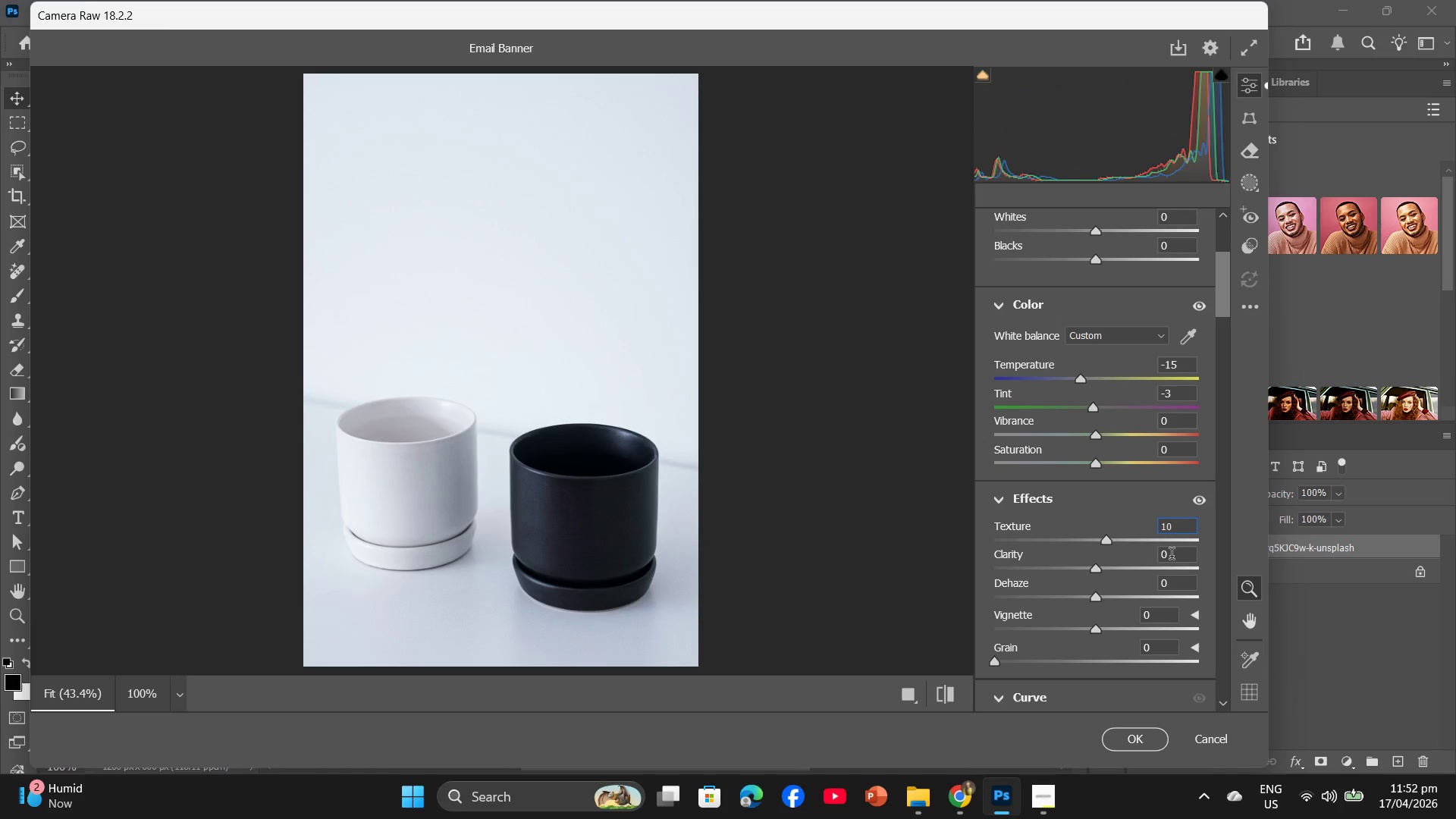 
left_click([1172, 556])
 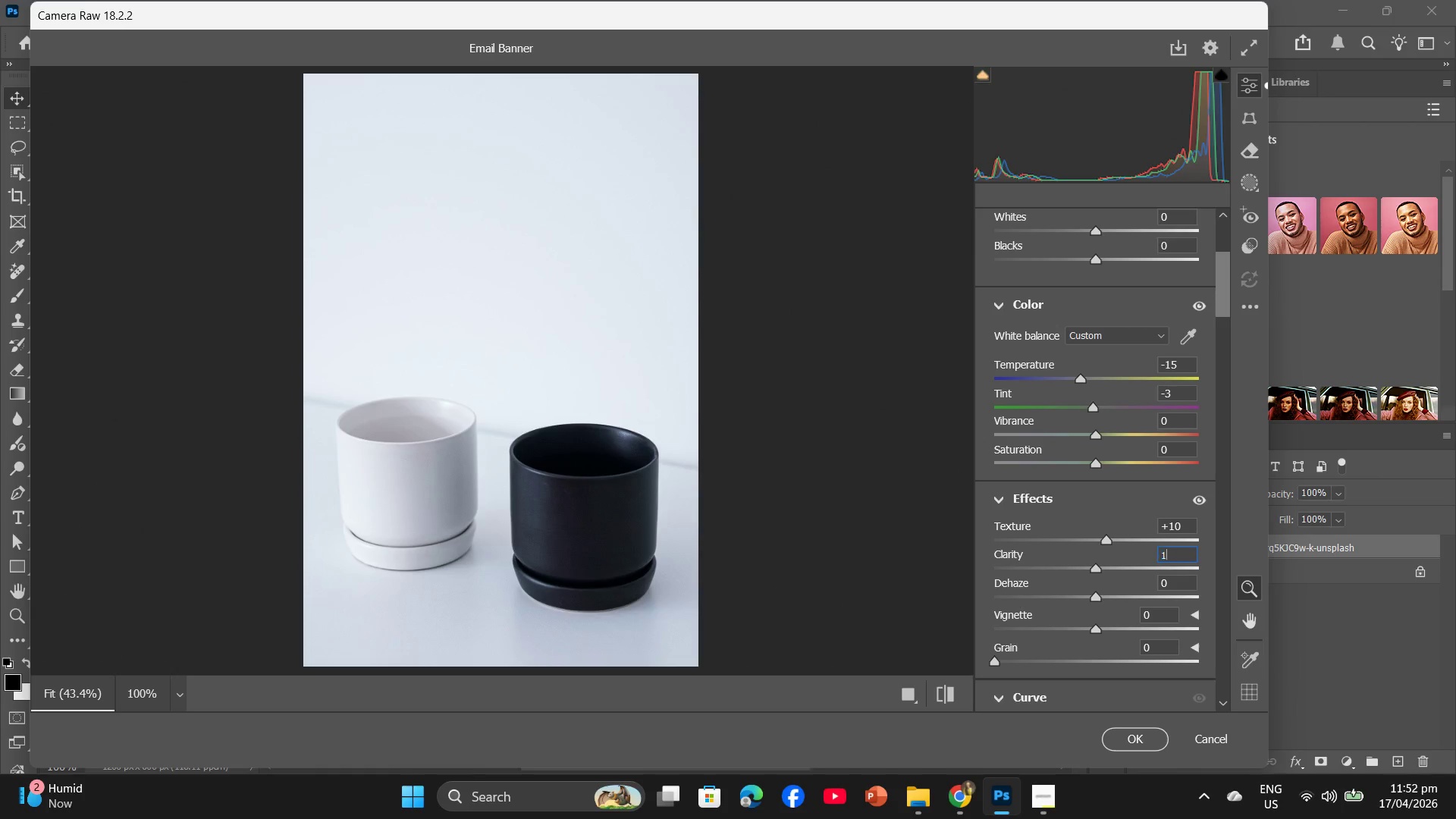 
key(Numpad1)
 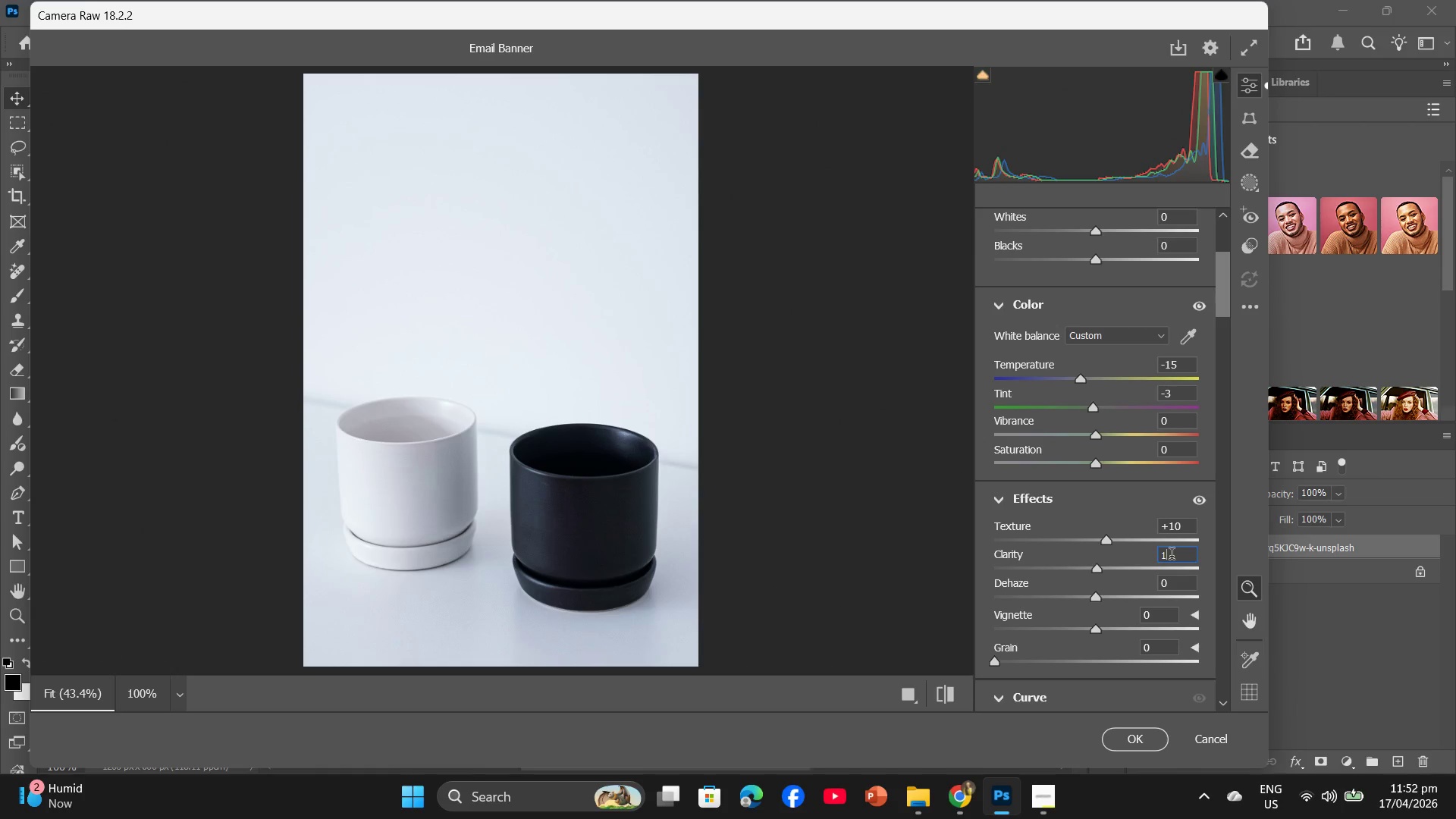 
key(Numpad0)
 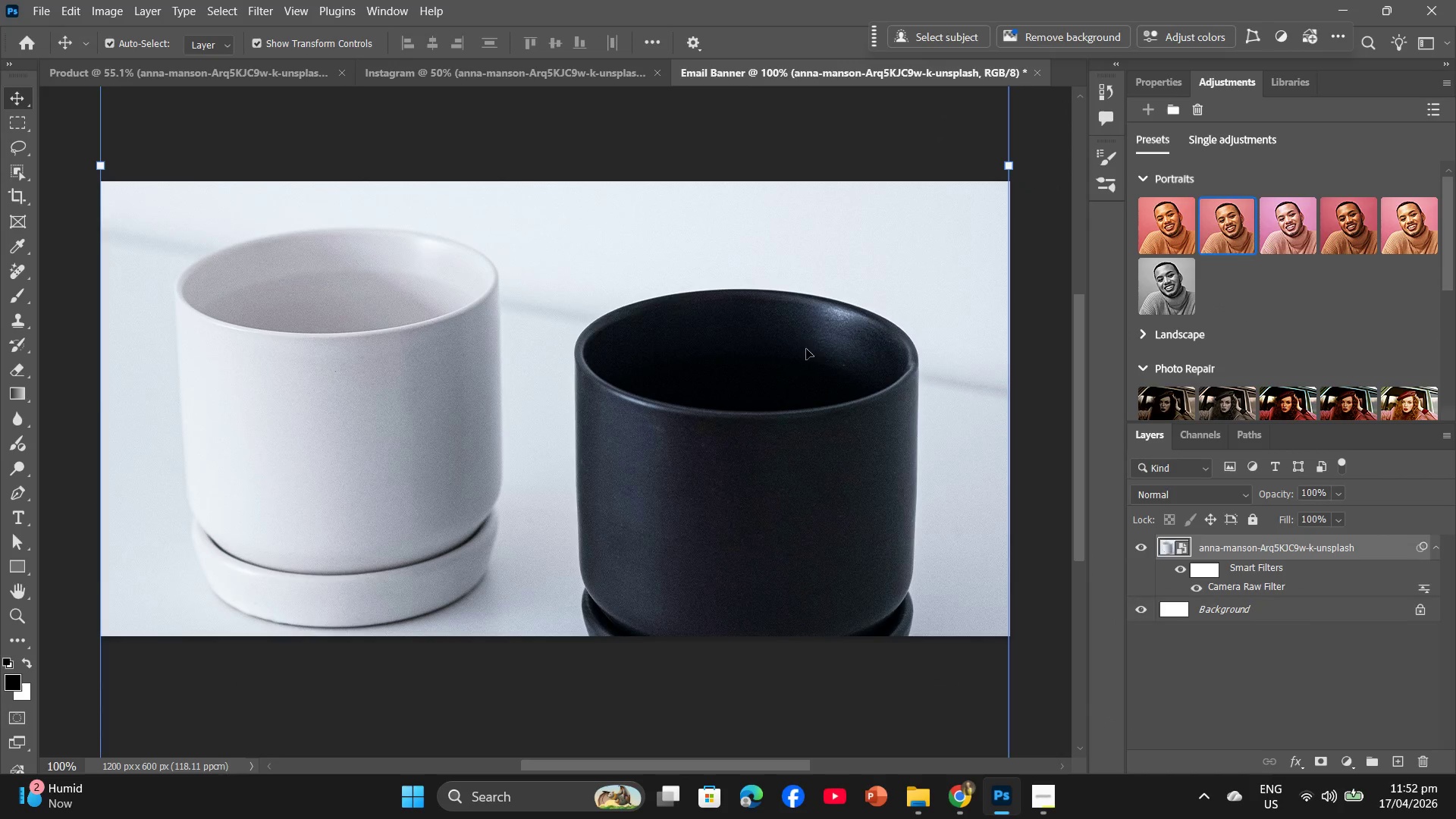 
left_click([170, 64])
 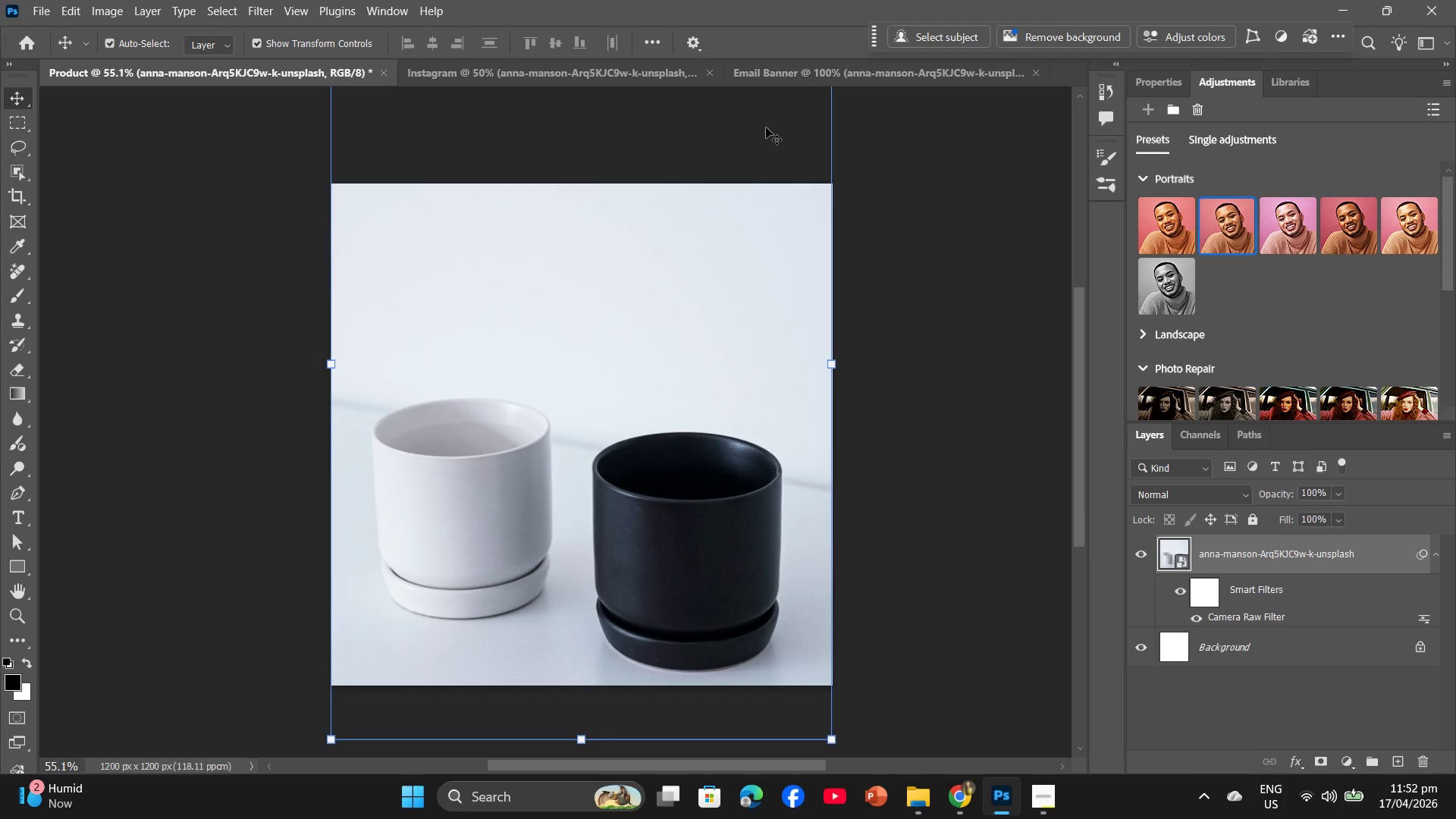 
left_click([42, 0])
 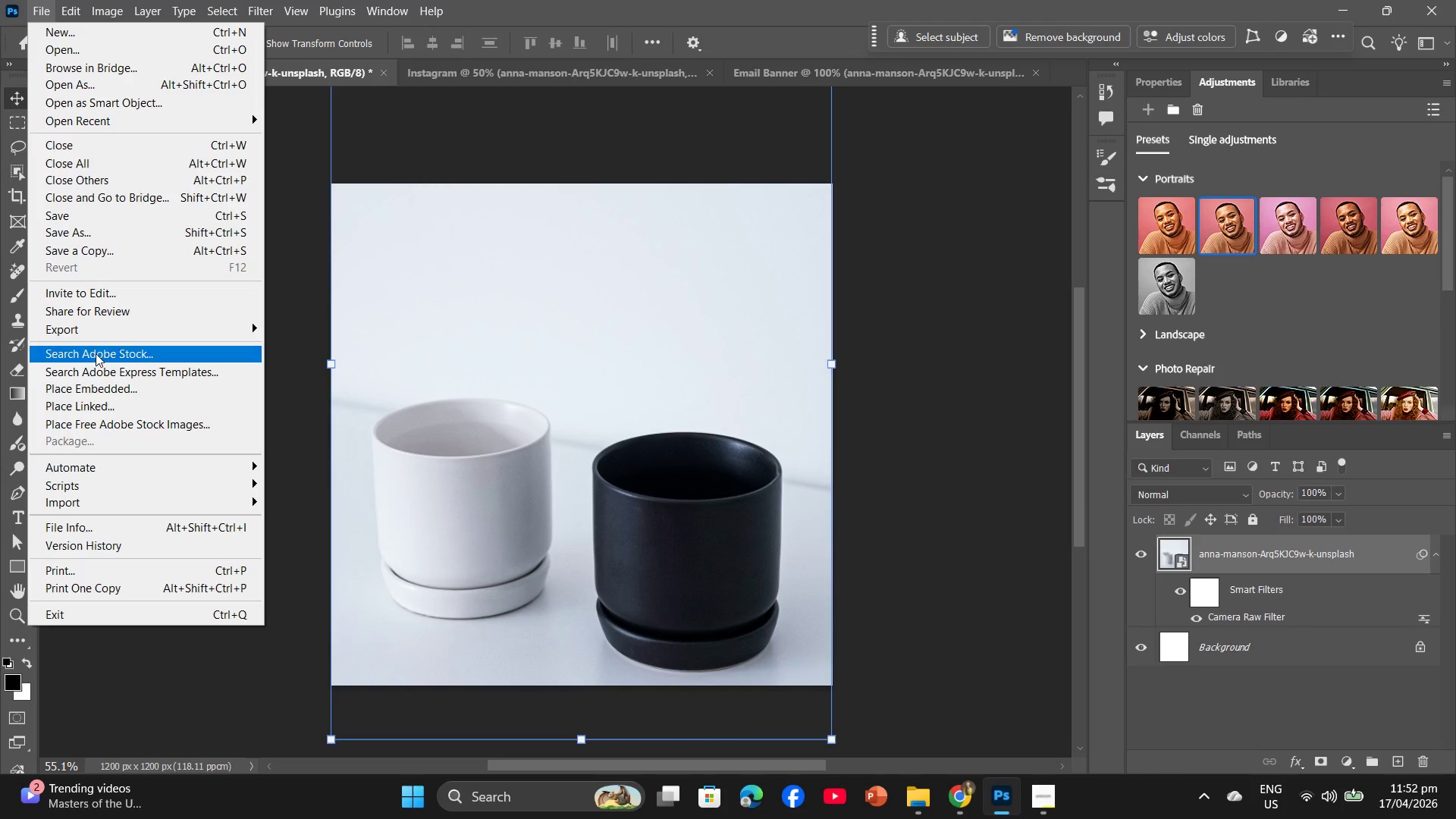 
left_click([101, 327])
 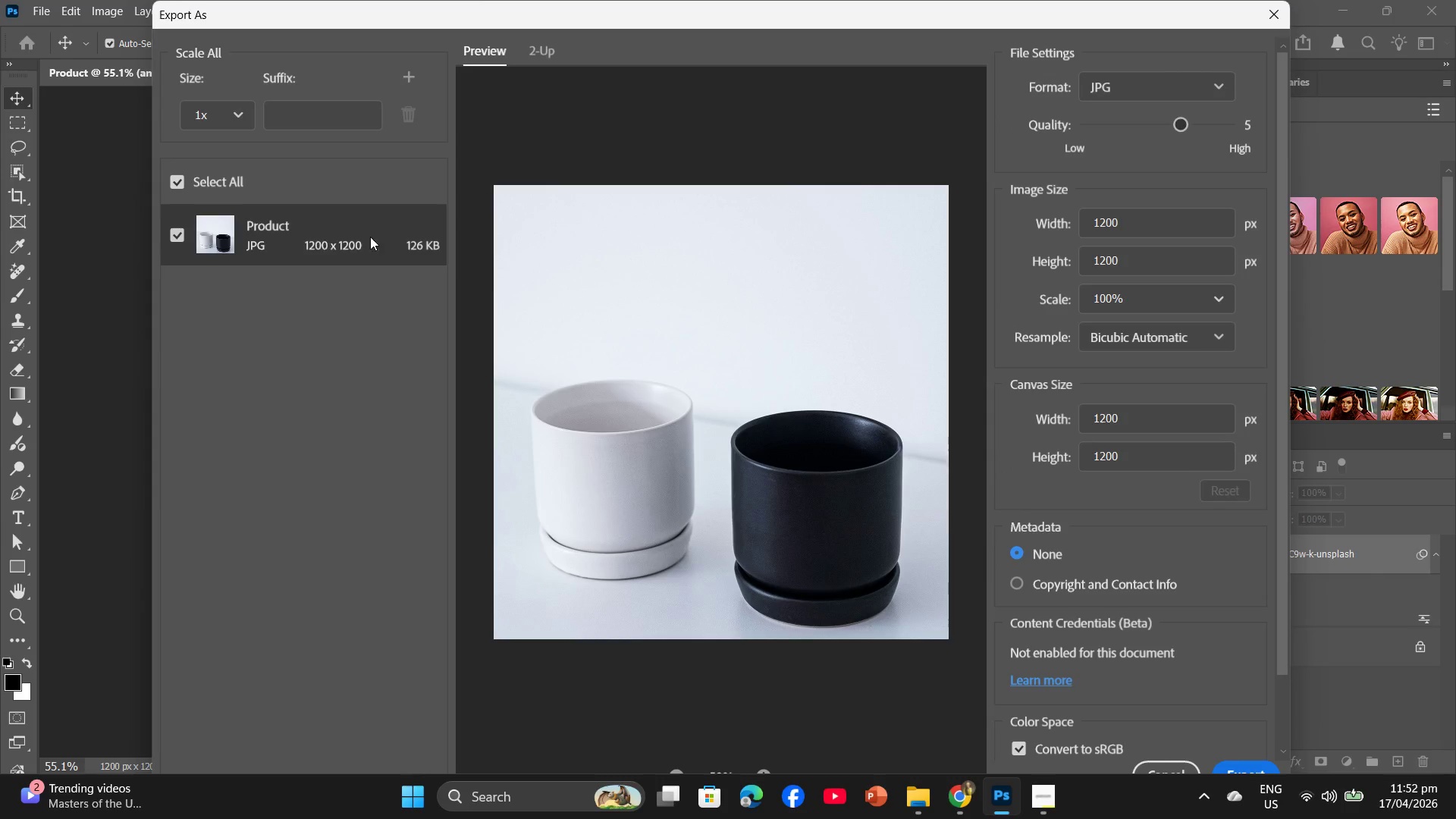 
wait(5.27)
 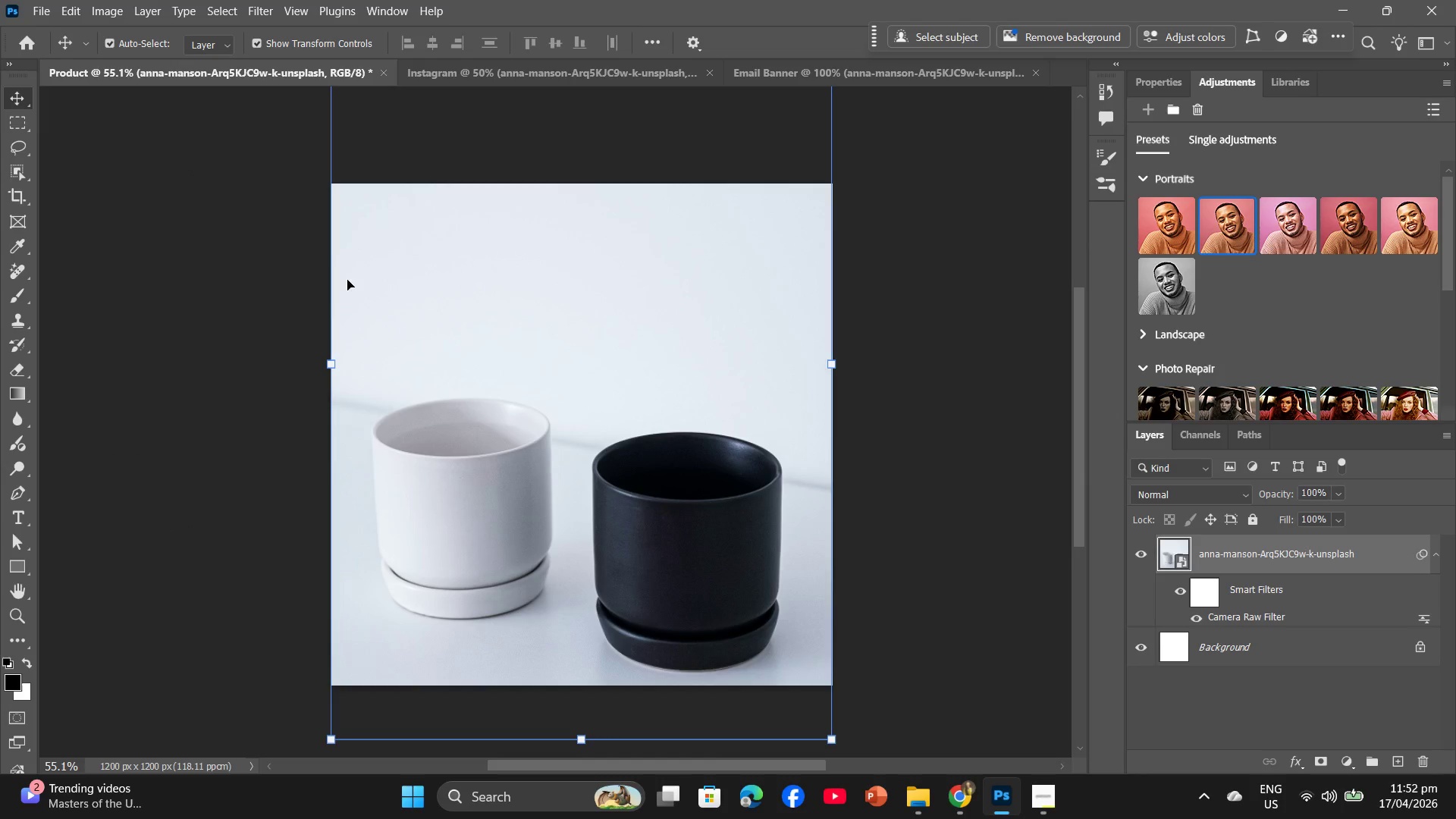 
left_click_drag(start_coordinate=[1178, 124], to_coordinate=[1202, 123])
 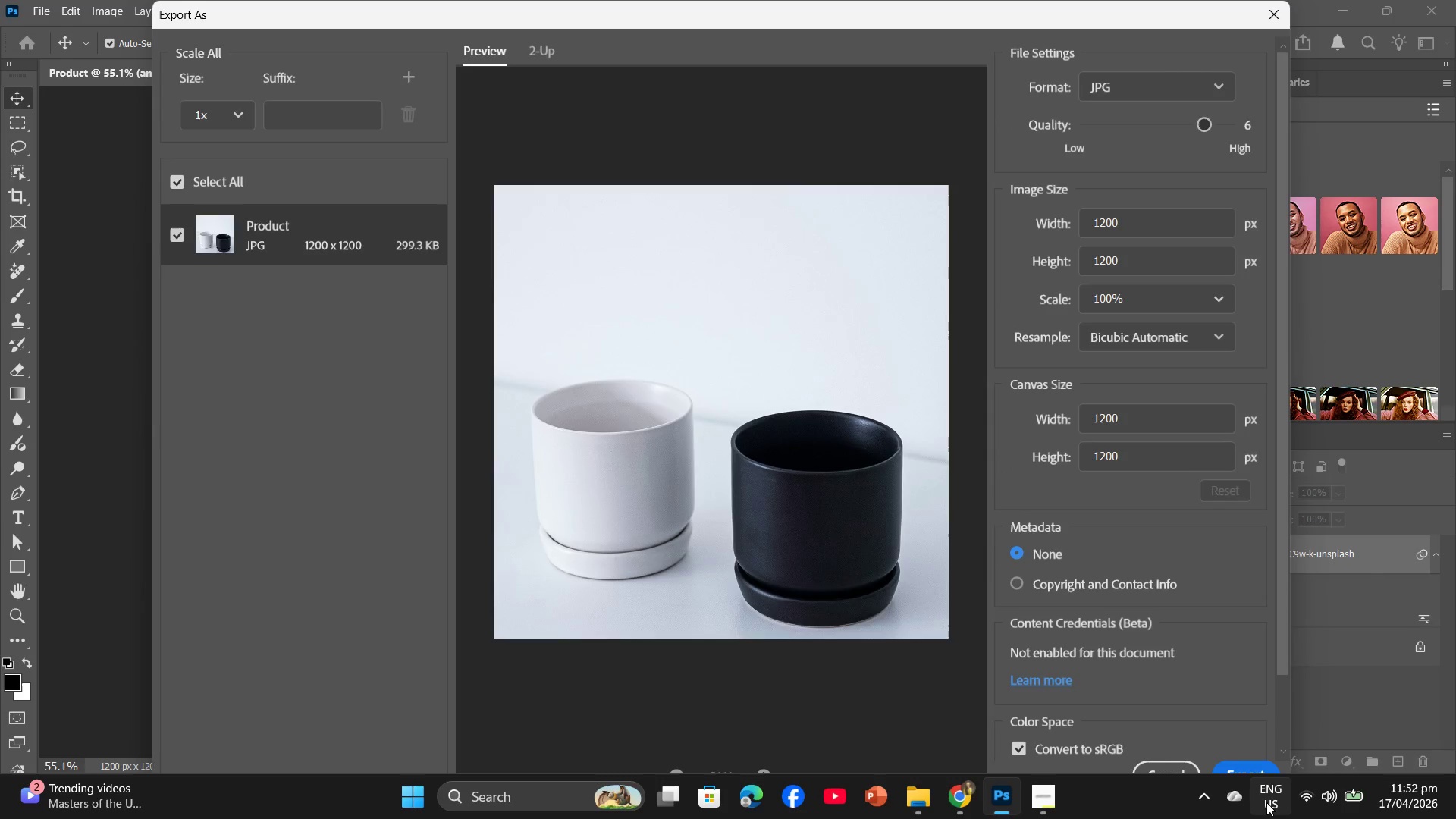 
left_click([1262, 764])
 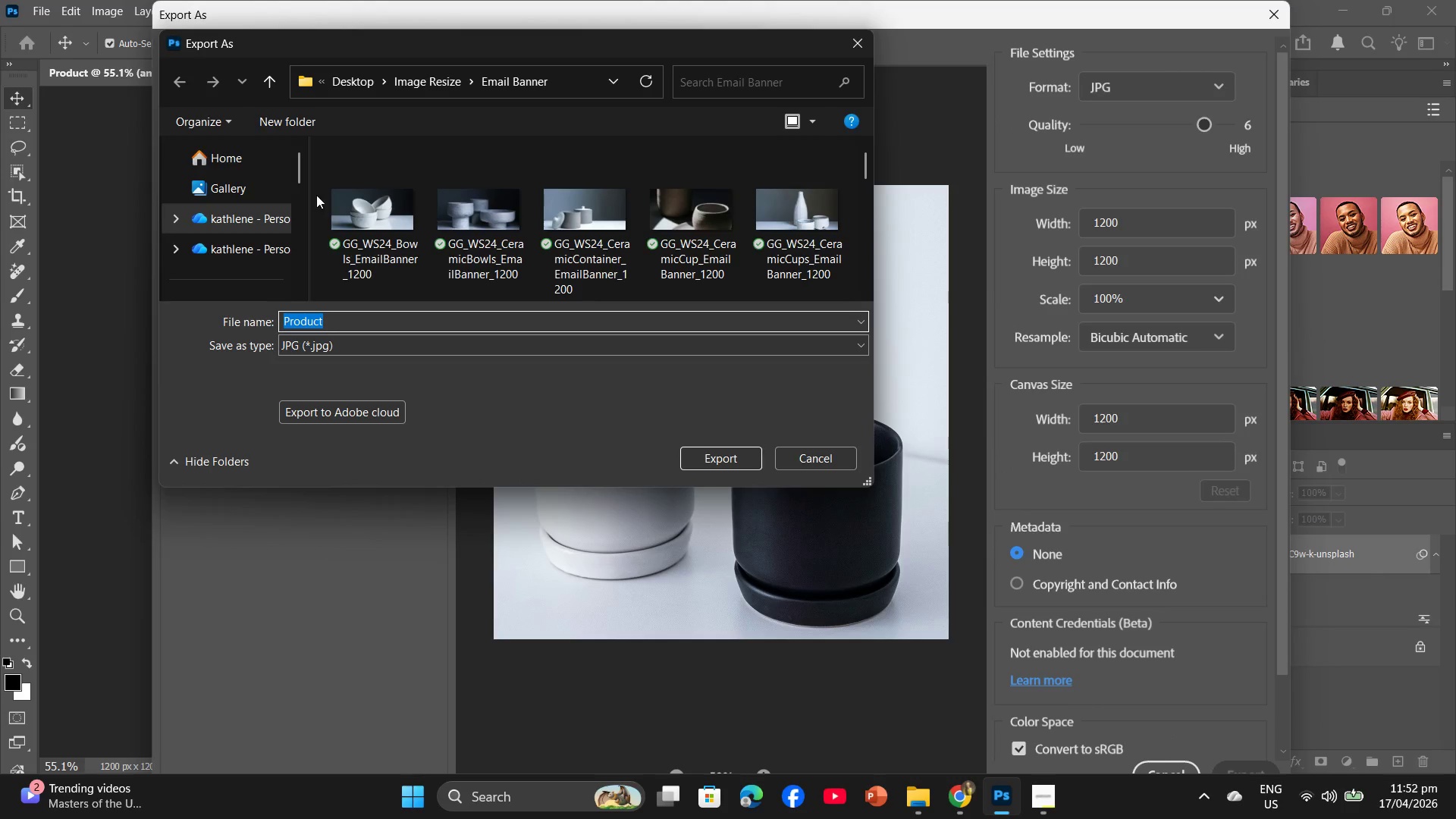 
left_click([406, 80])
 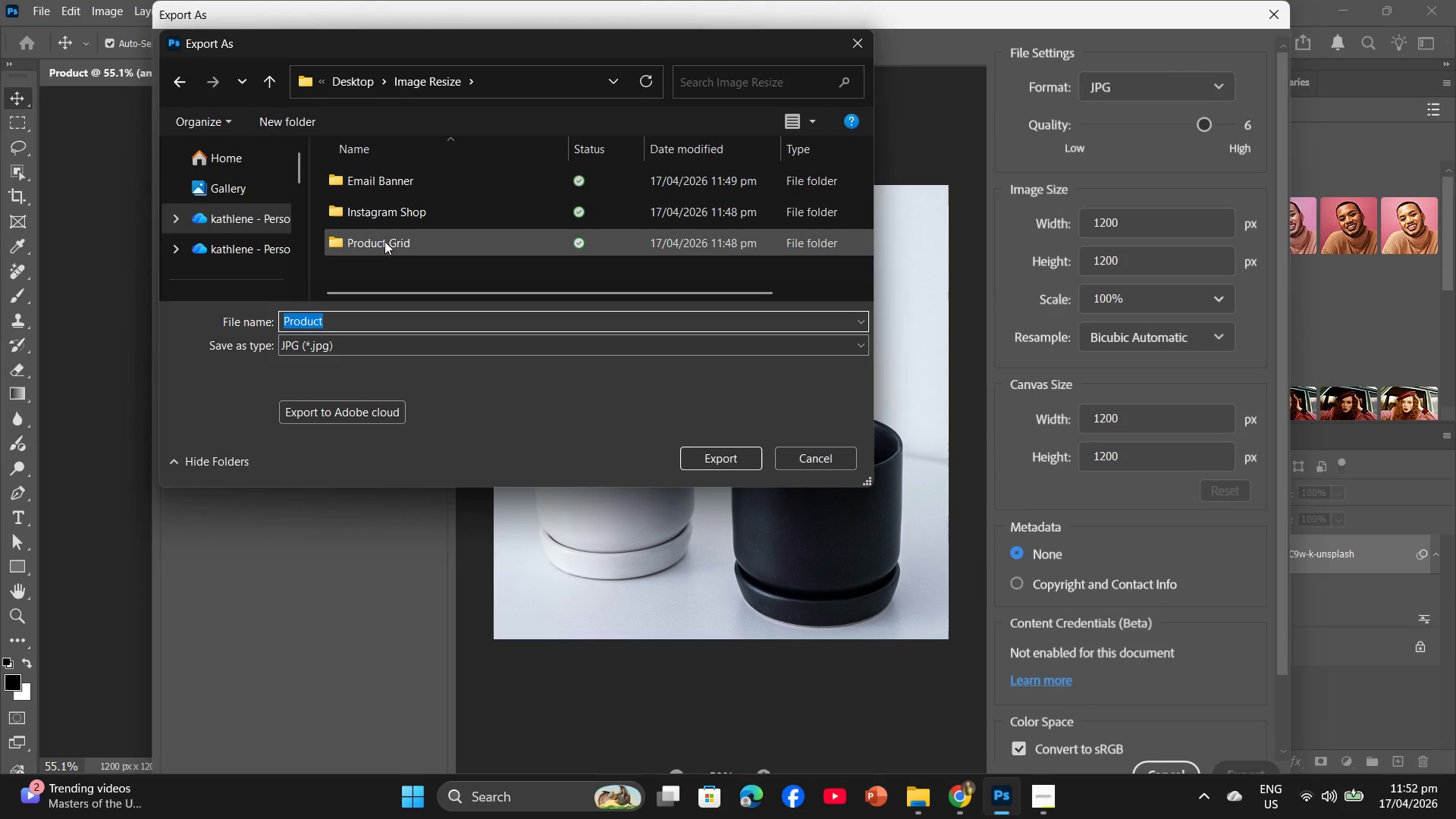 
double_click([384, 241])
 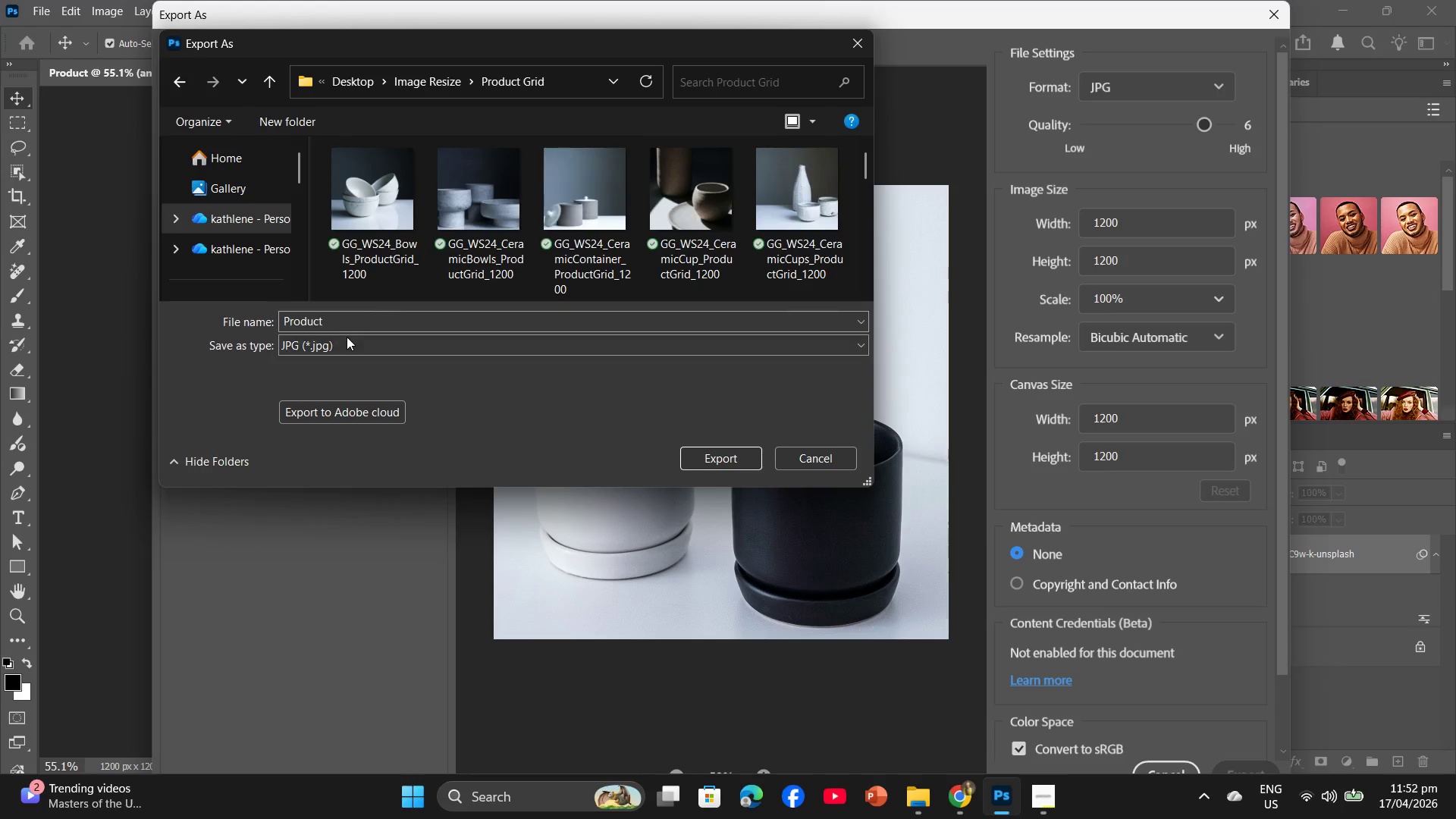 
left_click([349, 320])
 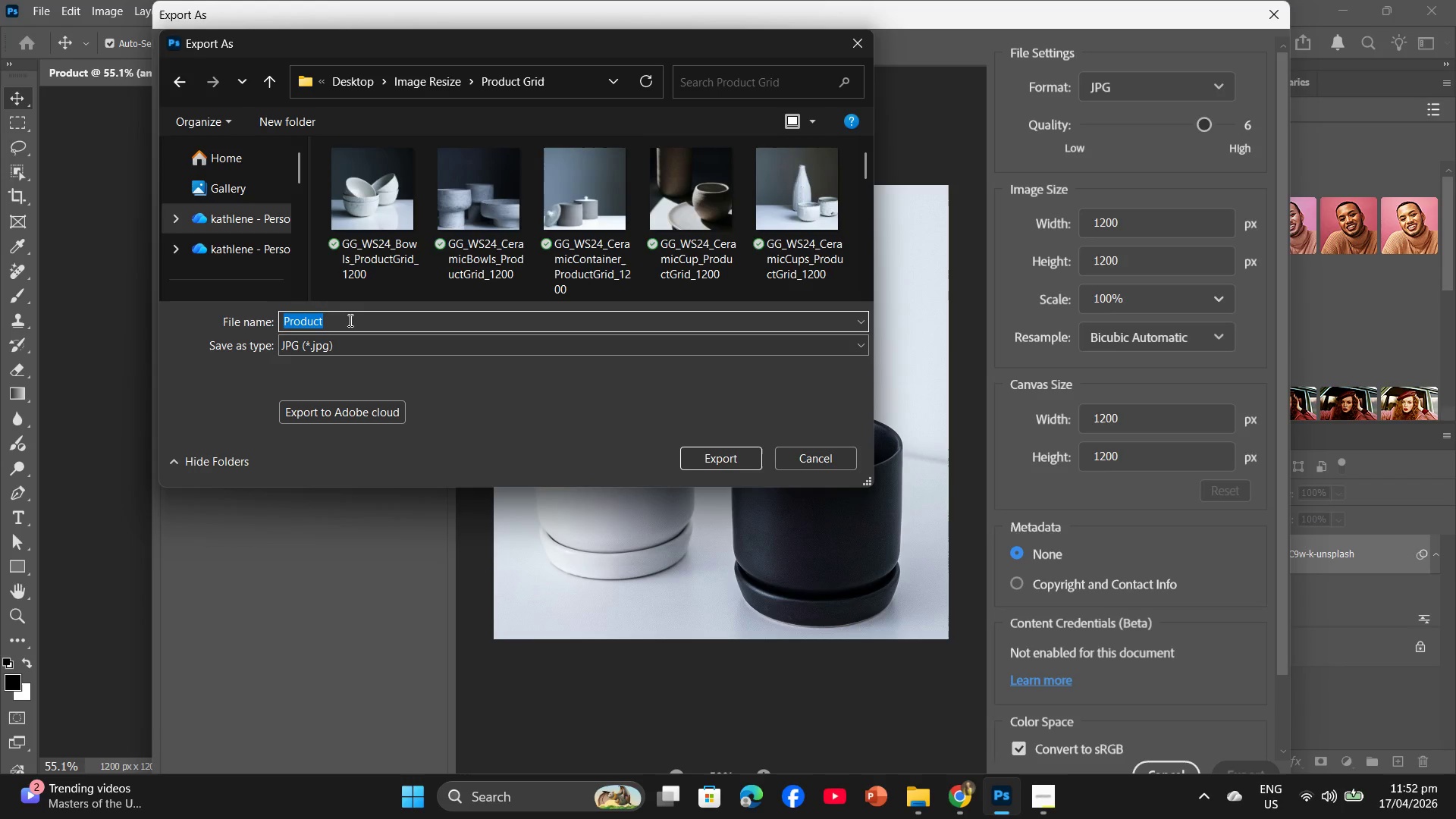 
key(Control+V)
 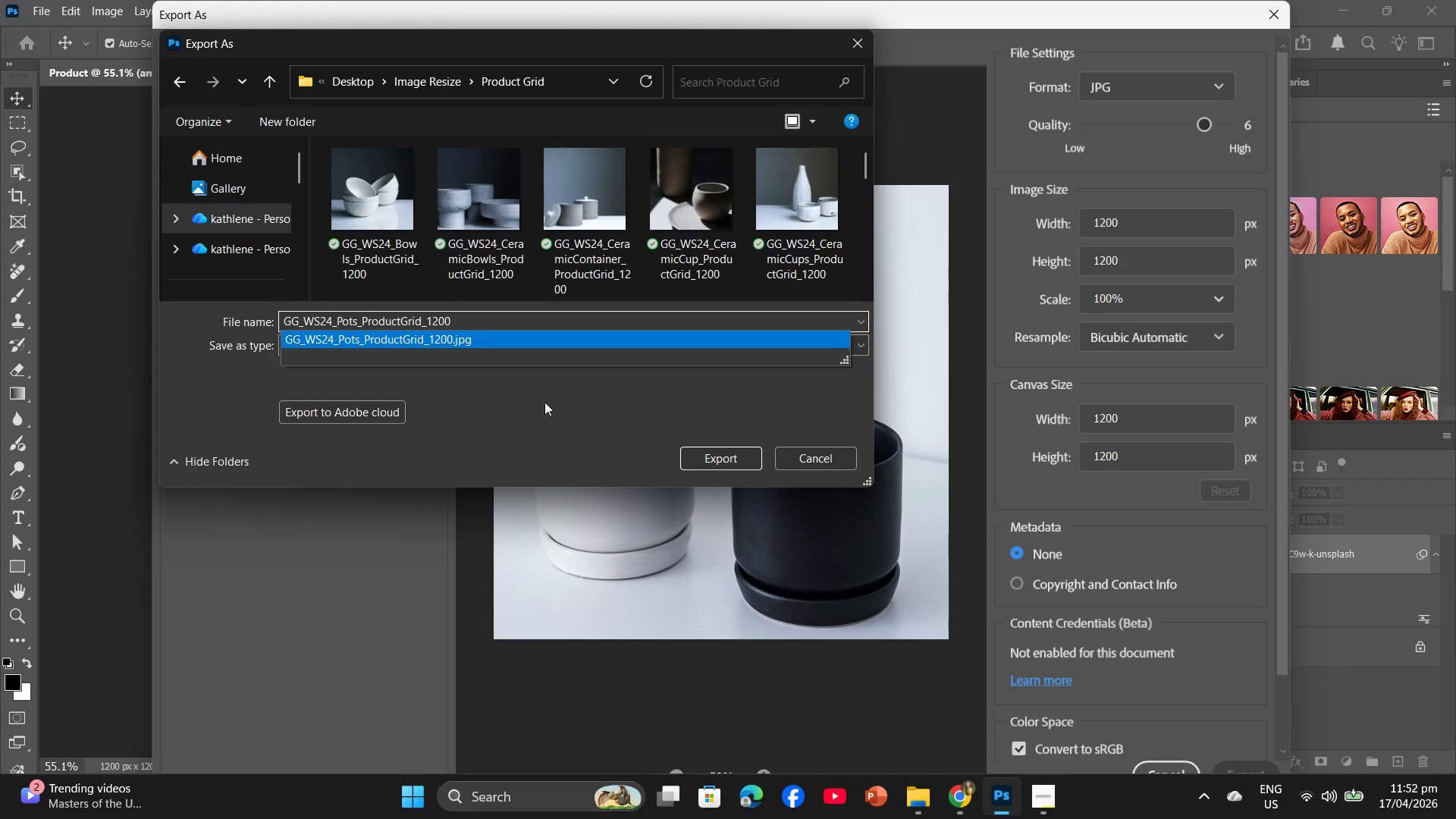 
key(Alt+AltLeft)
 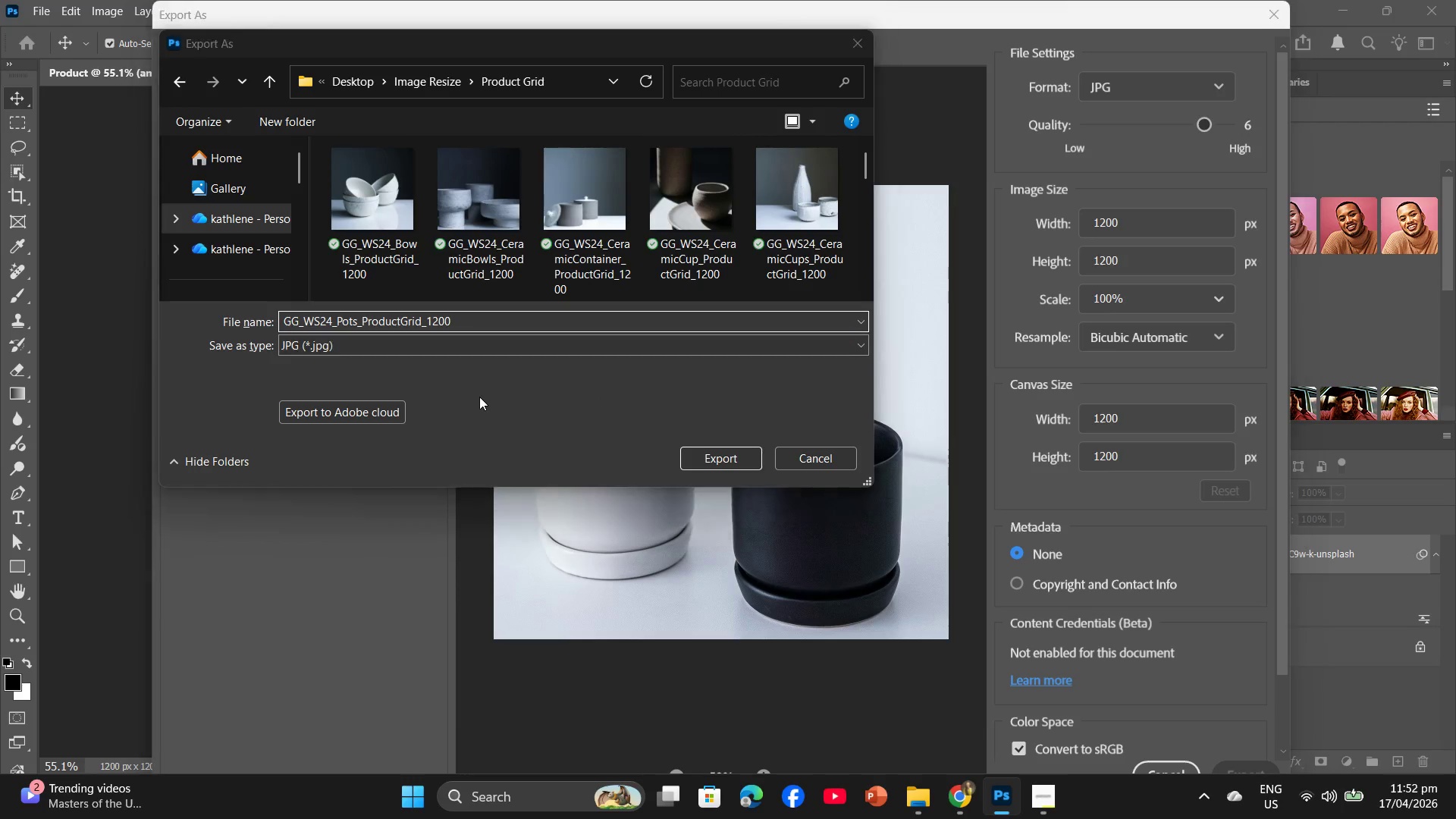 
key(Alt+Tab)
 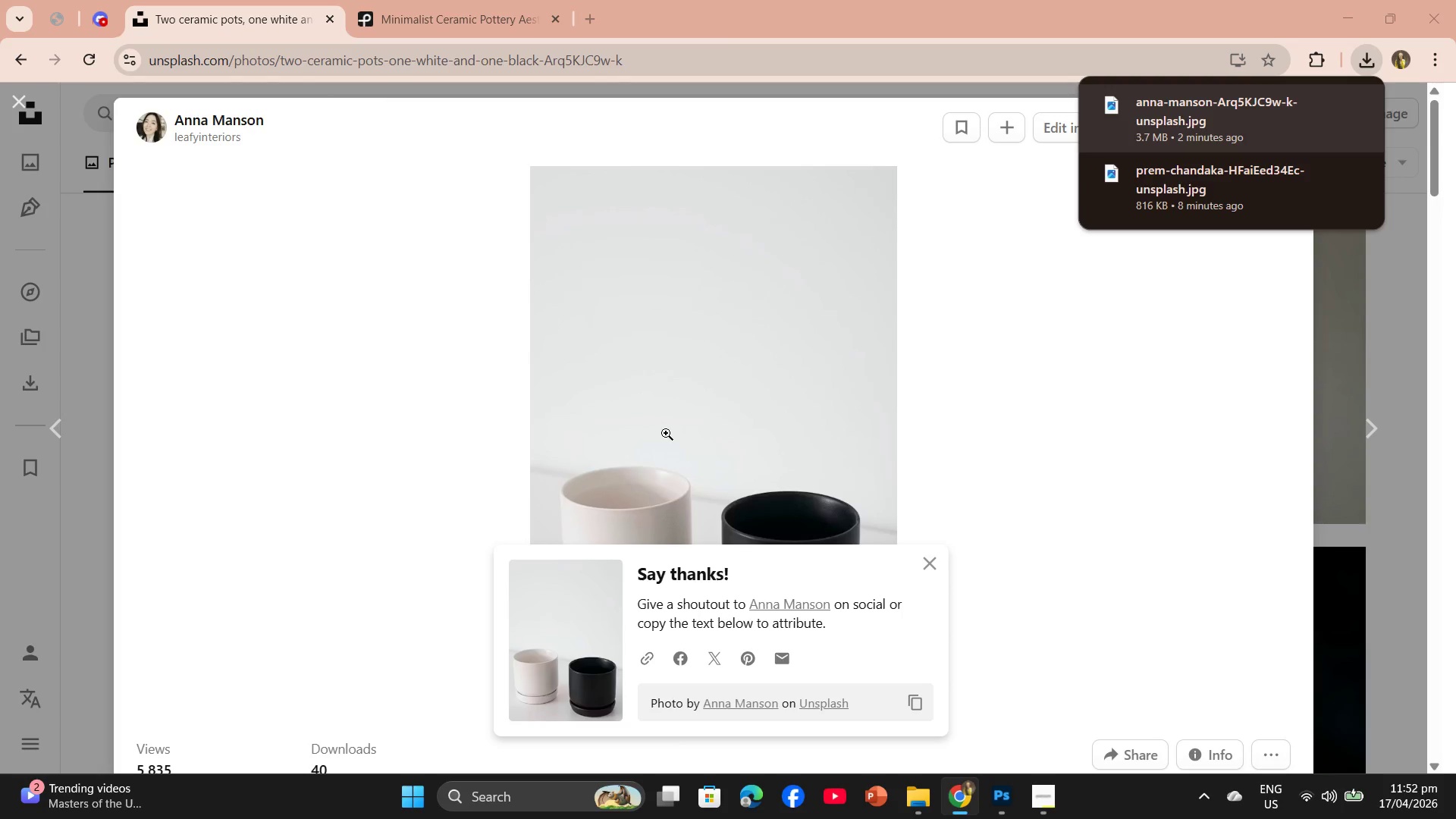 
scroll: coordinate [666, 426], scroll_direction: down, amount: 5.0
 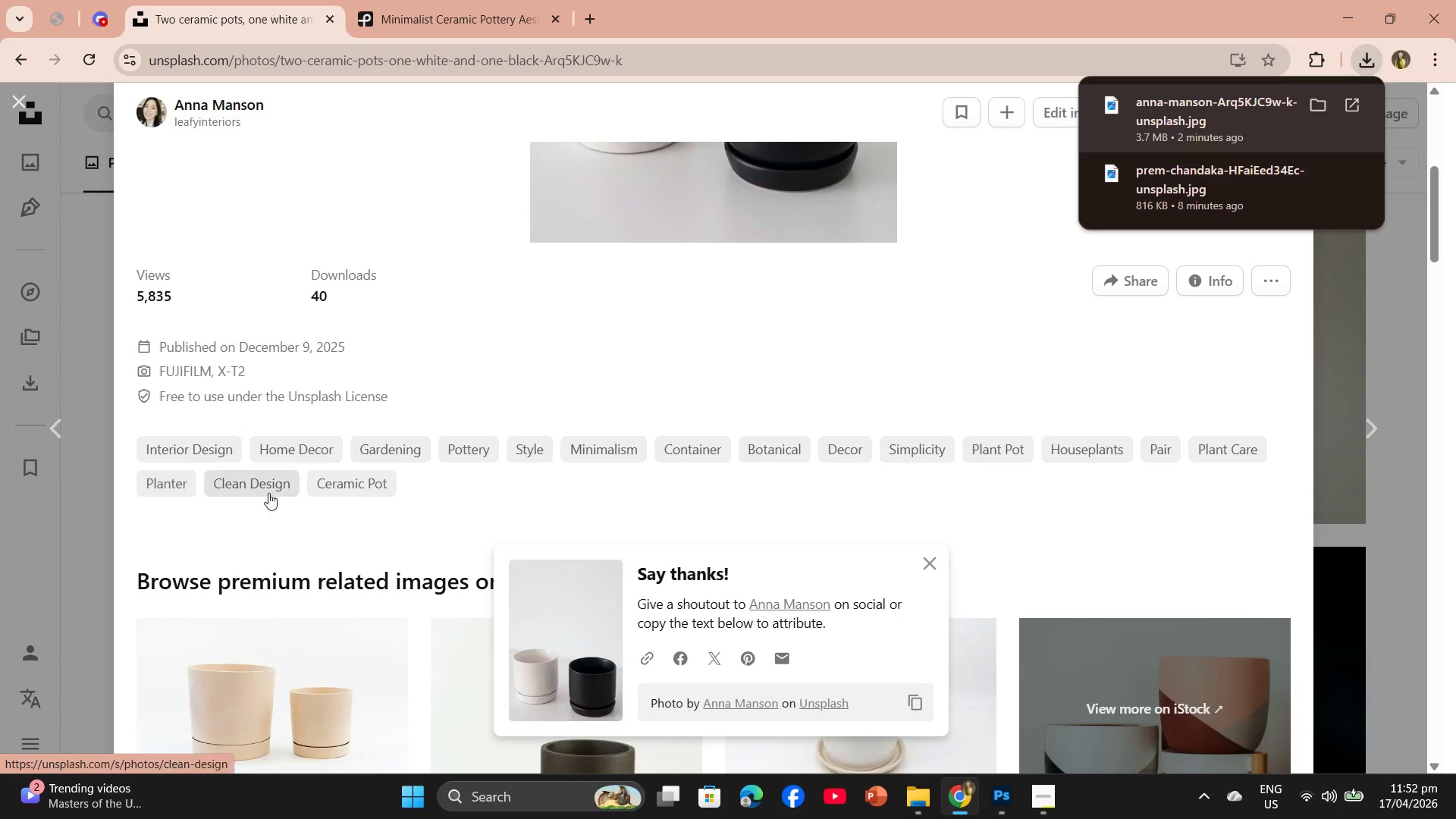 
key(Alt+AltLeft)
 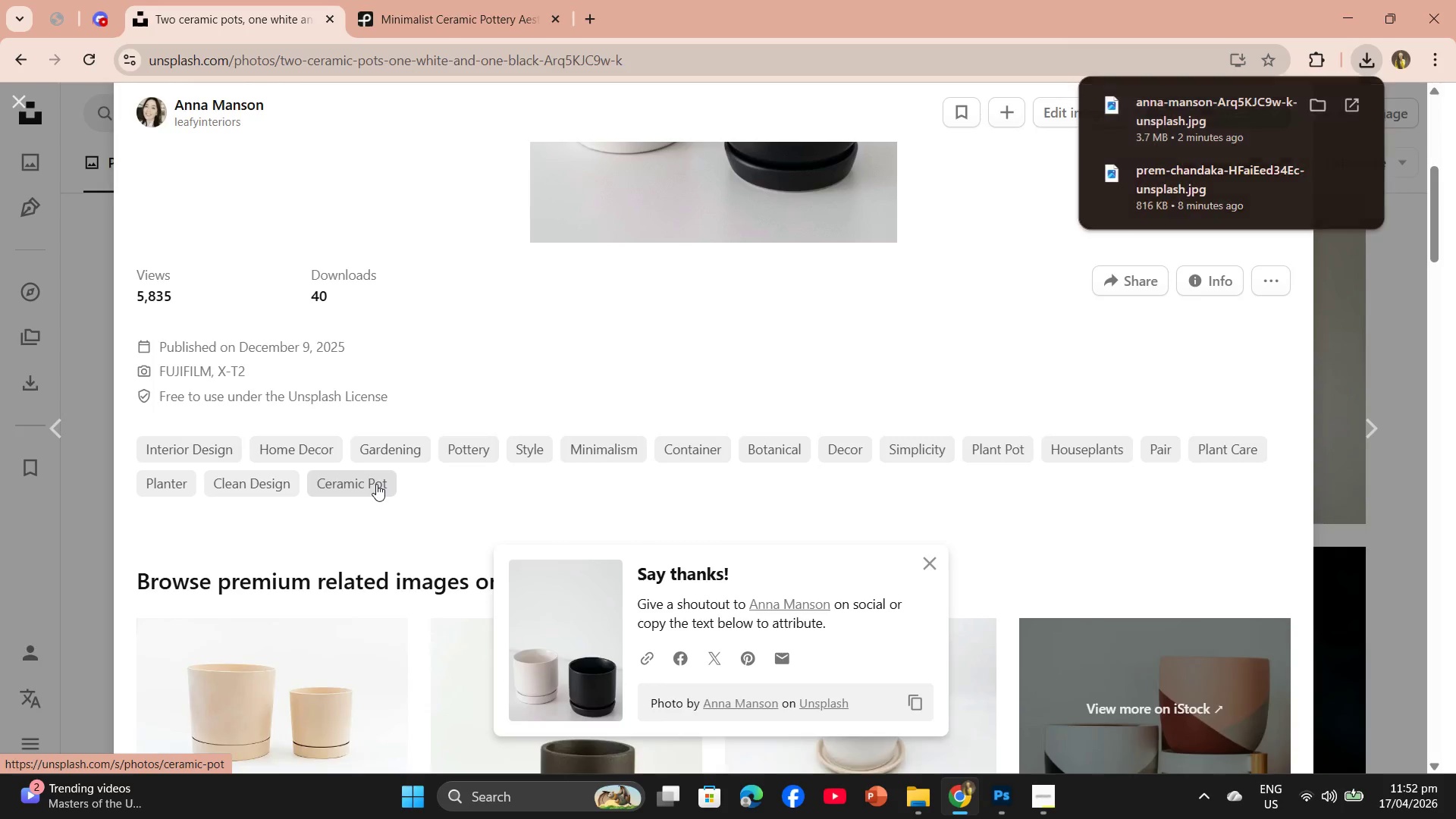 
key(Alt+Tab)
 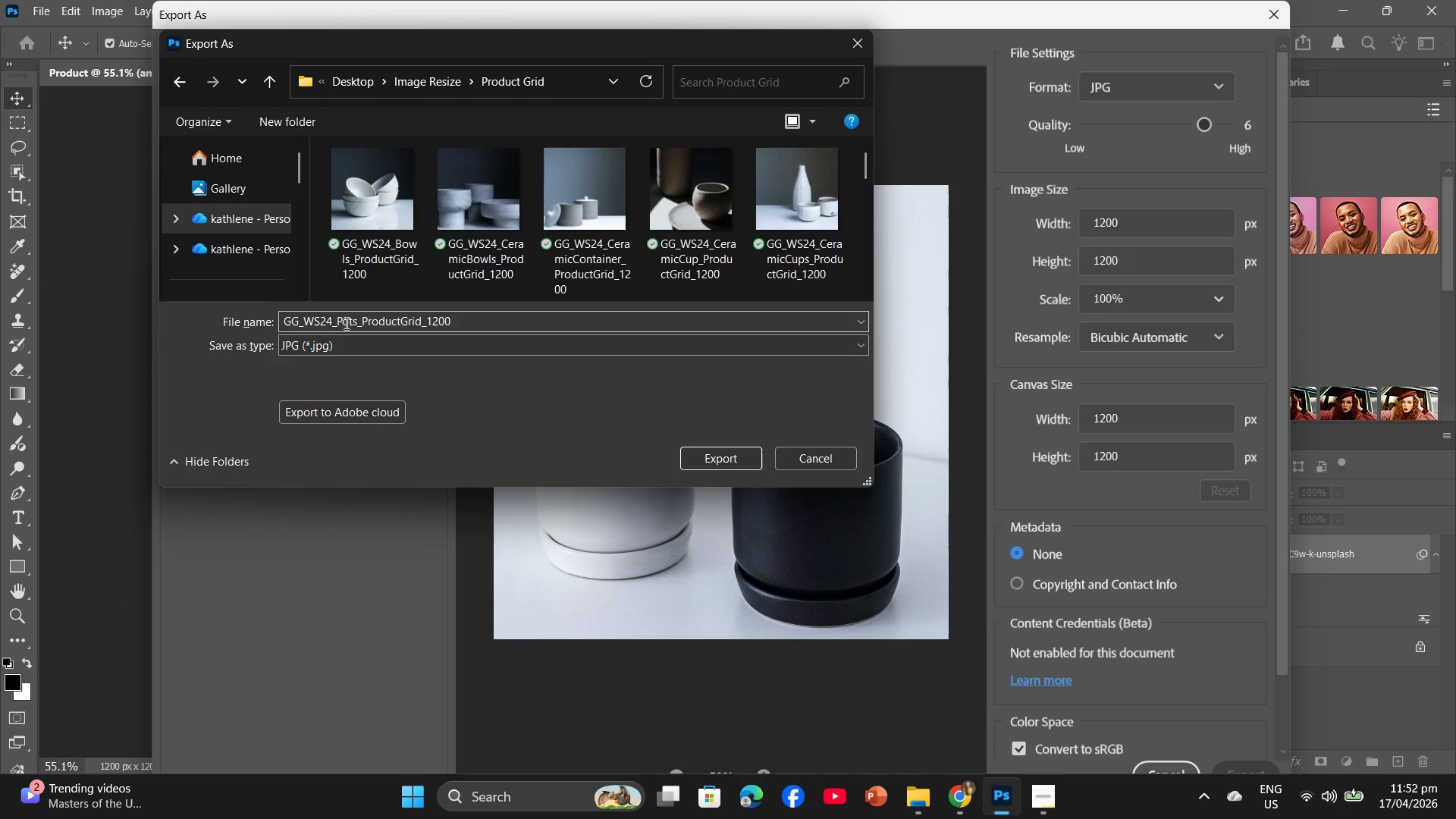 
left_click([338, 323])
 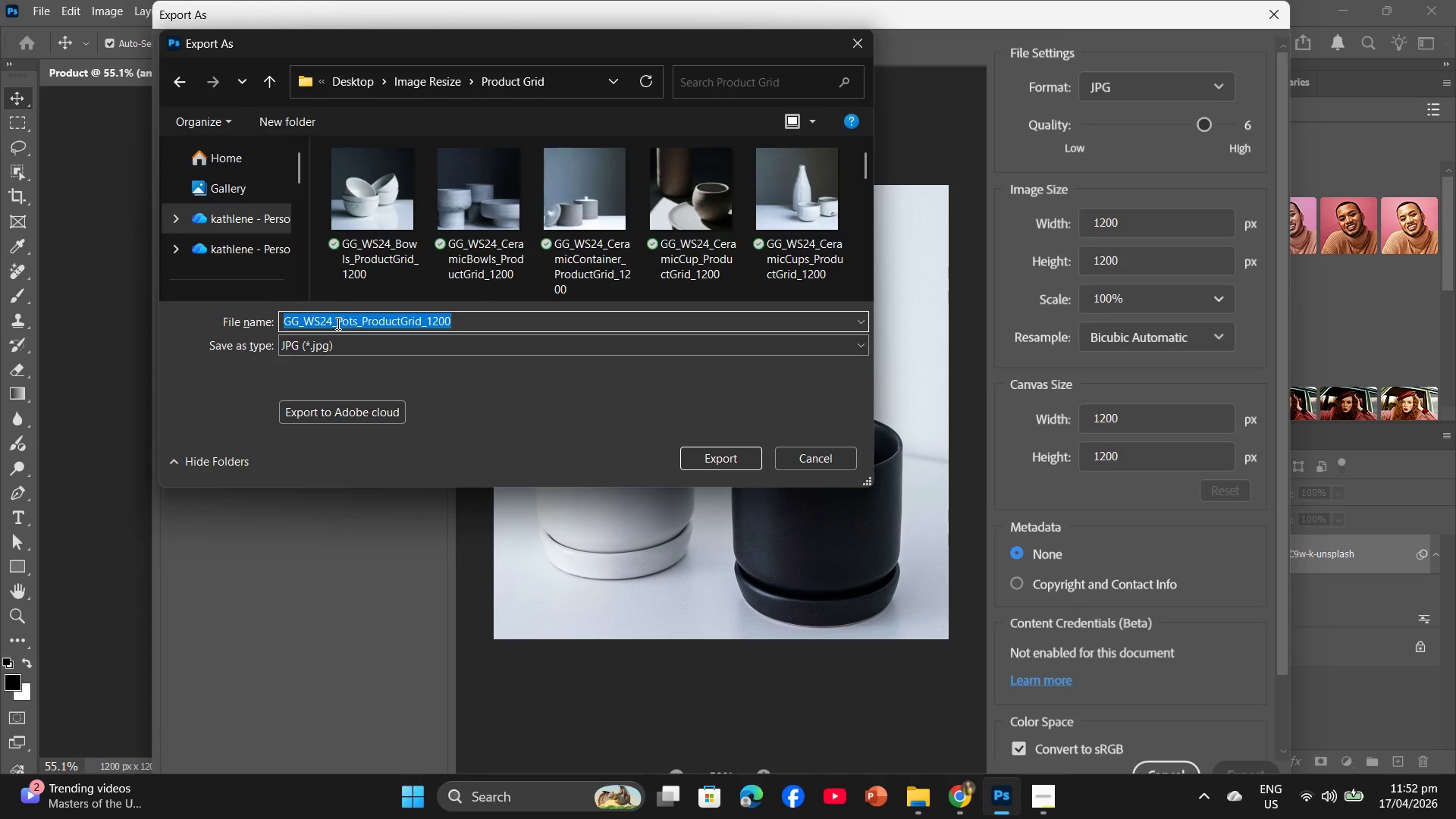 
left_click([337, 323])
 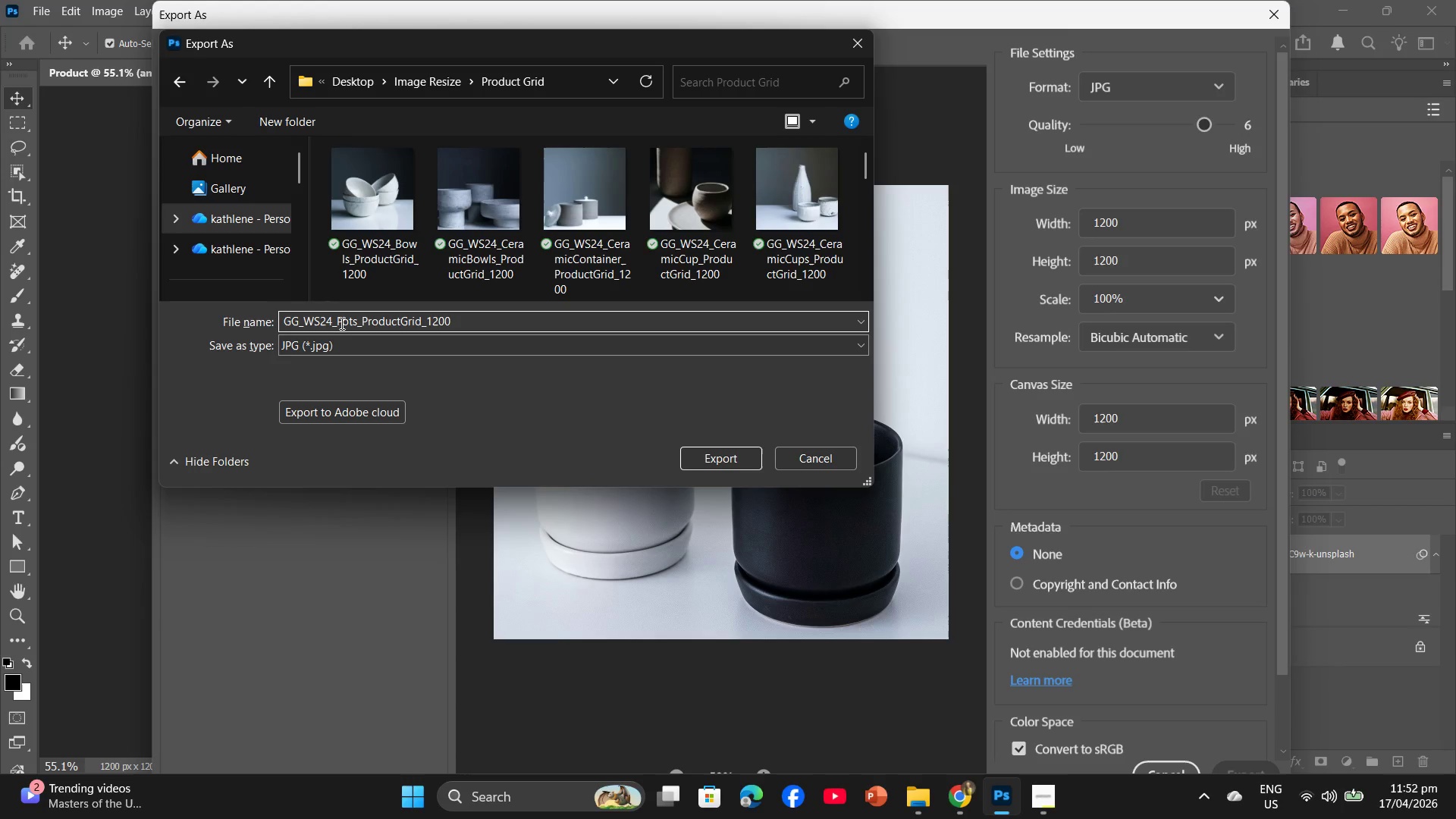 
type(Ceramic)
 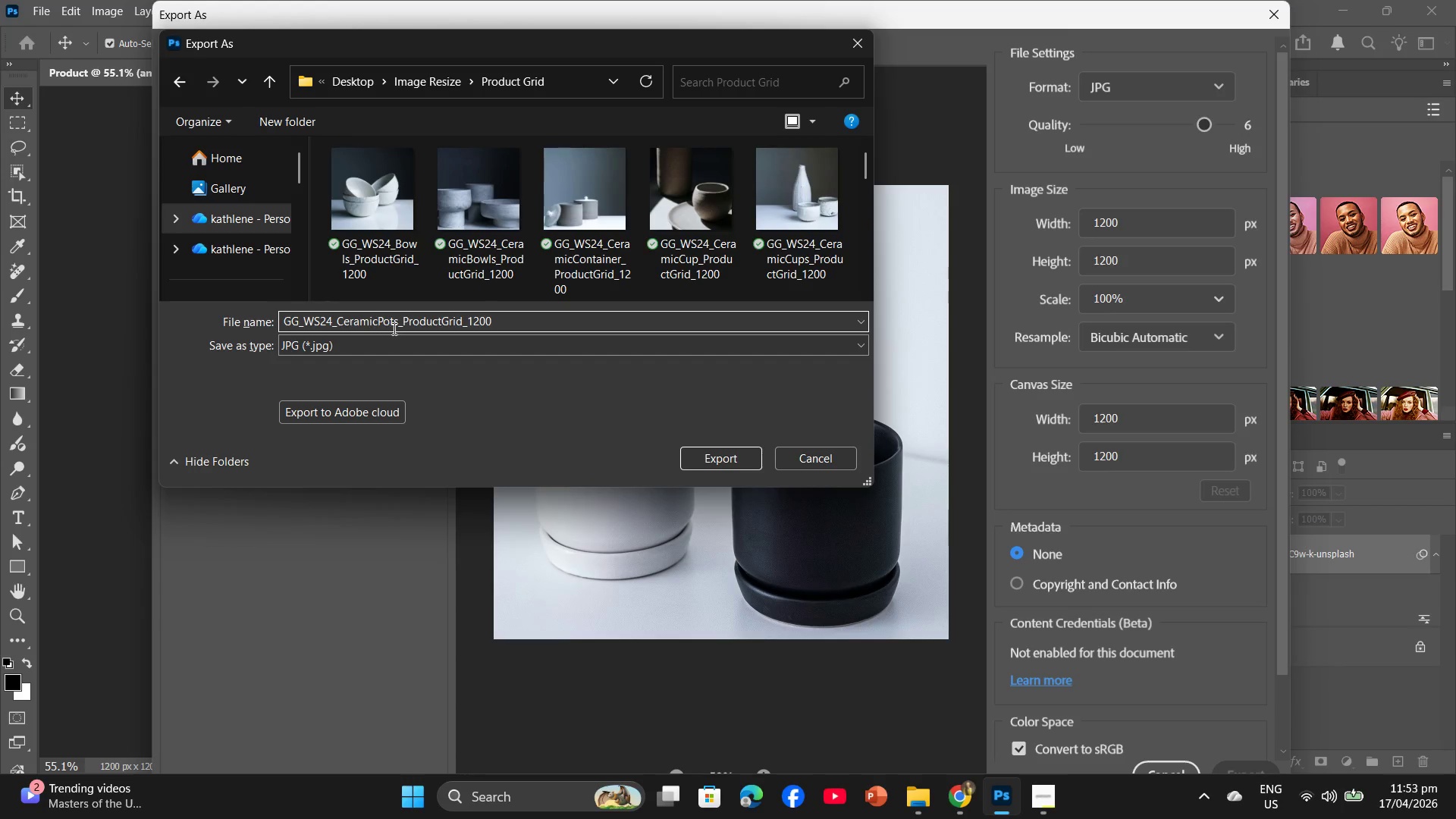 
left_click([397, 325])
 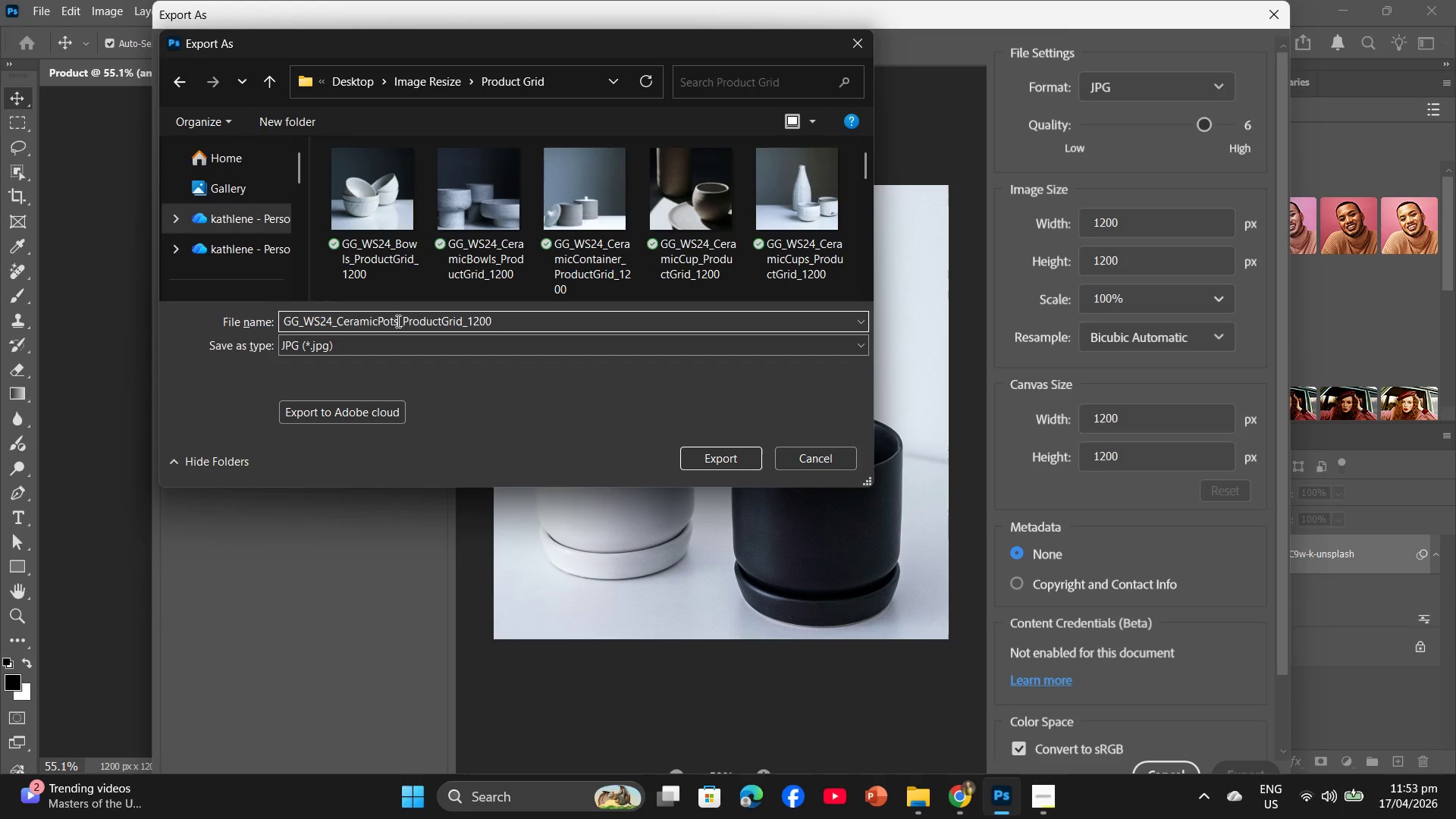 
key(Backspace)
 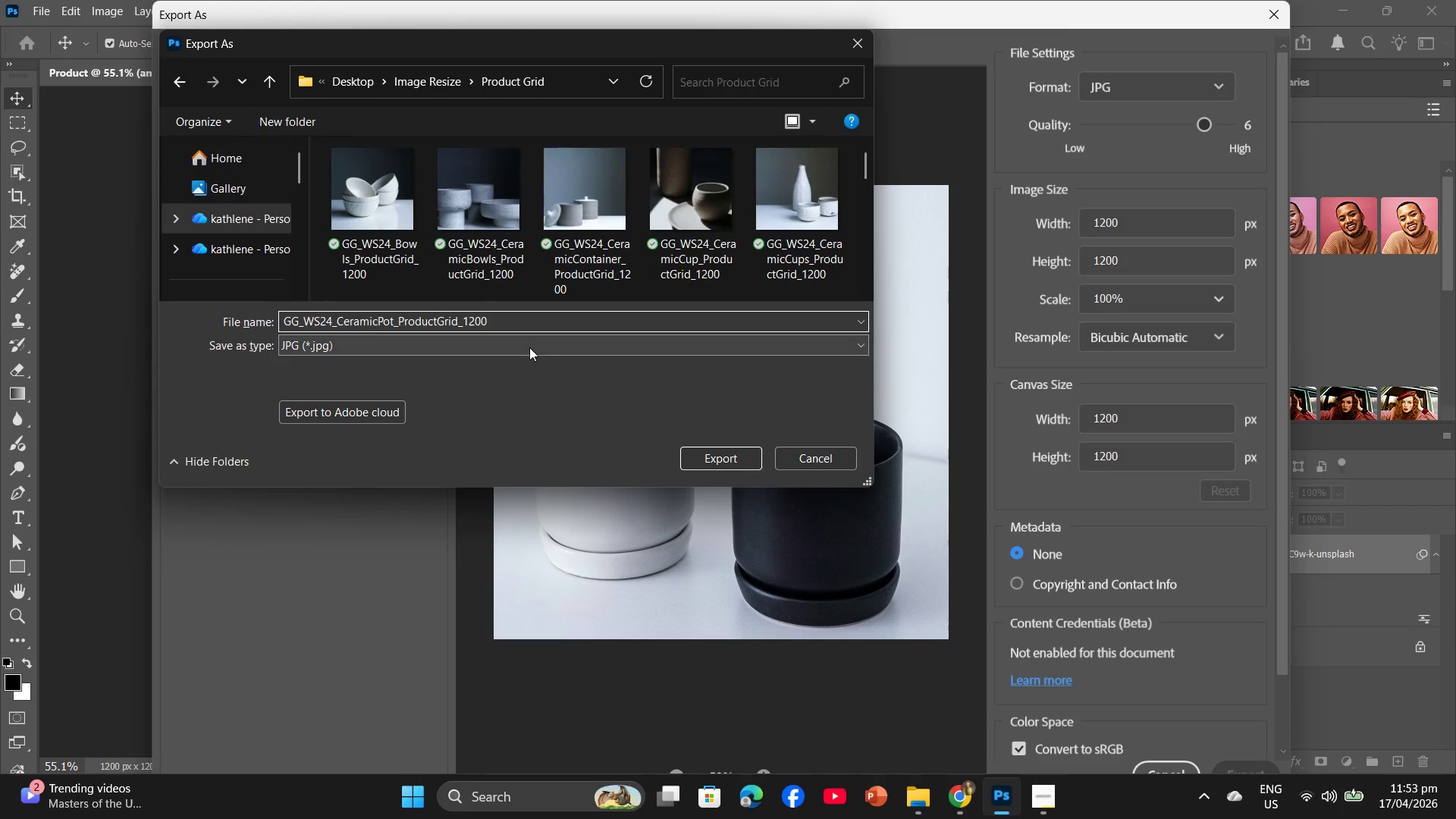 
left_click_drag(start_coordinate=[513, 326], to_coordinate=[270, 337])
 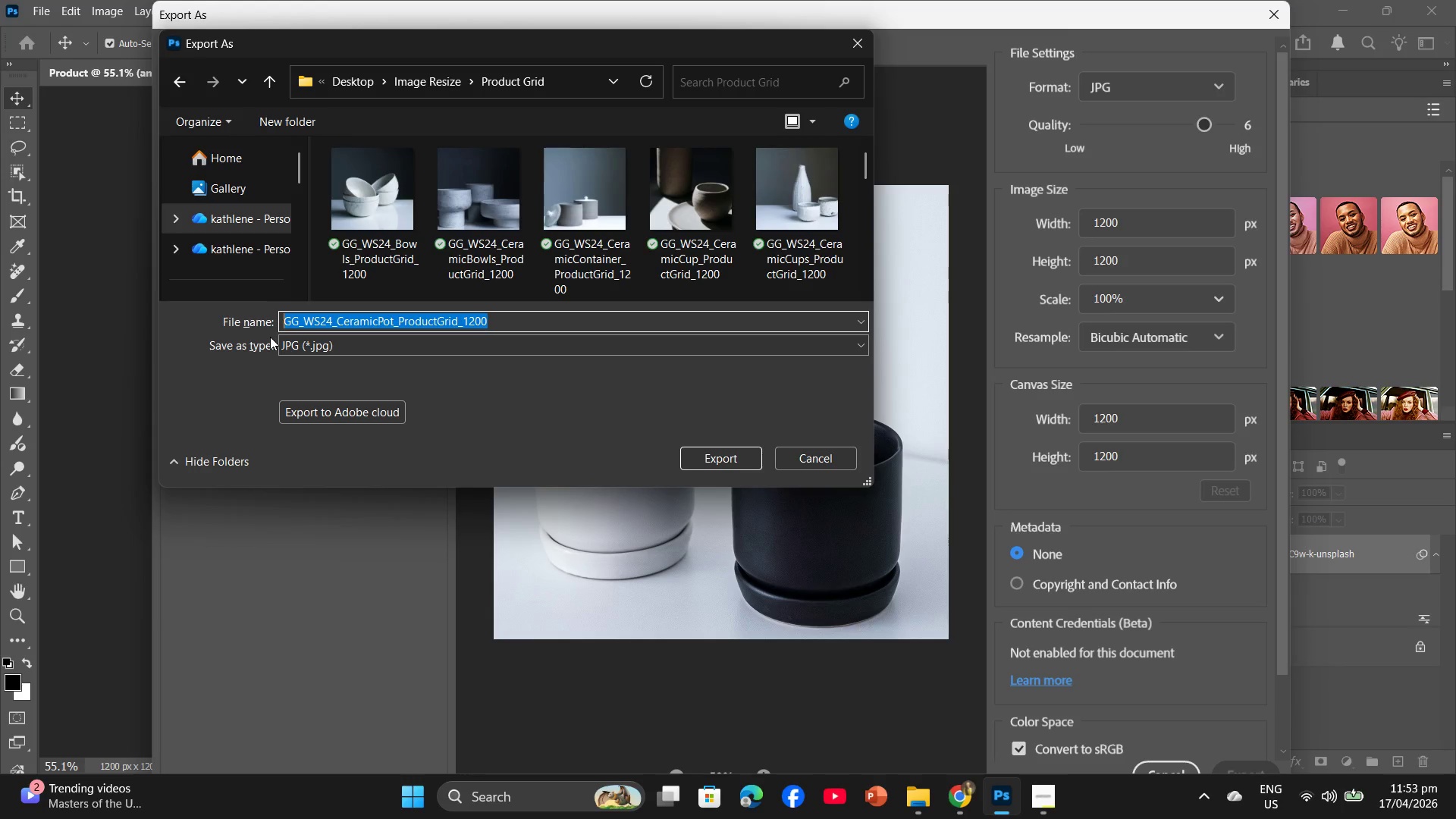 
key(Control+C)
 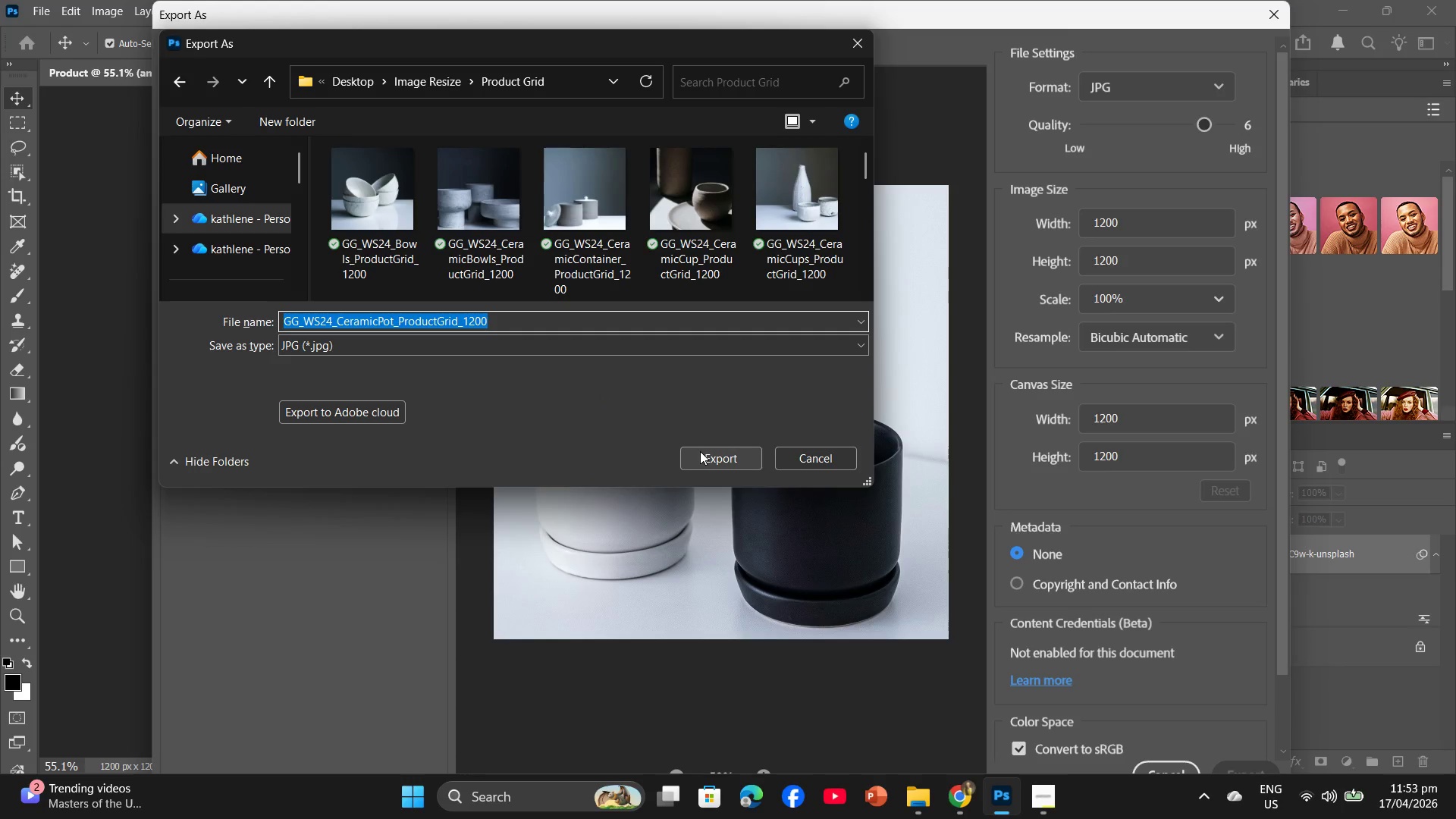 
left_click([700, 451])
 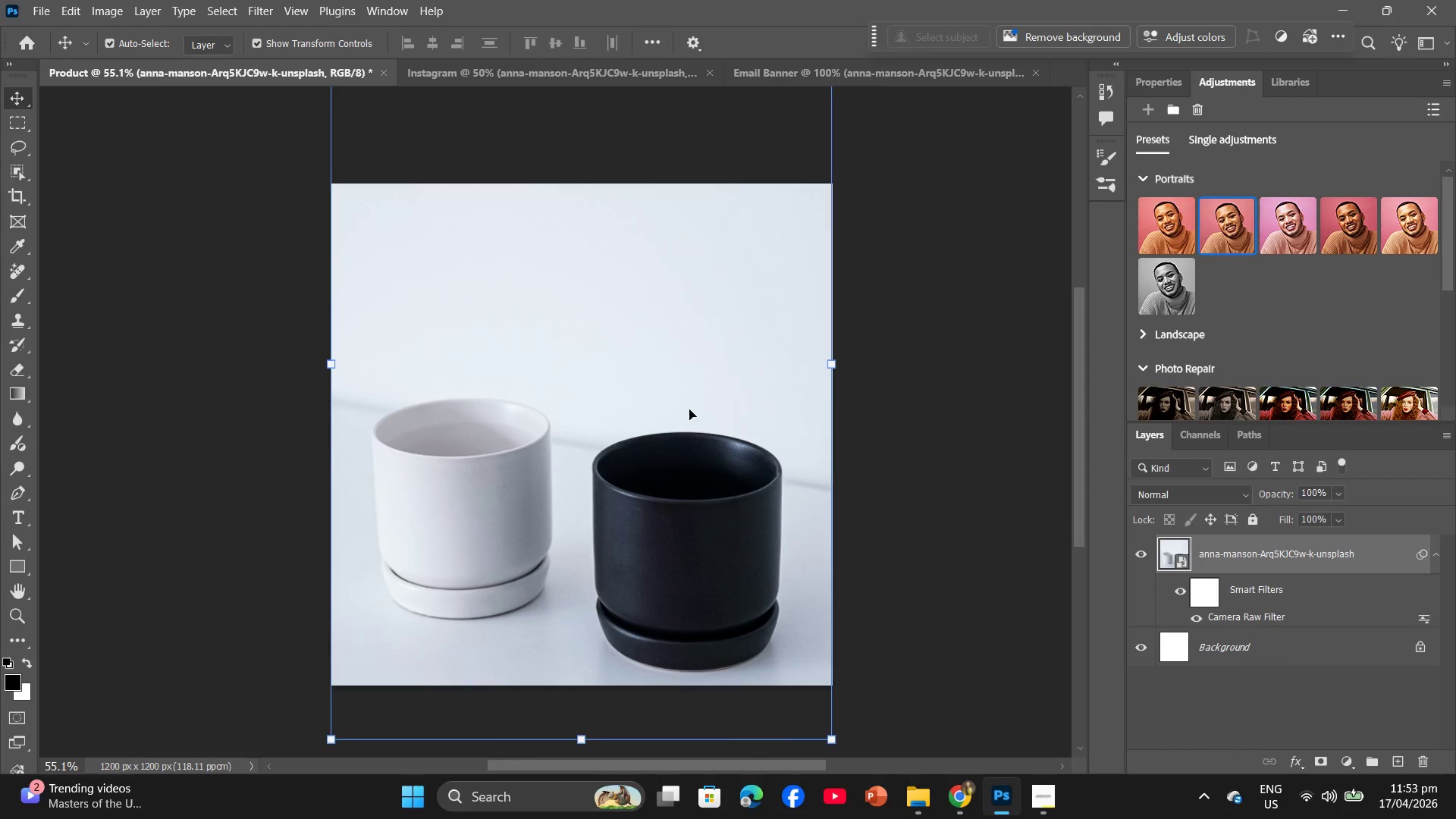 
left_click([448, 63])
 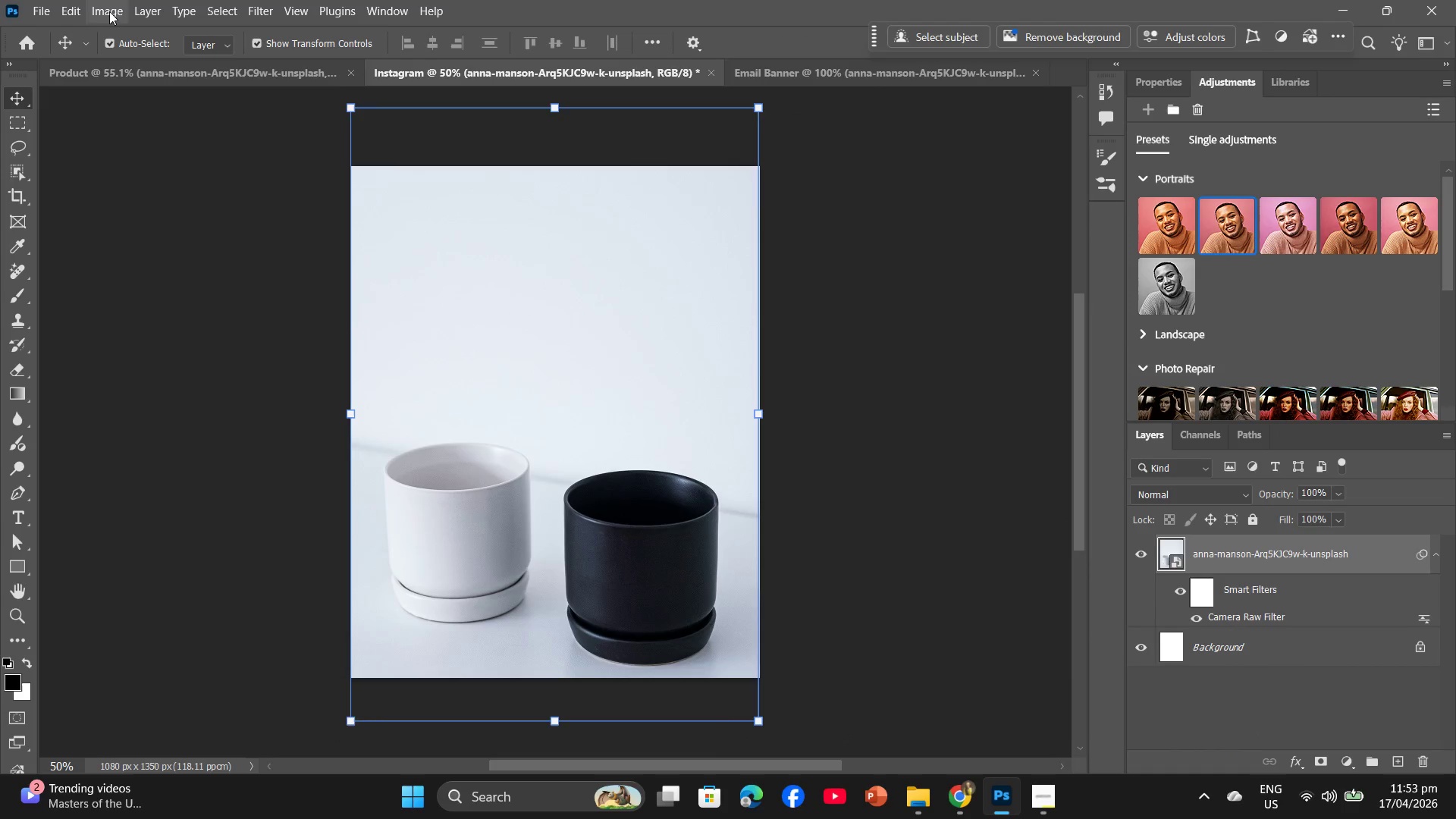 
left_click([42, 14])
 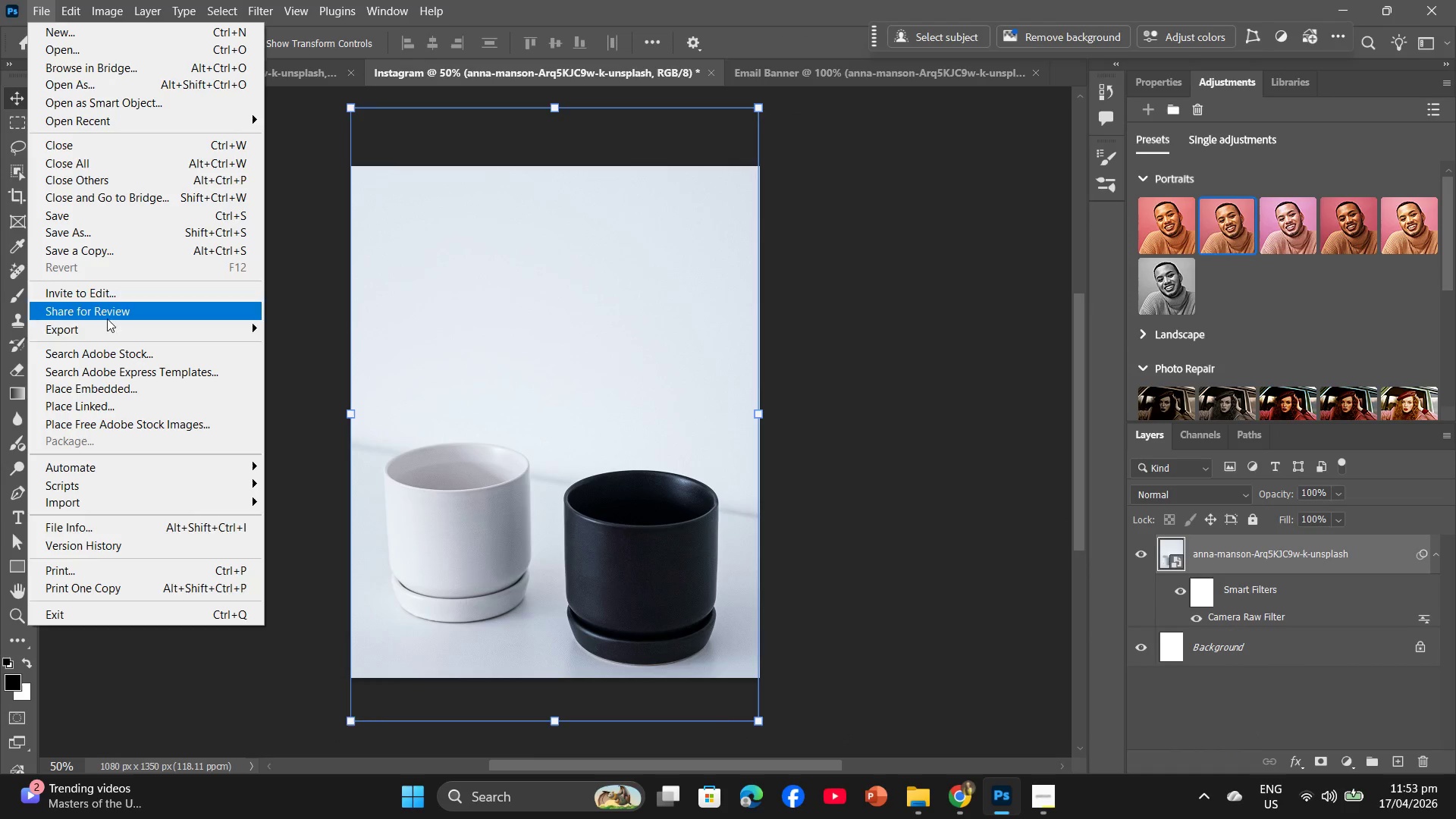 
left_click([107, 329])
 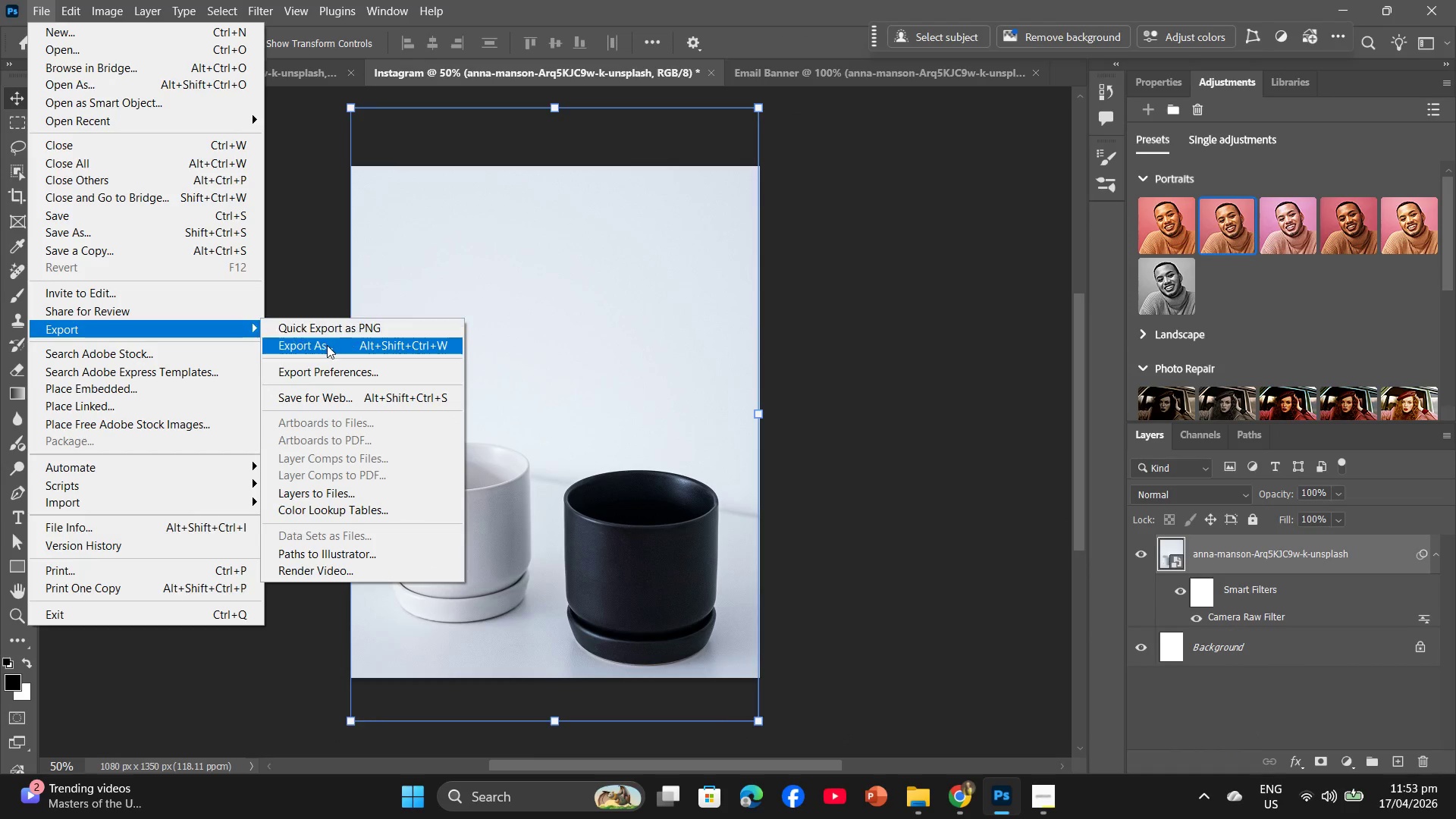 
left_click([327, 345])
 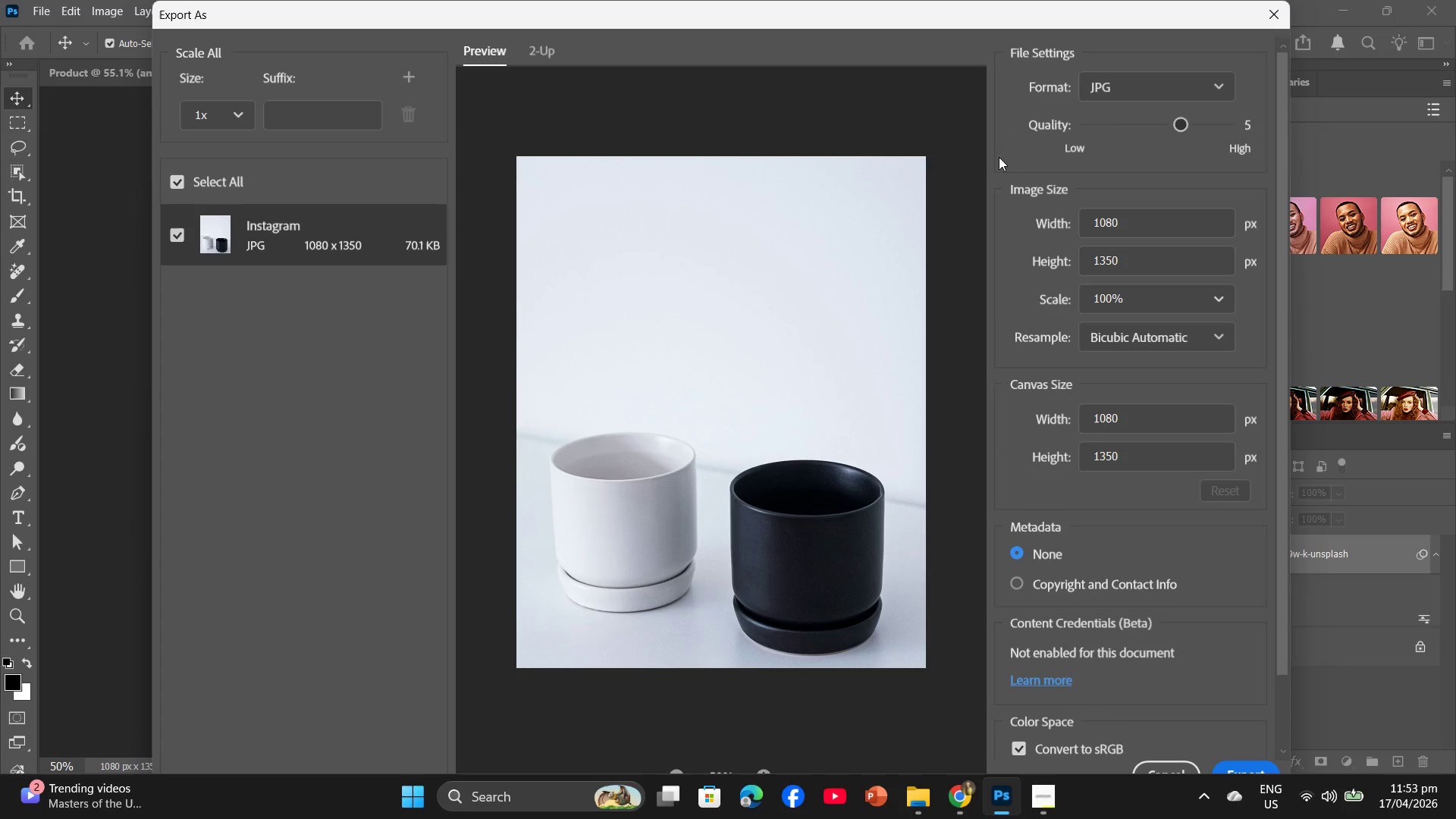 
left_click_drag(start_coordinate=[1178, 122], to_coordinate=[1167, 125])
 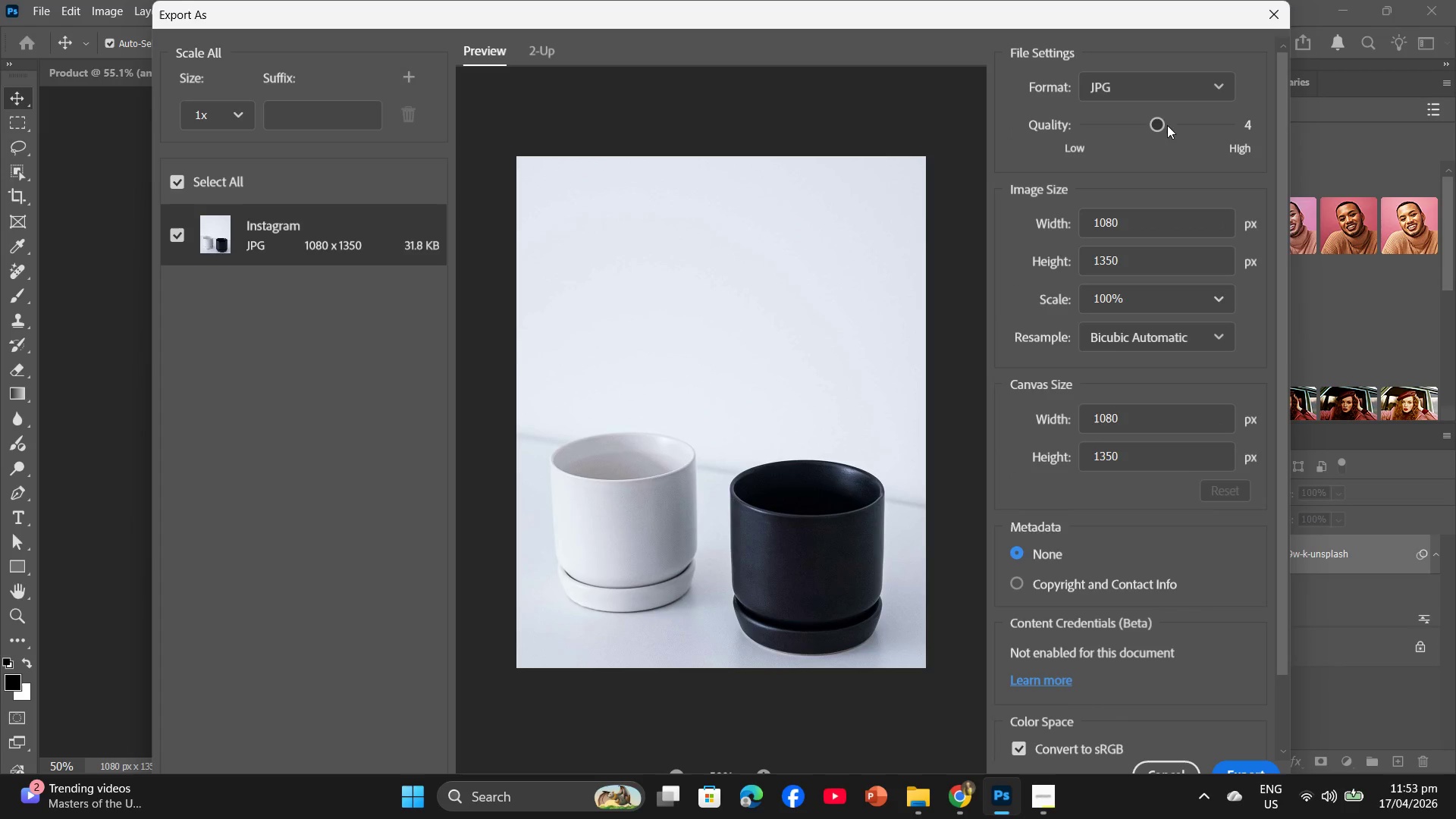 
left_click_drag(start_coordinate=[1159, 127], to_coordinate=[1181, 125])
 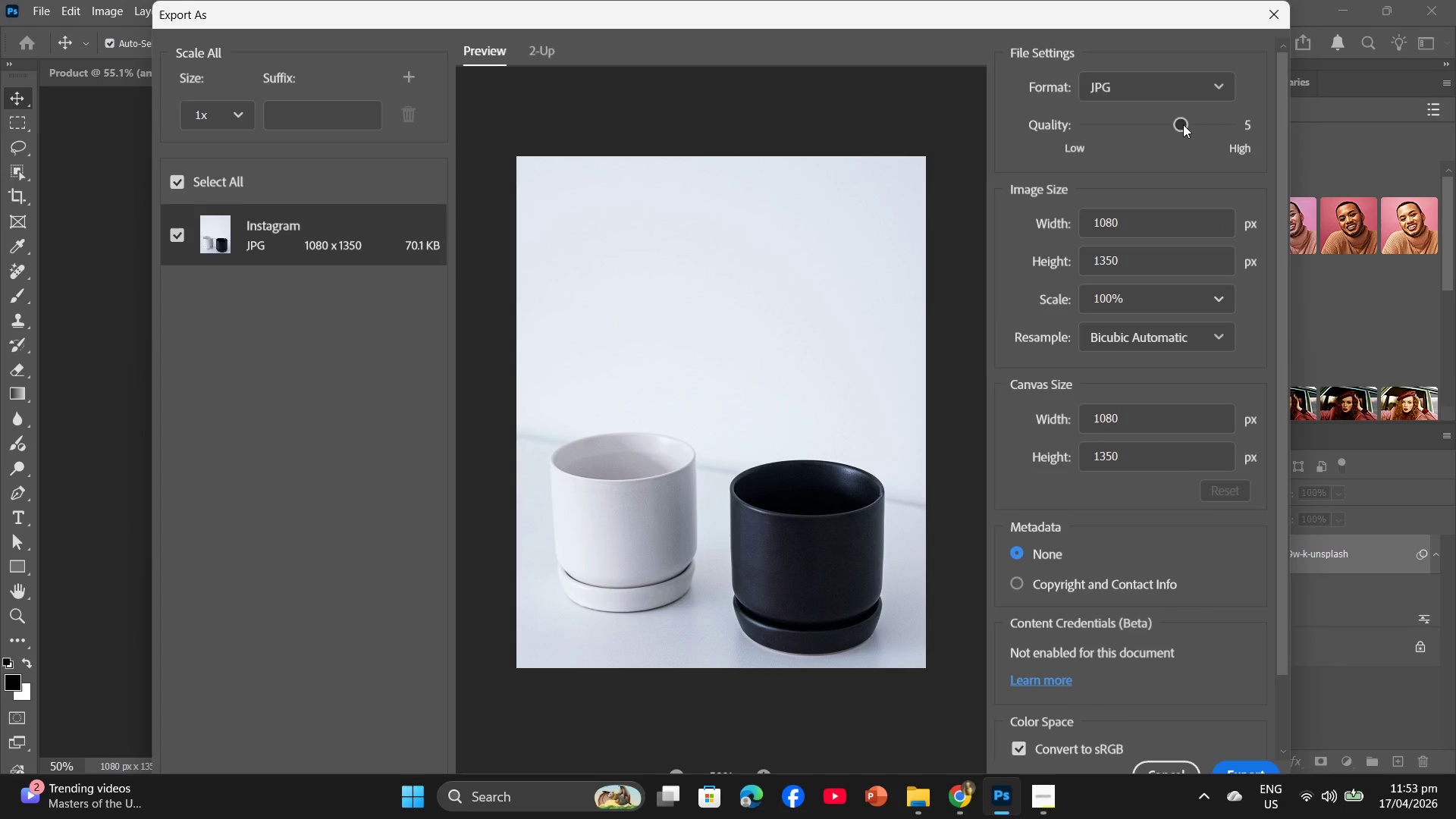 
left_click_drag(start_coordinate=[1183, 124], to_coordinate=[1205, 119])
 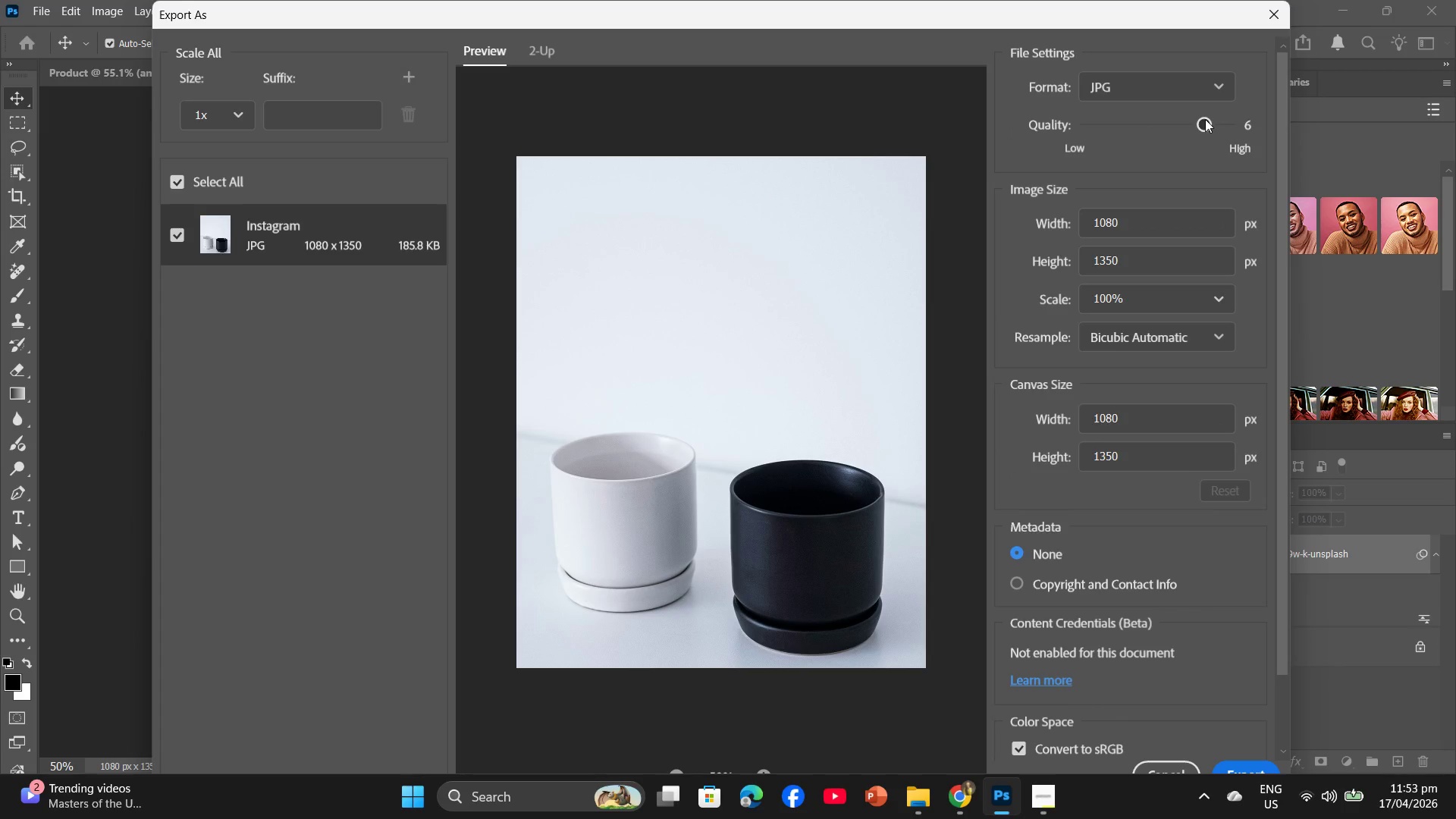 
left_click_drag(start_coordinate=[1205, 119], to_coordinate=[1222, 119])
 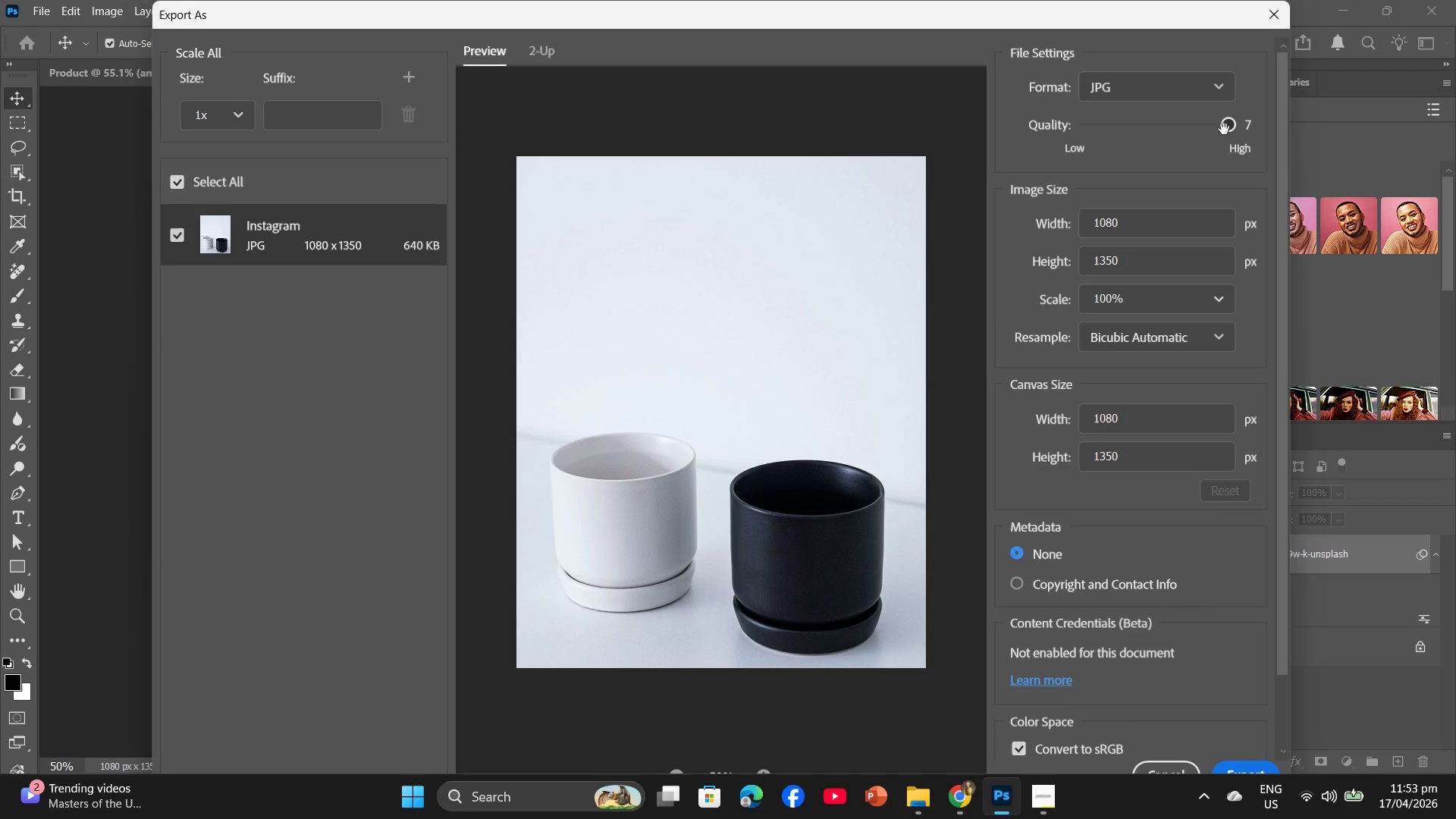 
left_click_drag(start_coordinate=[1225, 129], to_coordinate=[1213, 129])
 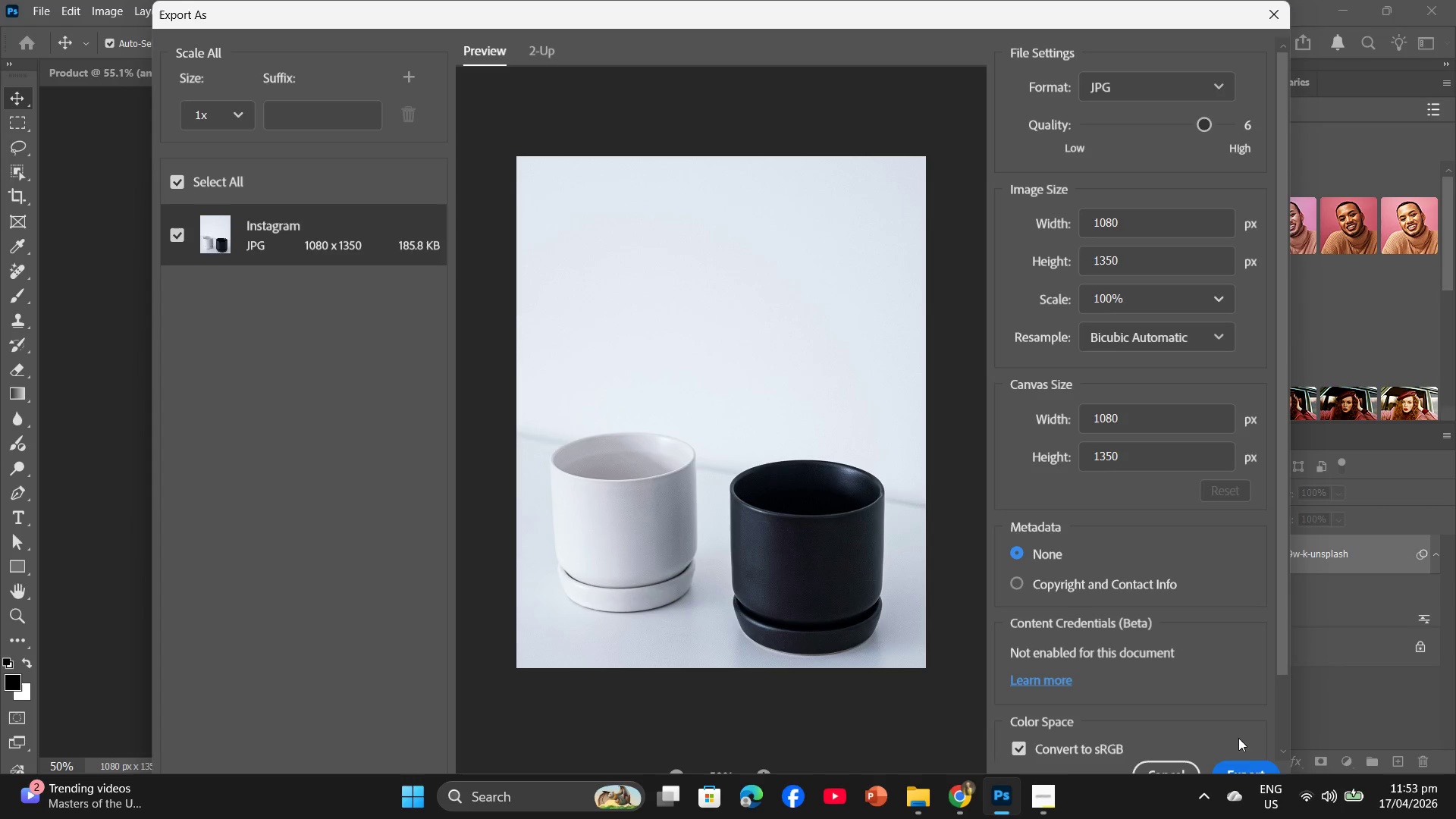 
left_click([1244, 768])
 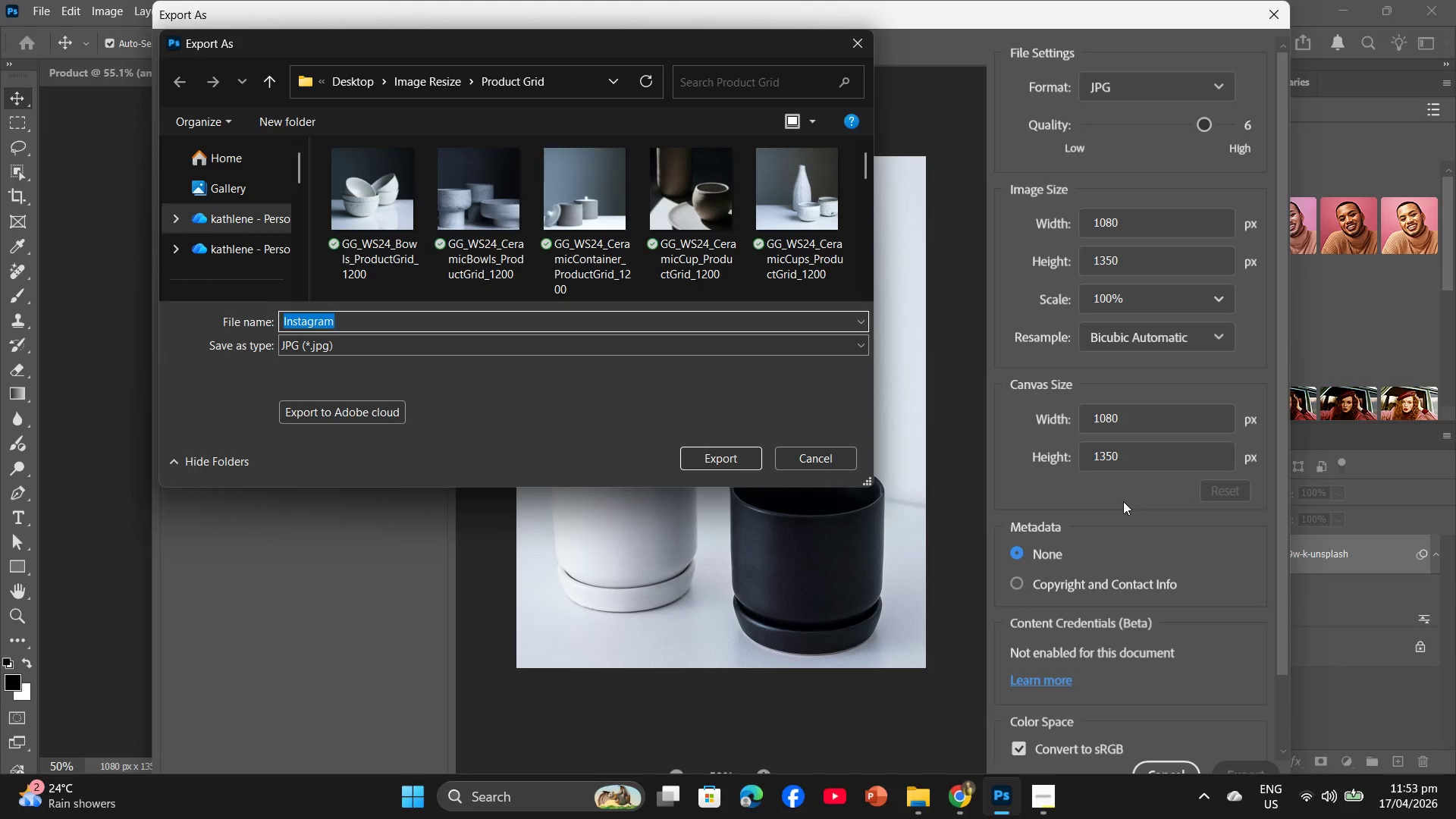 
wait(5.3)
 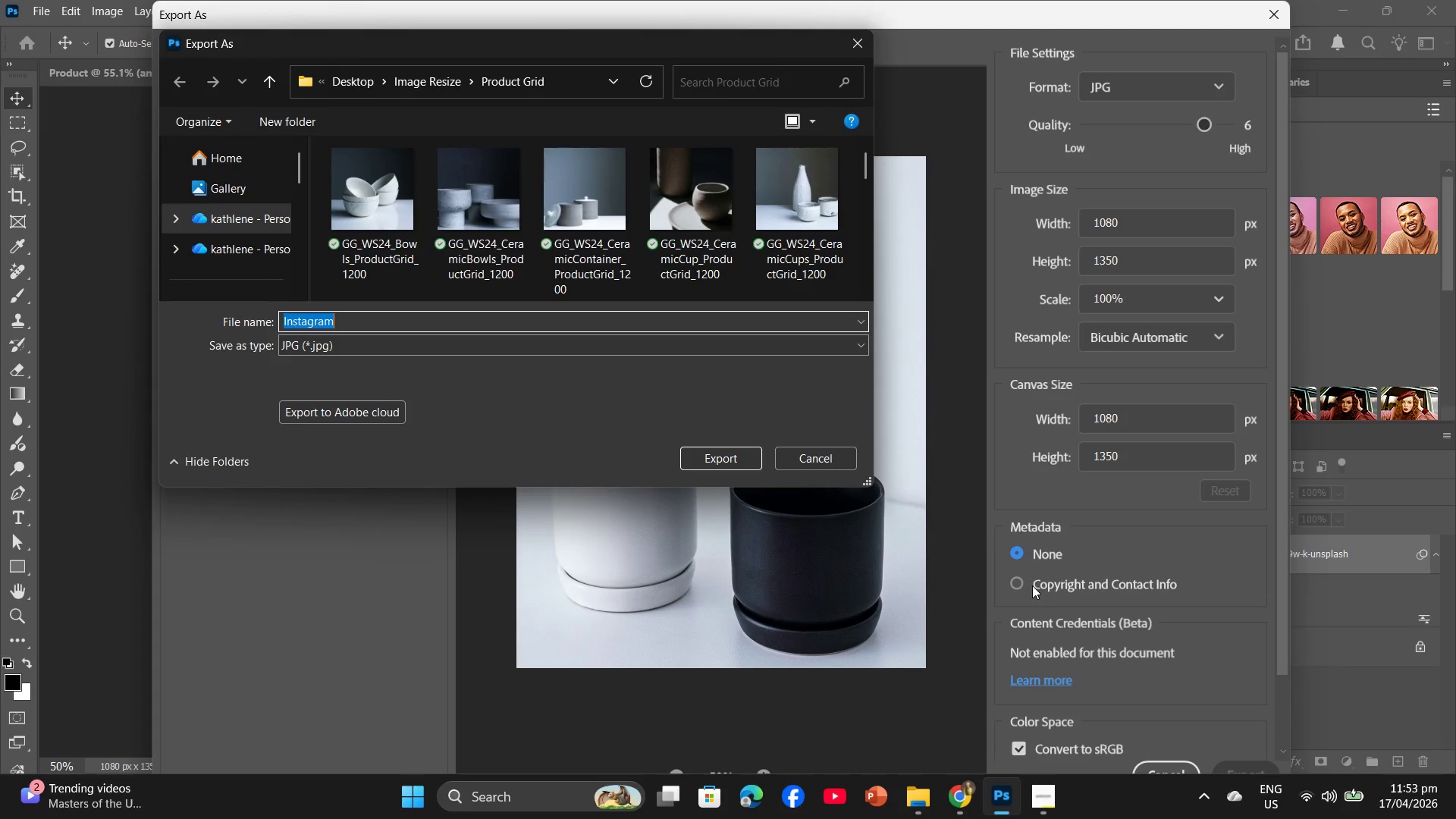 
left_click([444, 86])
 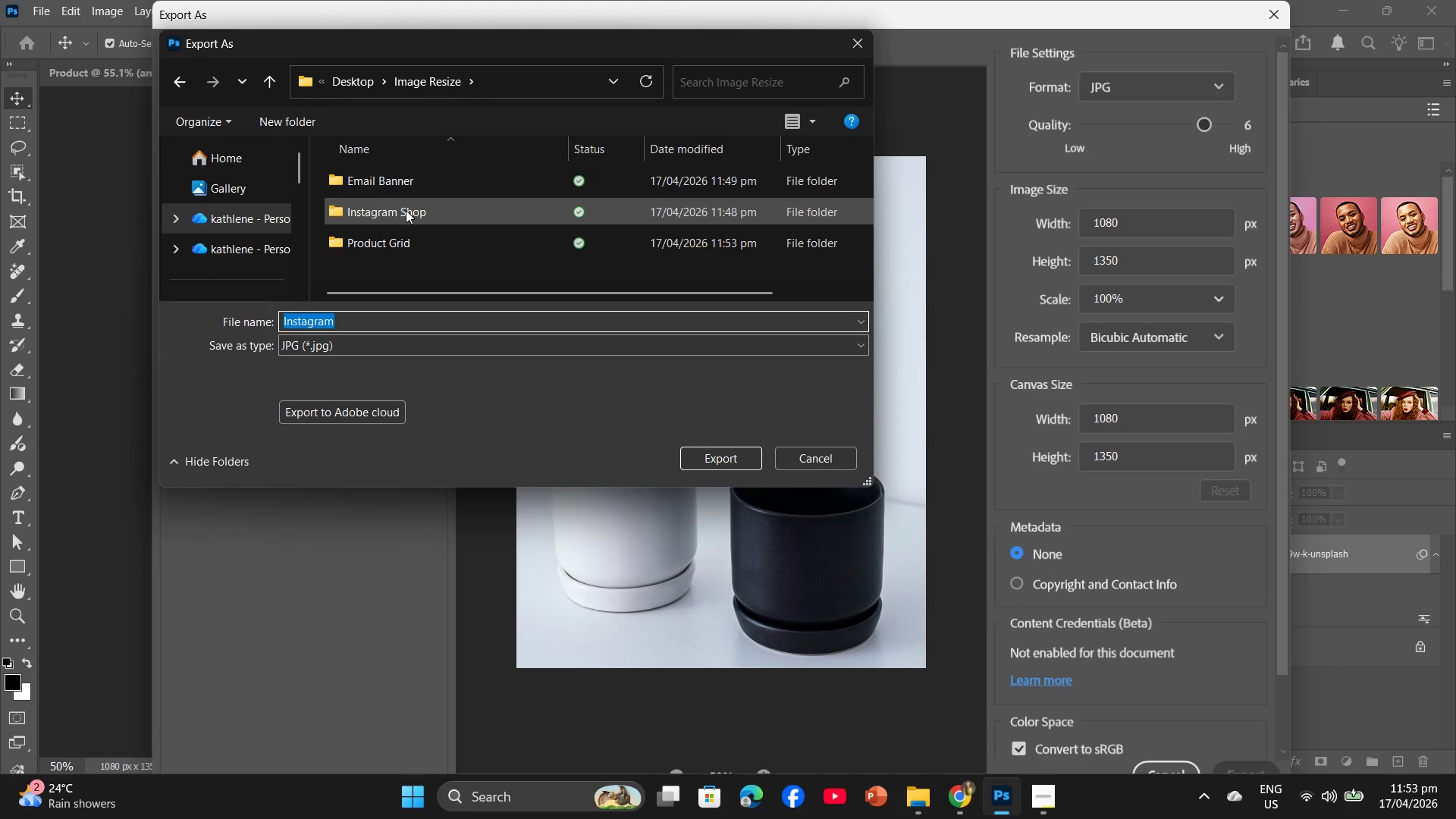 
double_click([406, 210])
 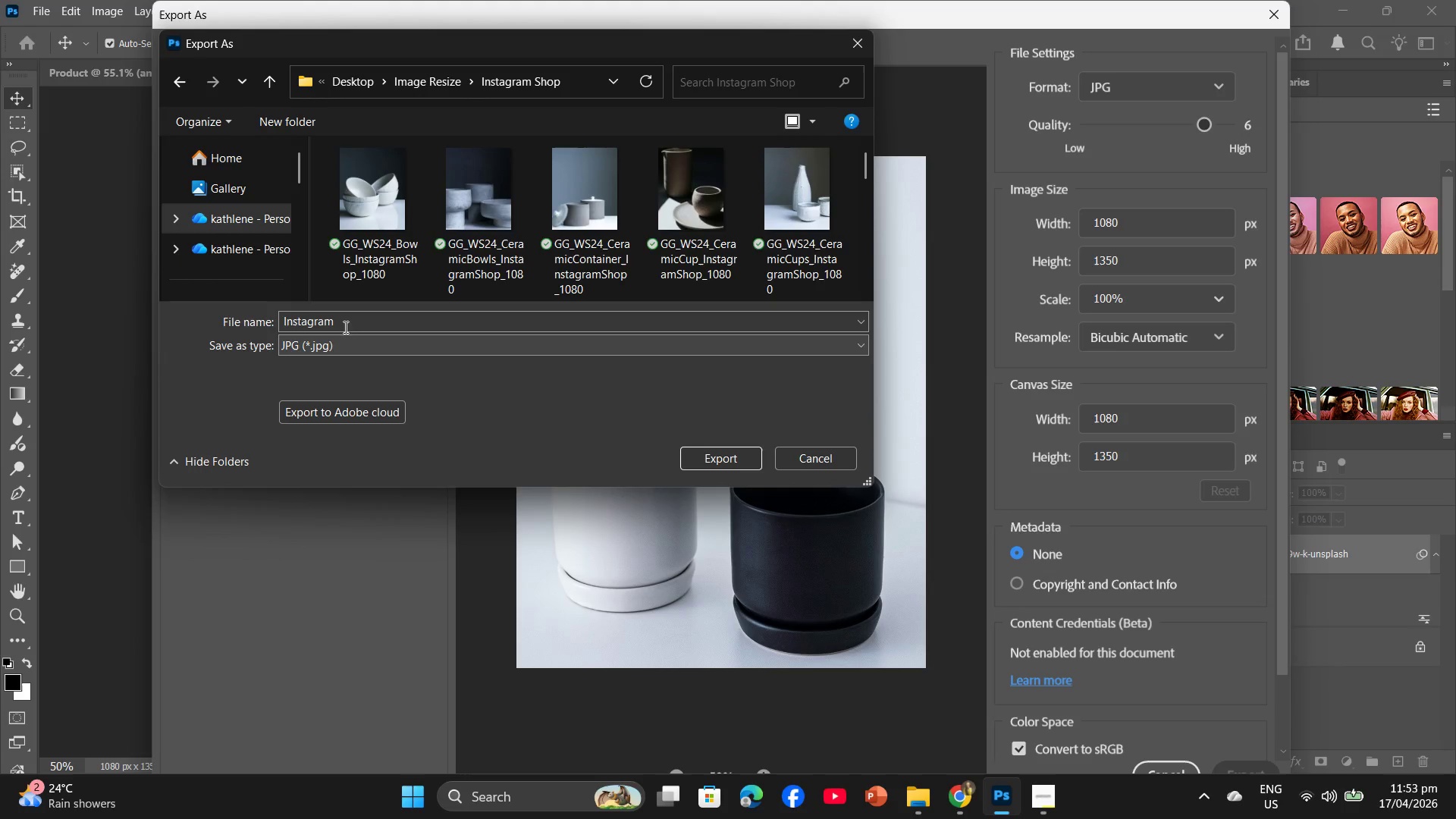 
left_click([347, 322])
 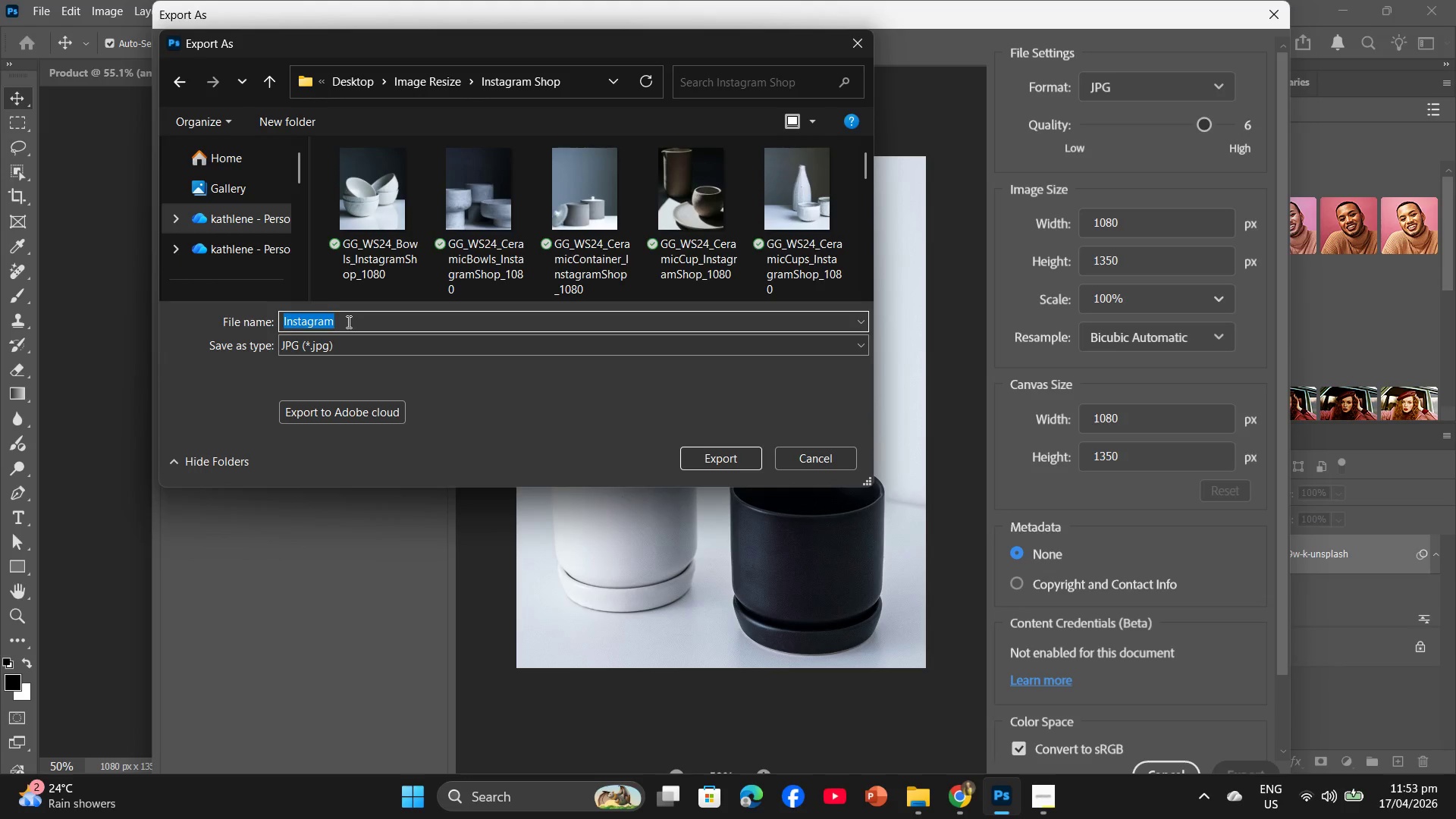 
hold_key(key=AltLeft, duration=0.53)
 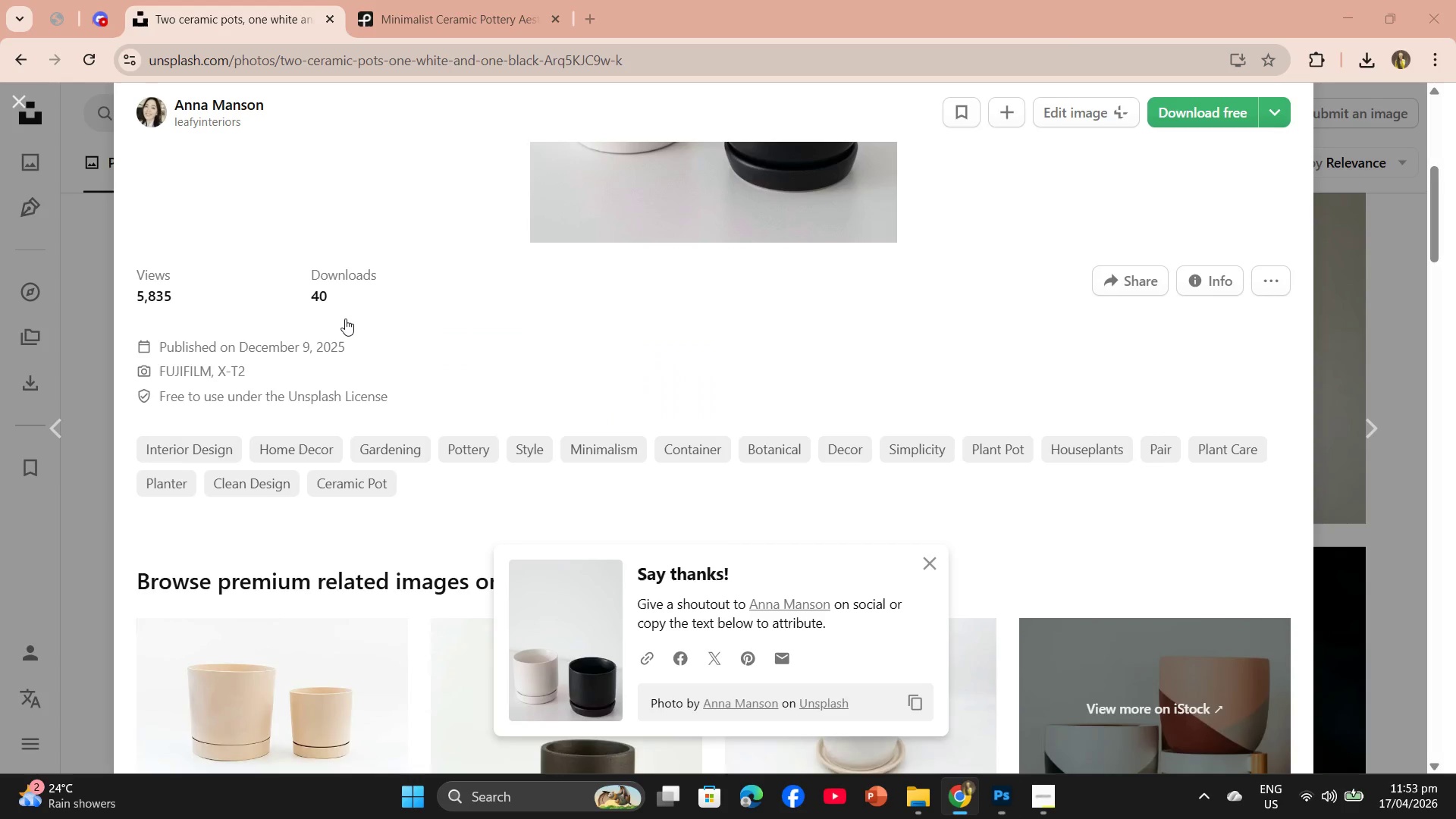 
hold_key(key=Tab, duration=1.8)
 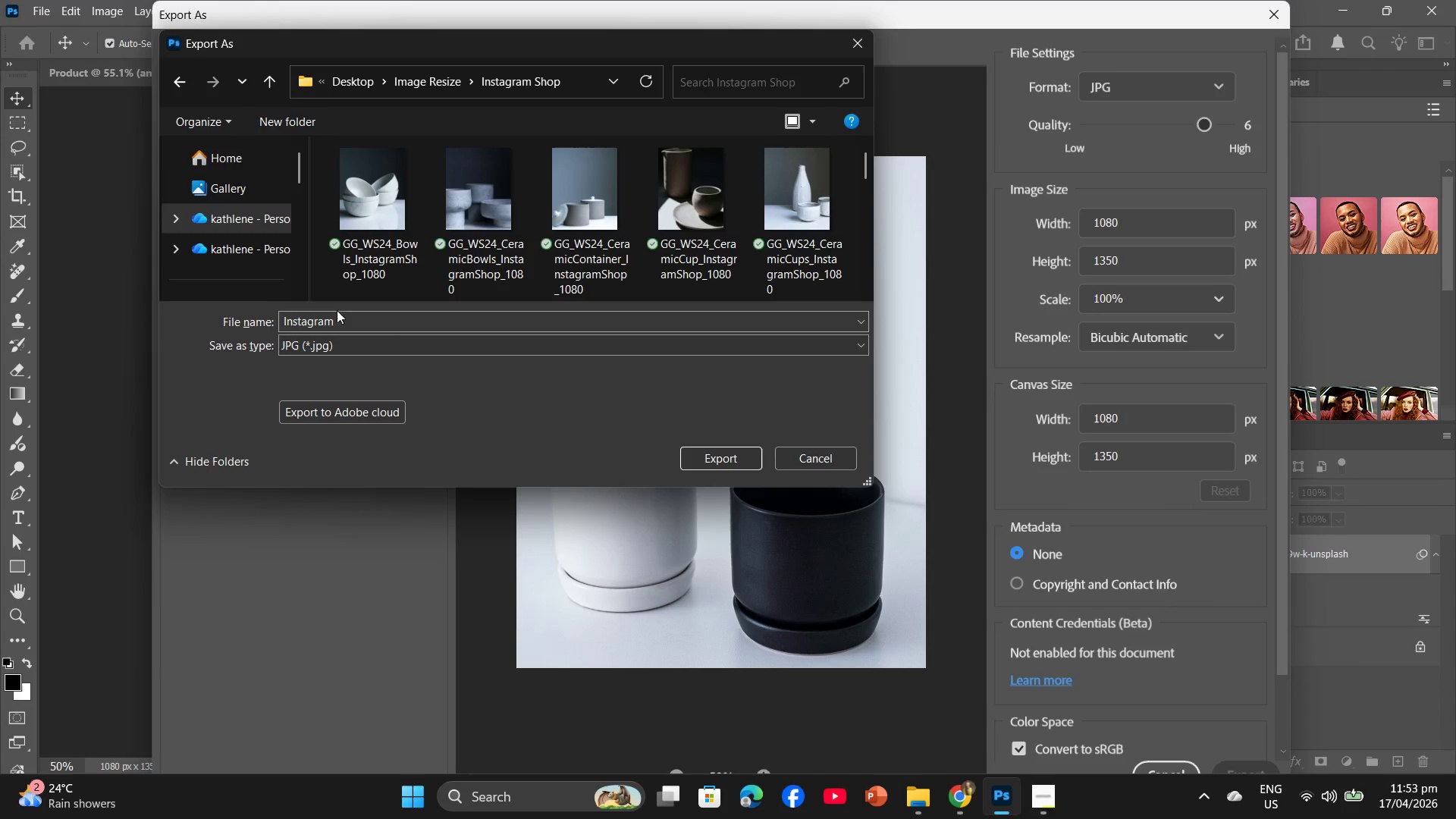 
hold_key(key=AltLeft, duration=0.44)
 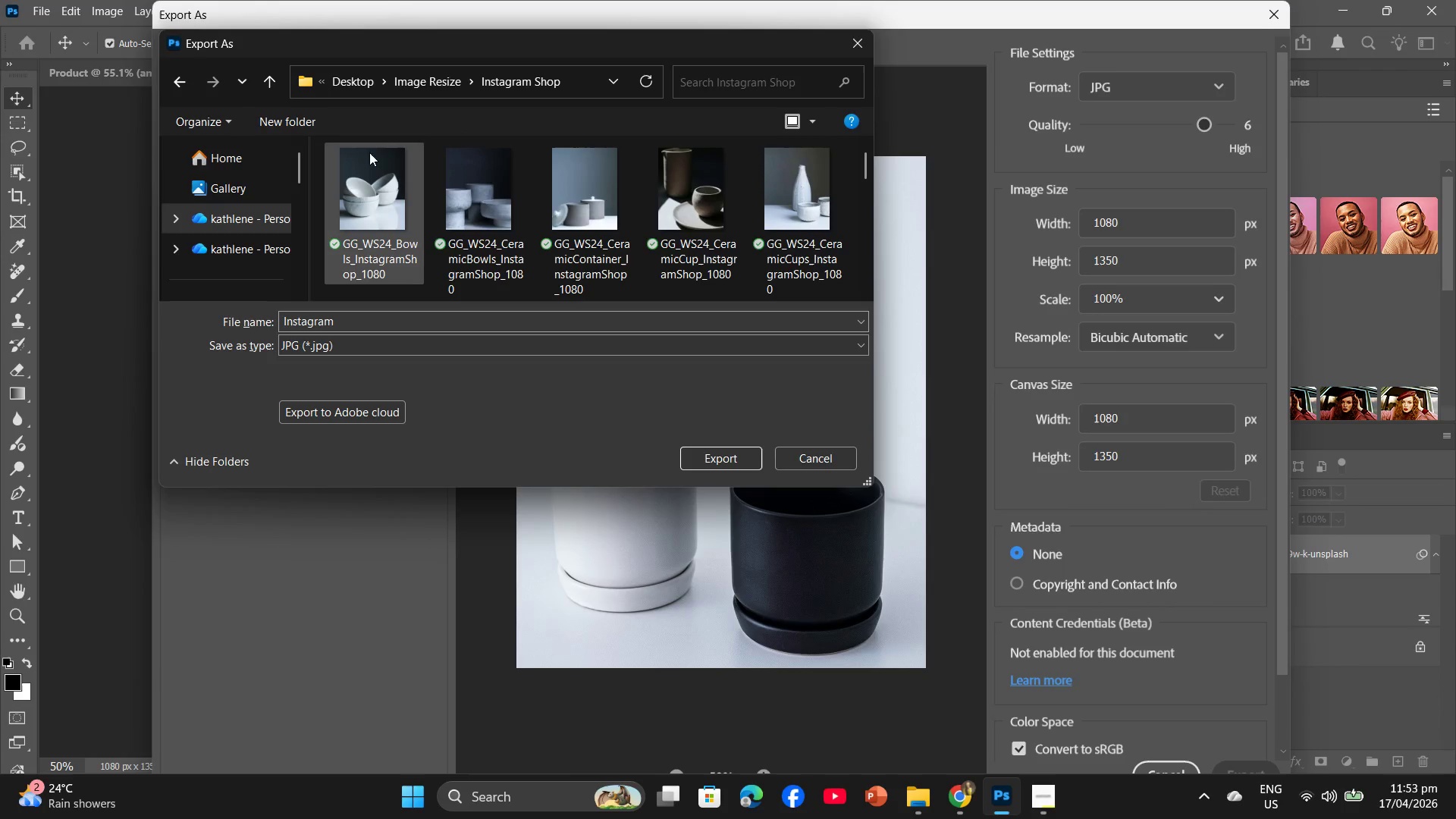 
left_click([346, 322])
 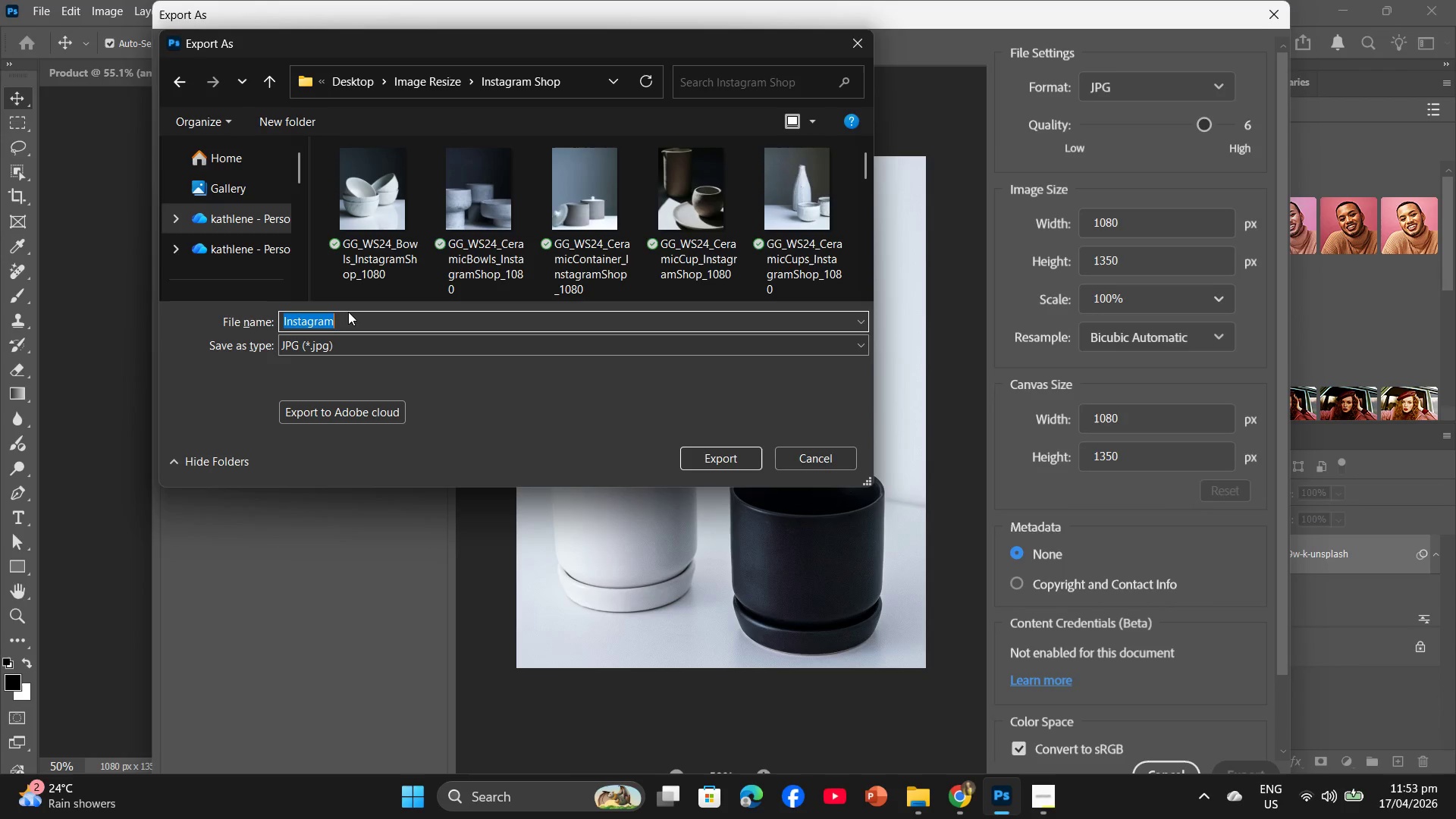 
key(Control+V)
 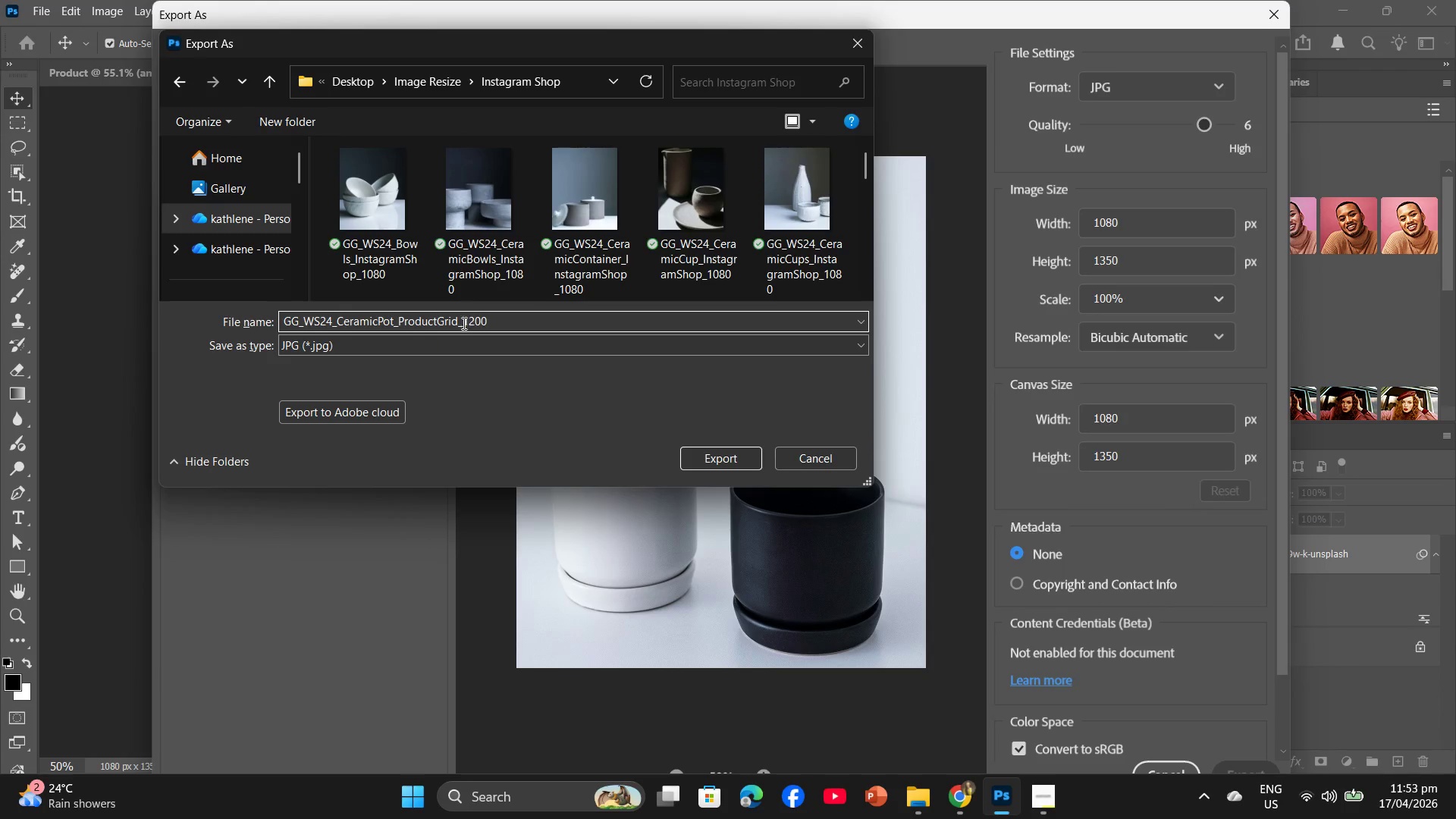 
left_click_drag(start_coordinate=[488, 323], to_coordinate=[467, 323])
 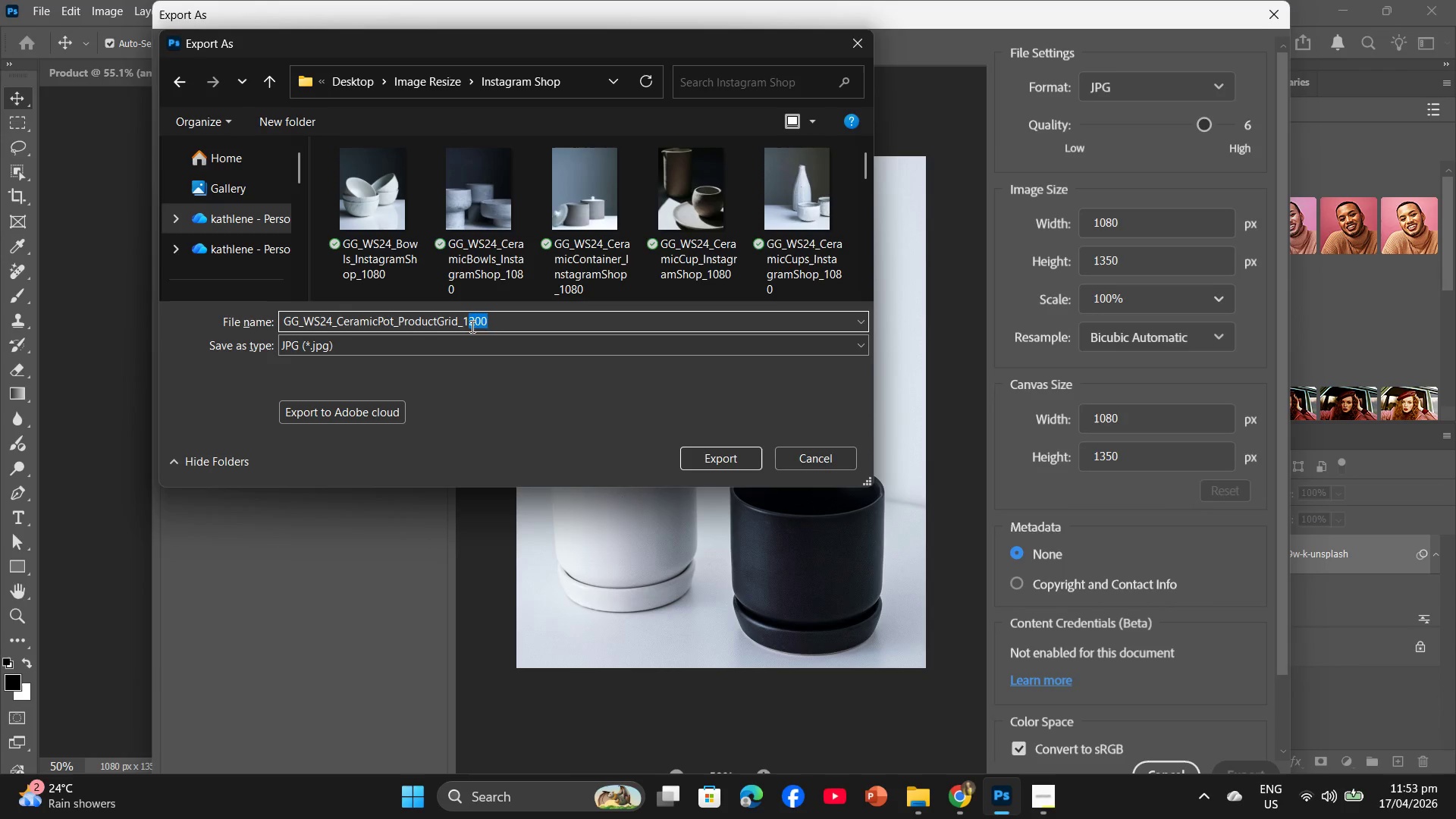 
type(080)
 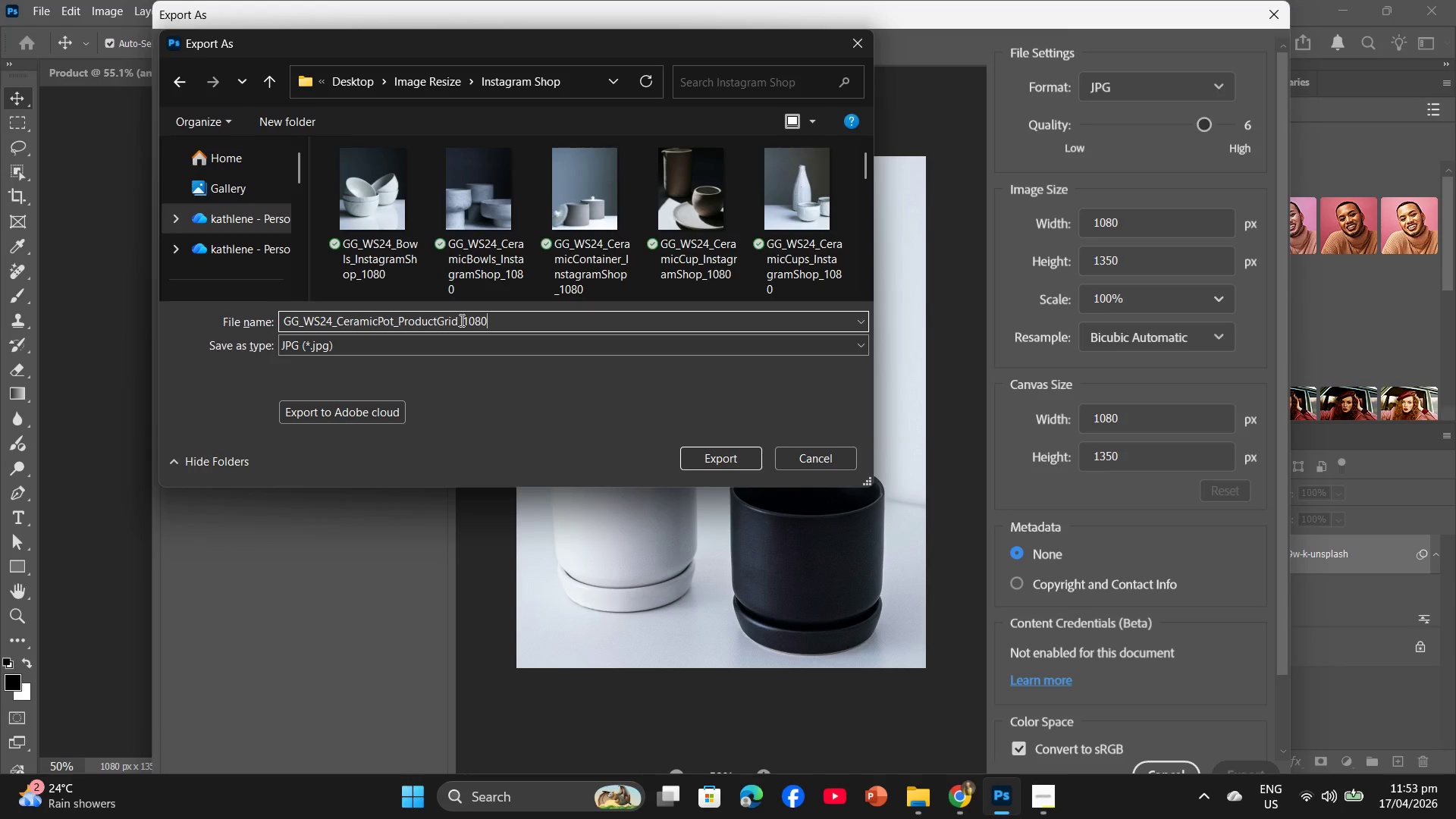 
left_click_drag(start_coordinate=[455, 318], to_coordinate=[398, 328])
 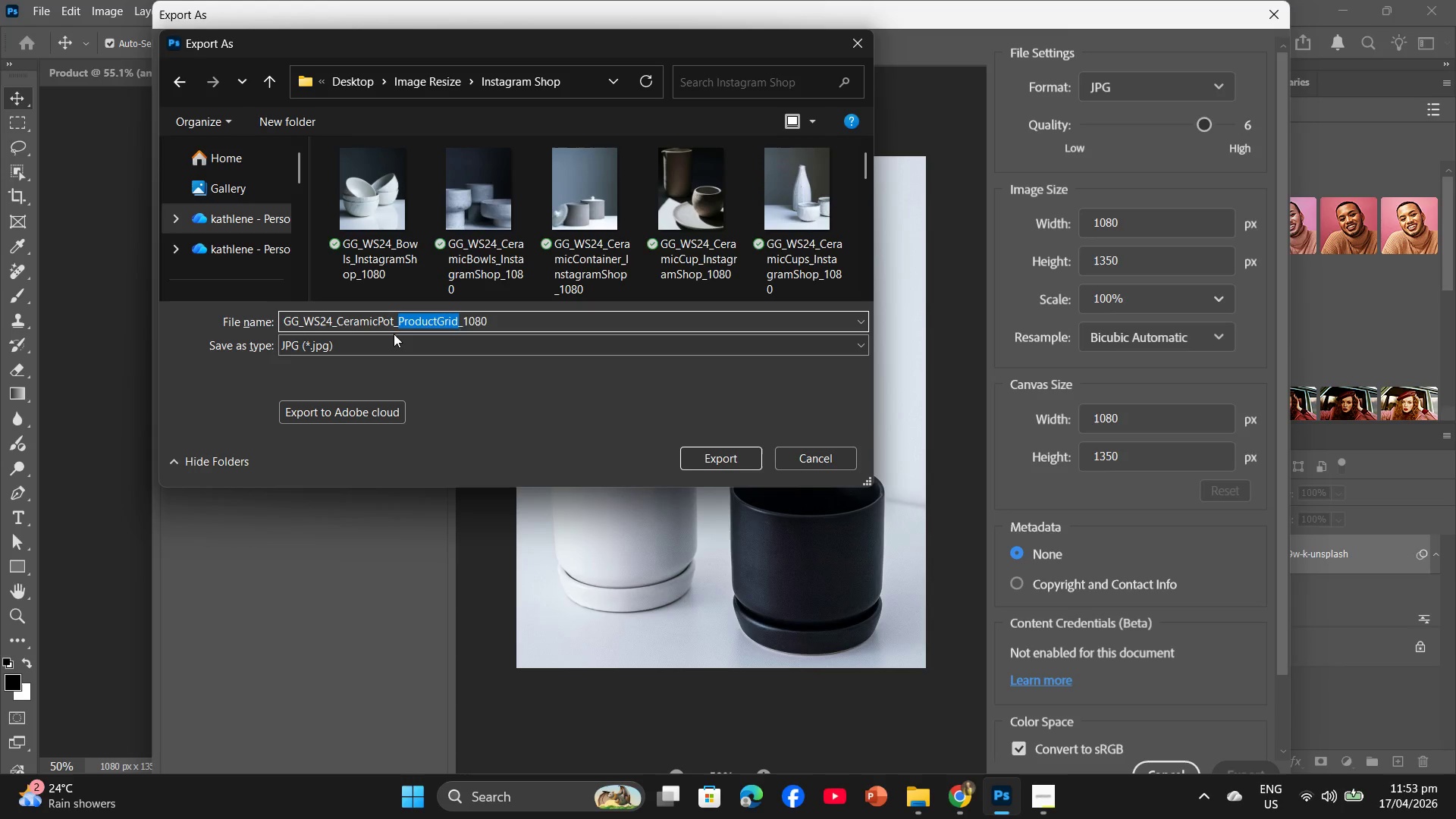 
type(InstagramShop)
 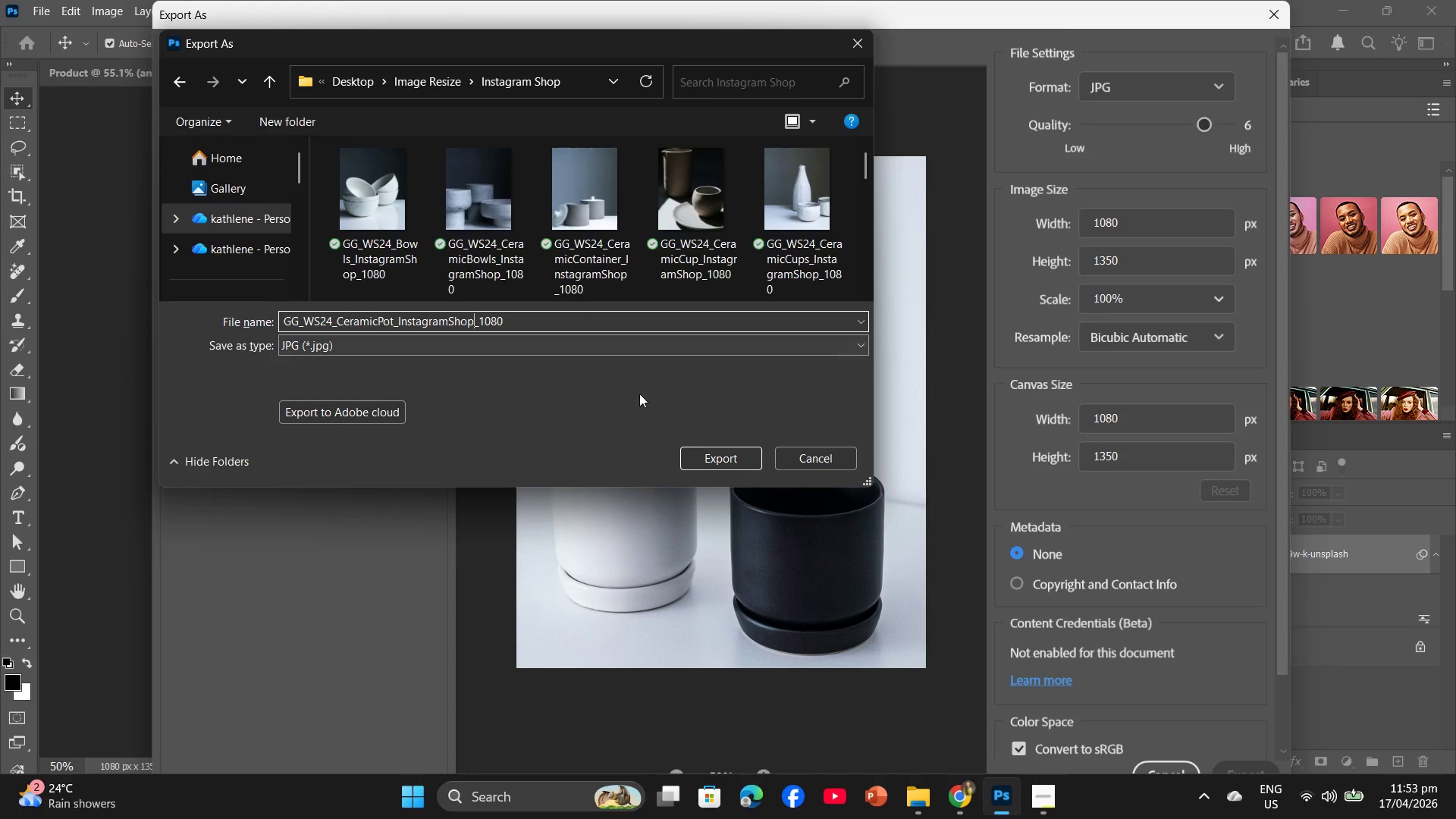 
left_click([714, 455])
 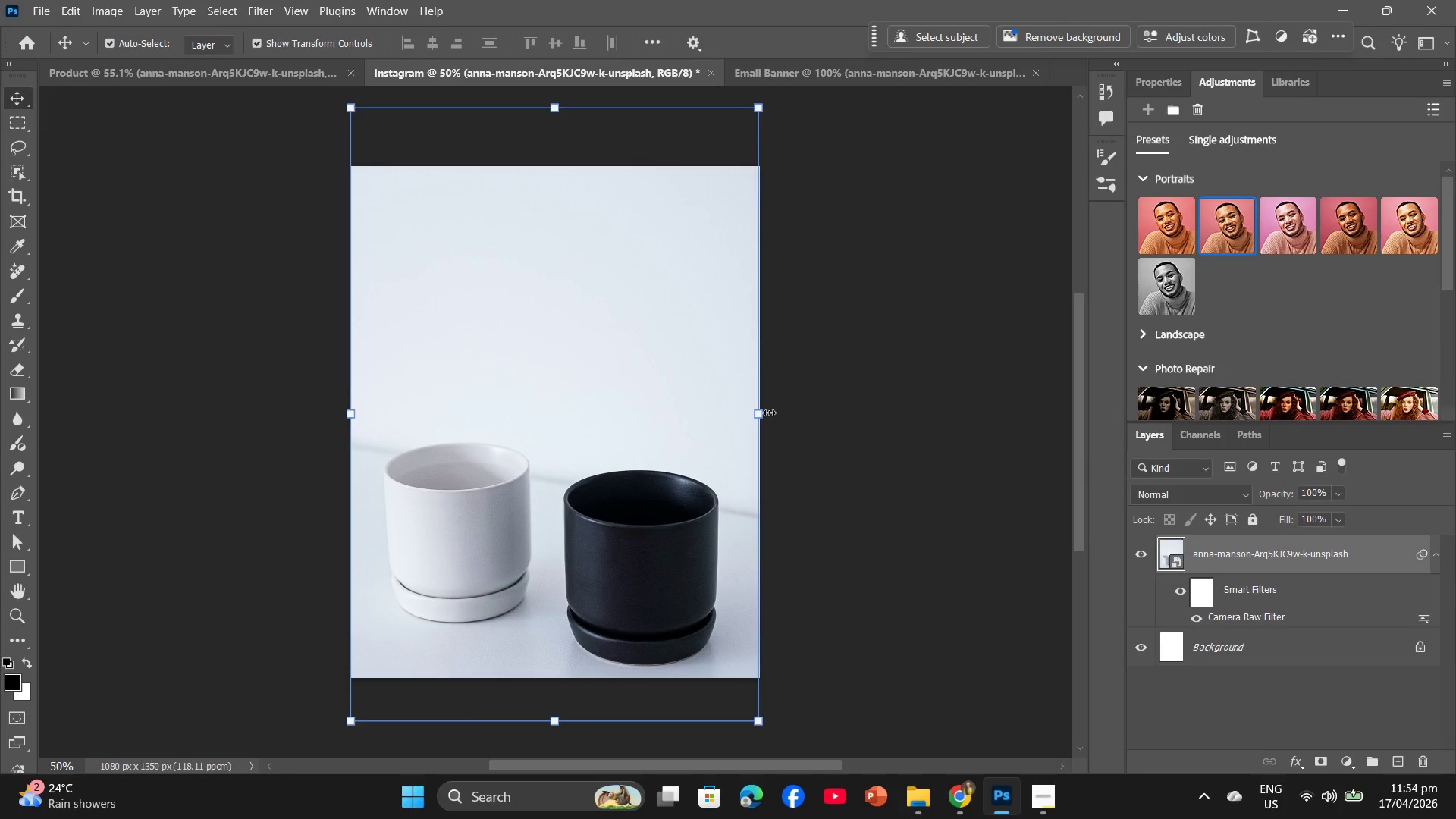 
left_click([906, 74])
 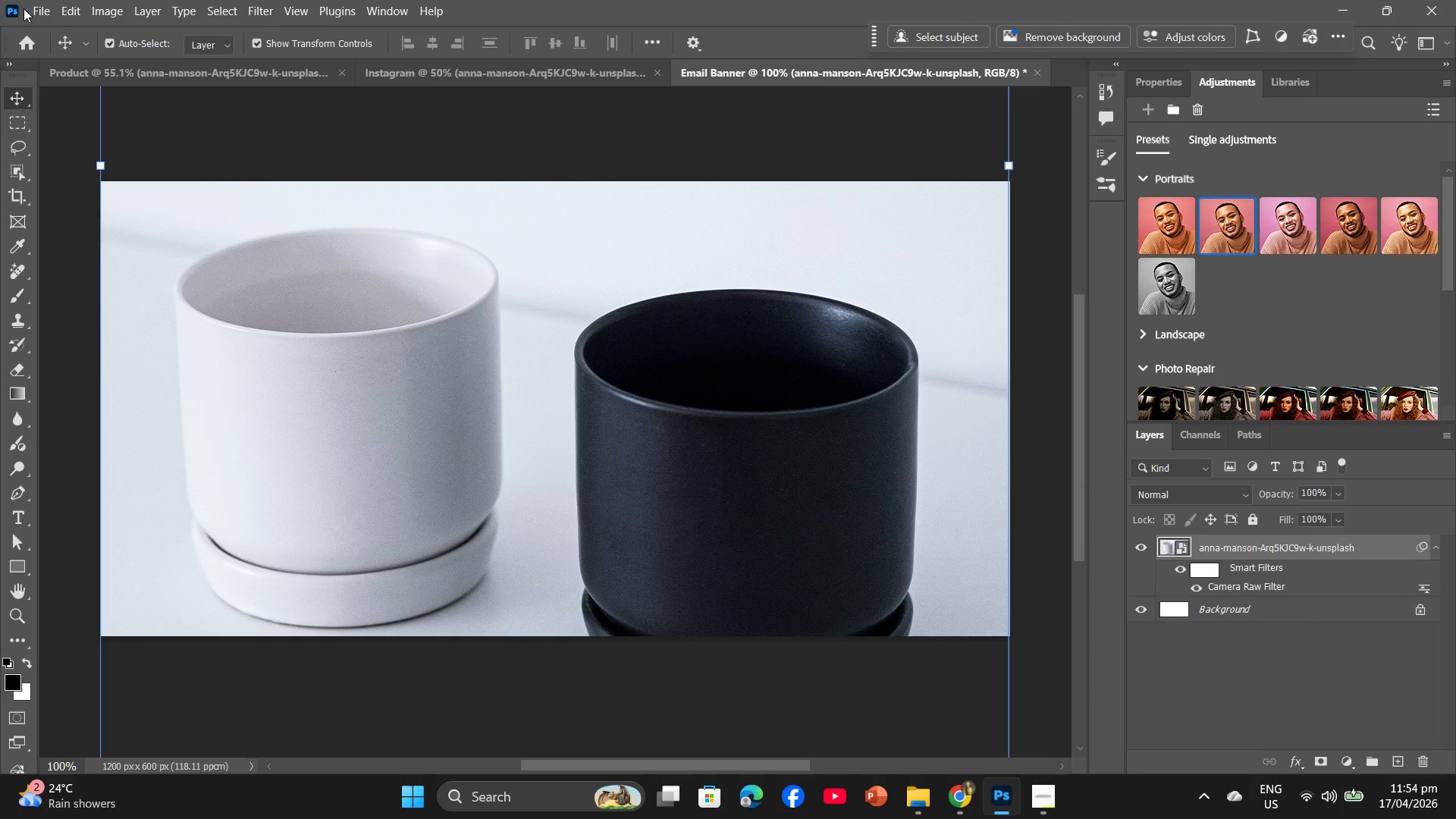 
left_click([33, 7])
 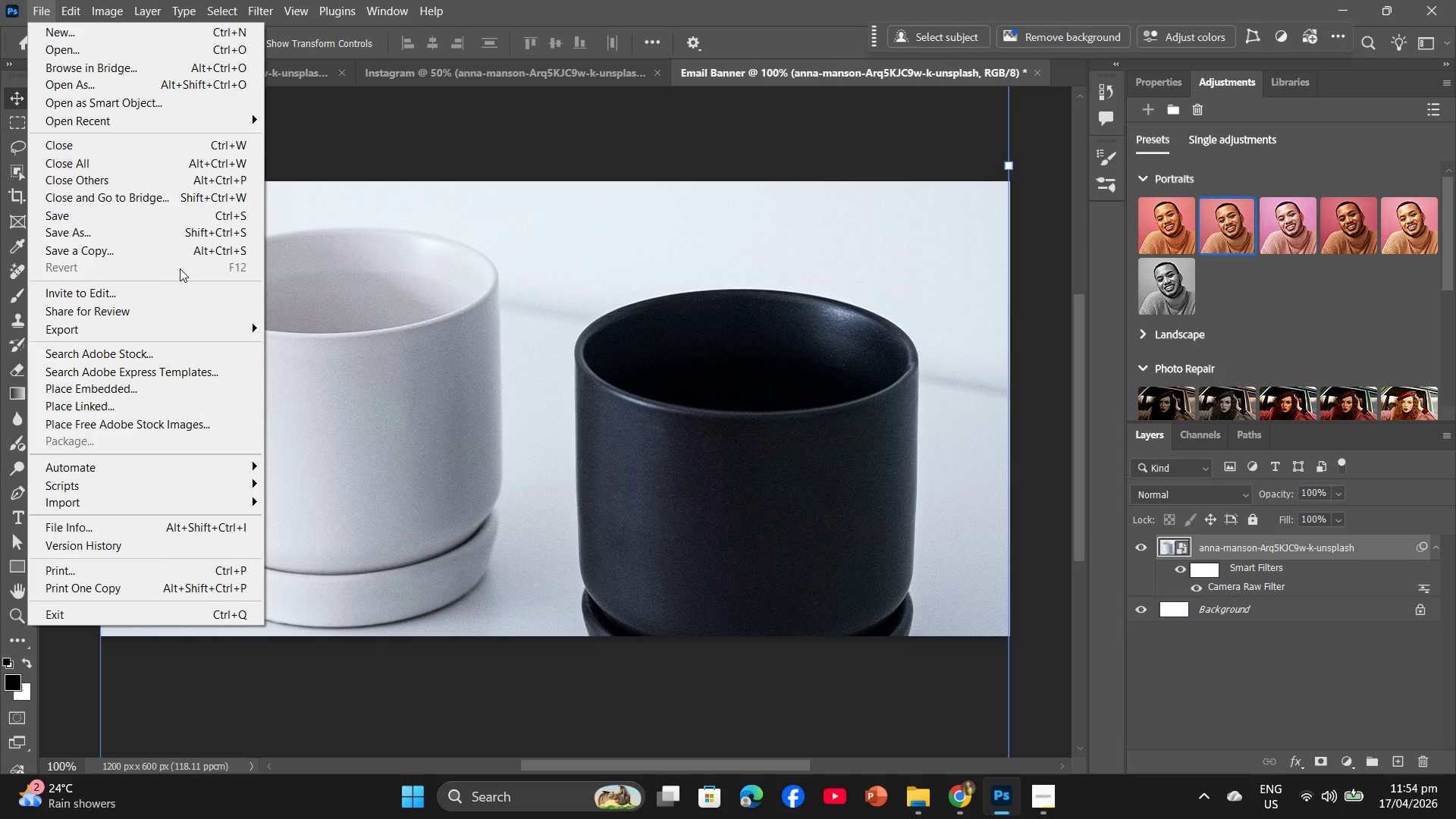 
left_click([176, 329])
 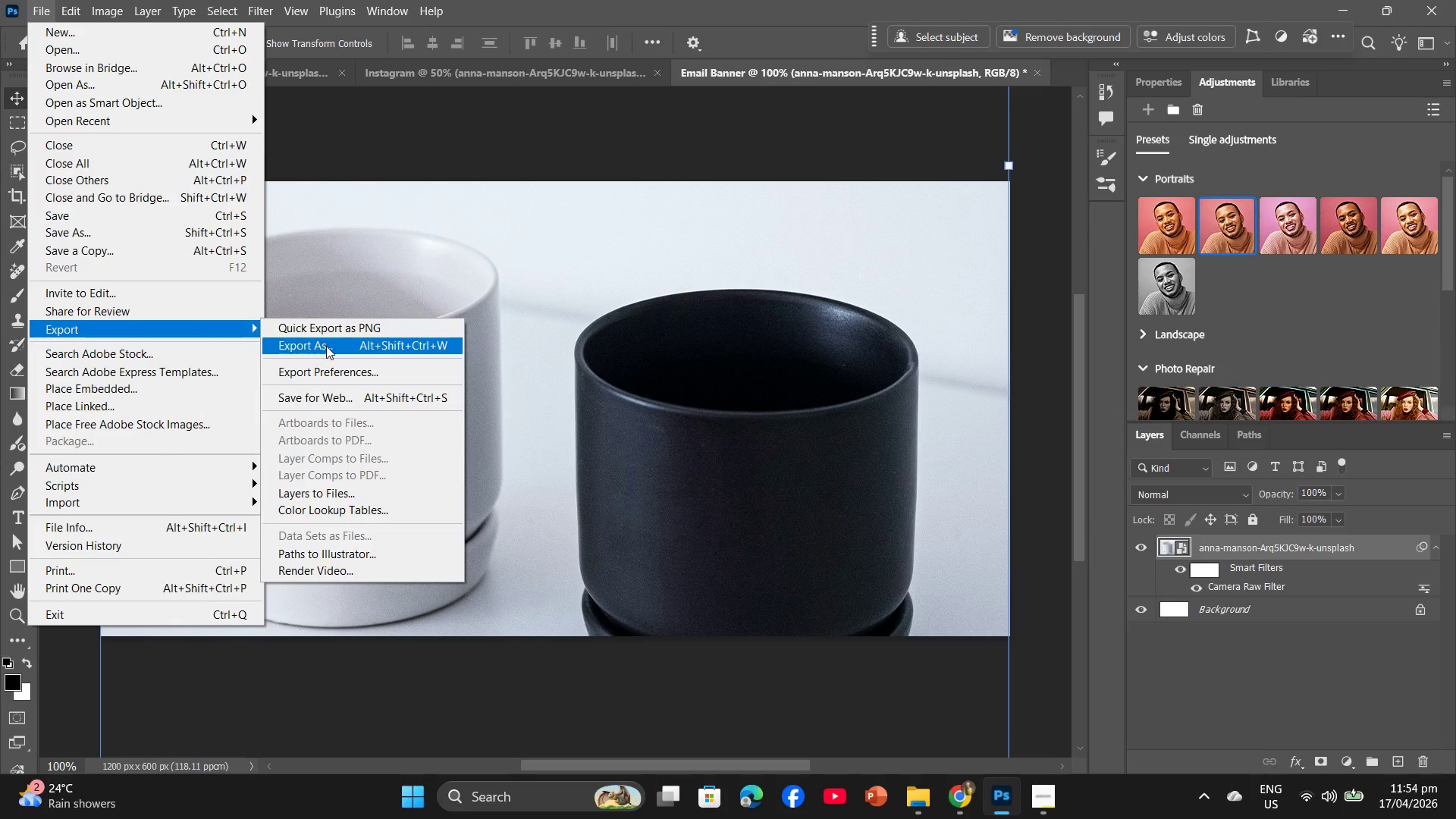 
left_click([326, 346])
 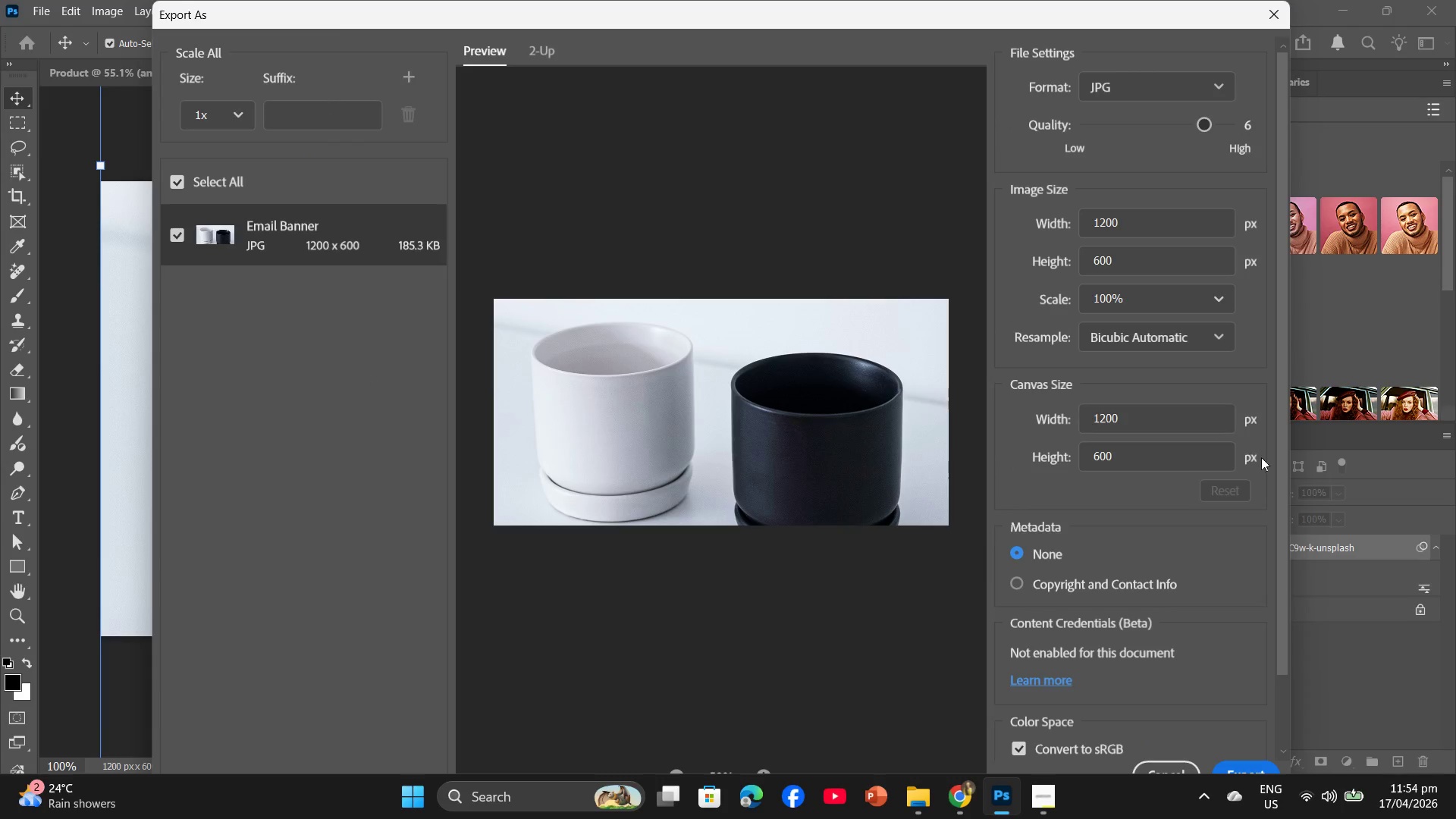 
wait(7.48)
 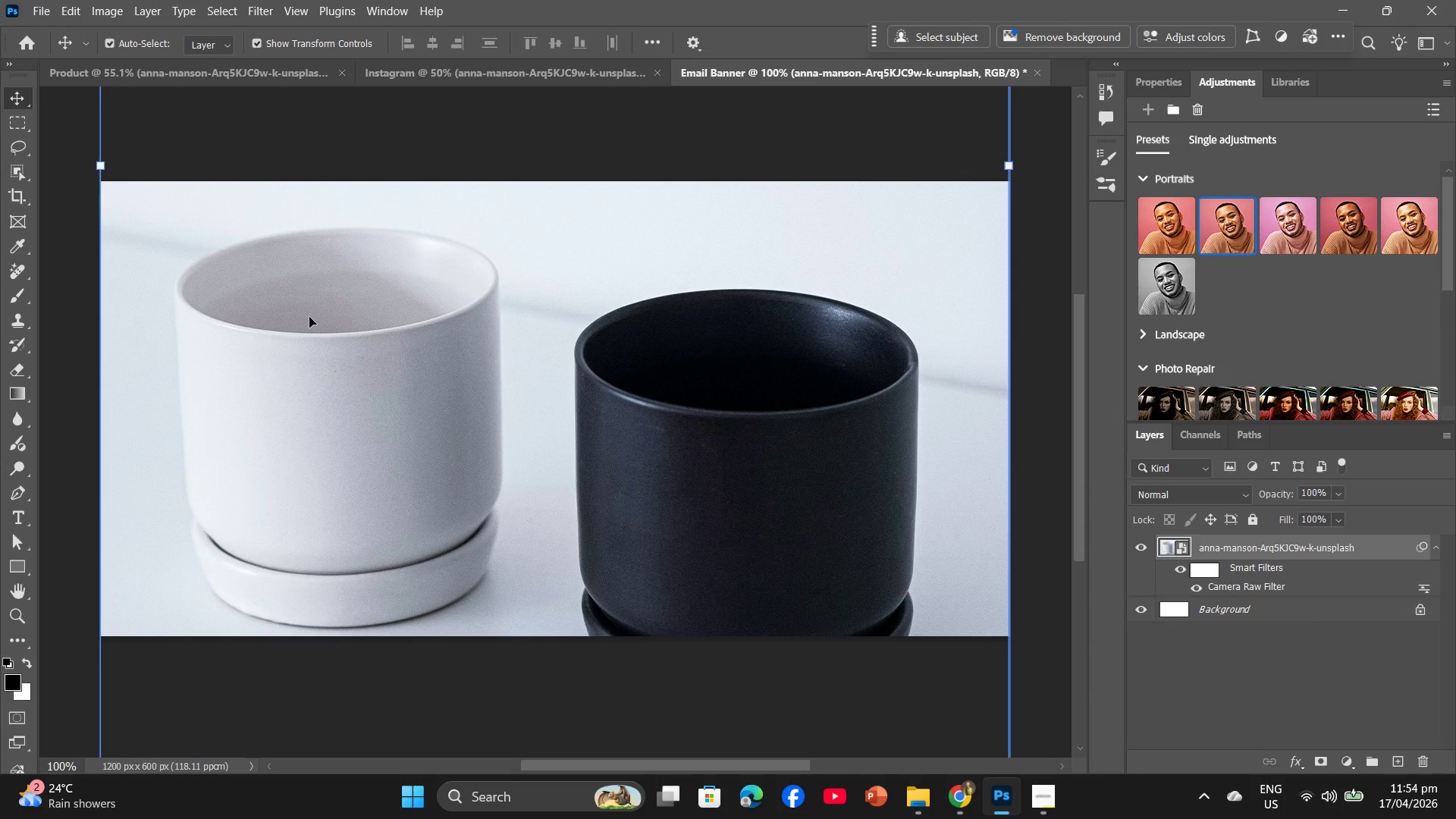 
left_click([1242, 771])
 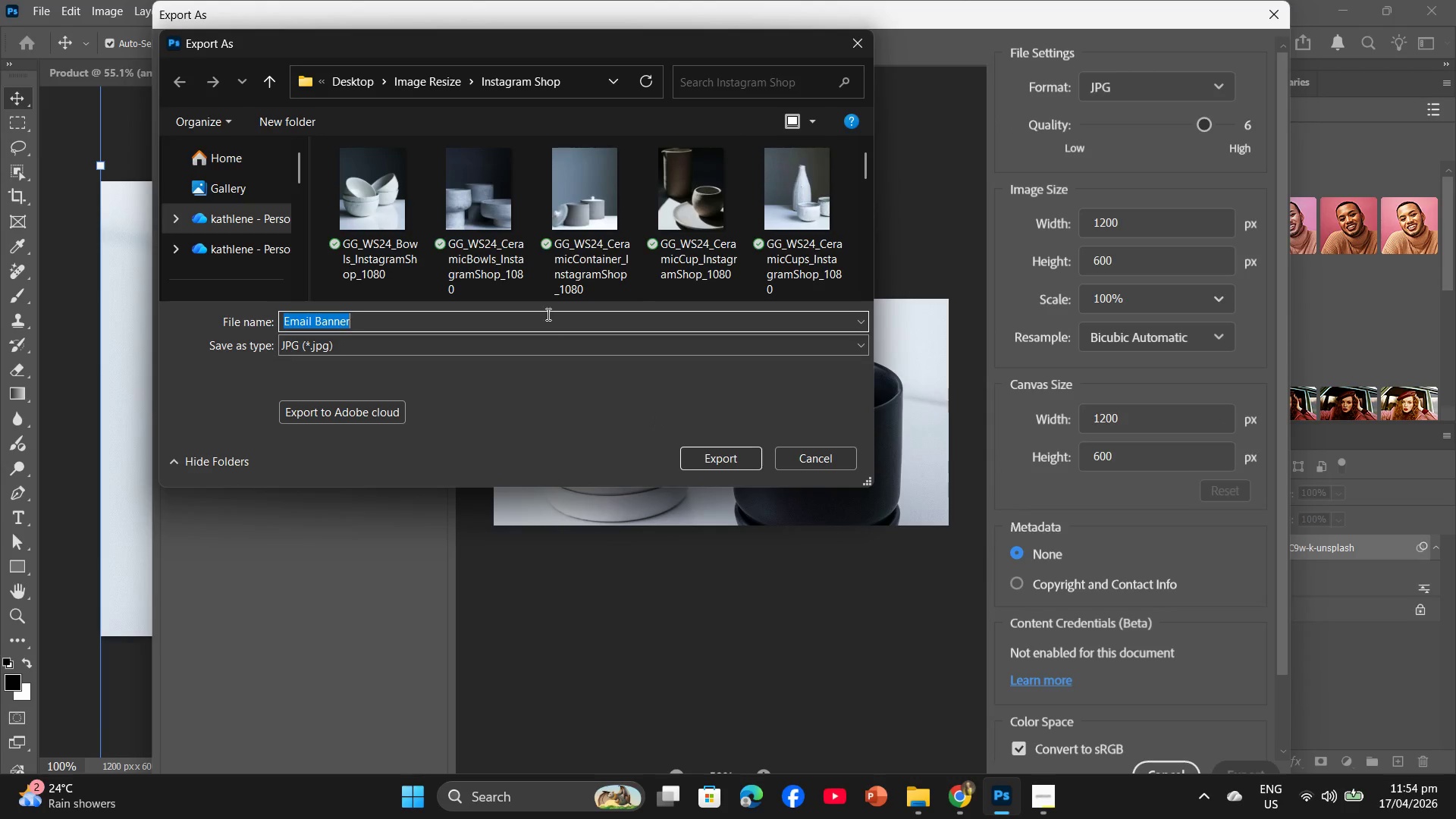 
left_click([808, 454])
 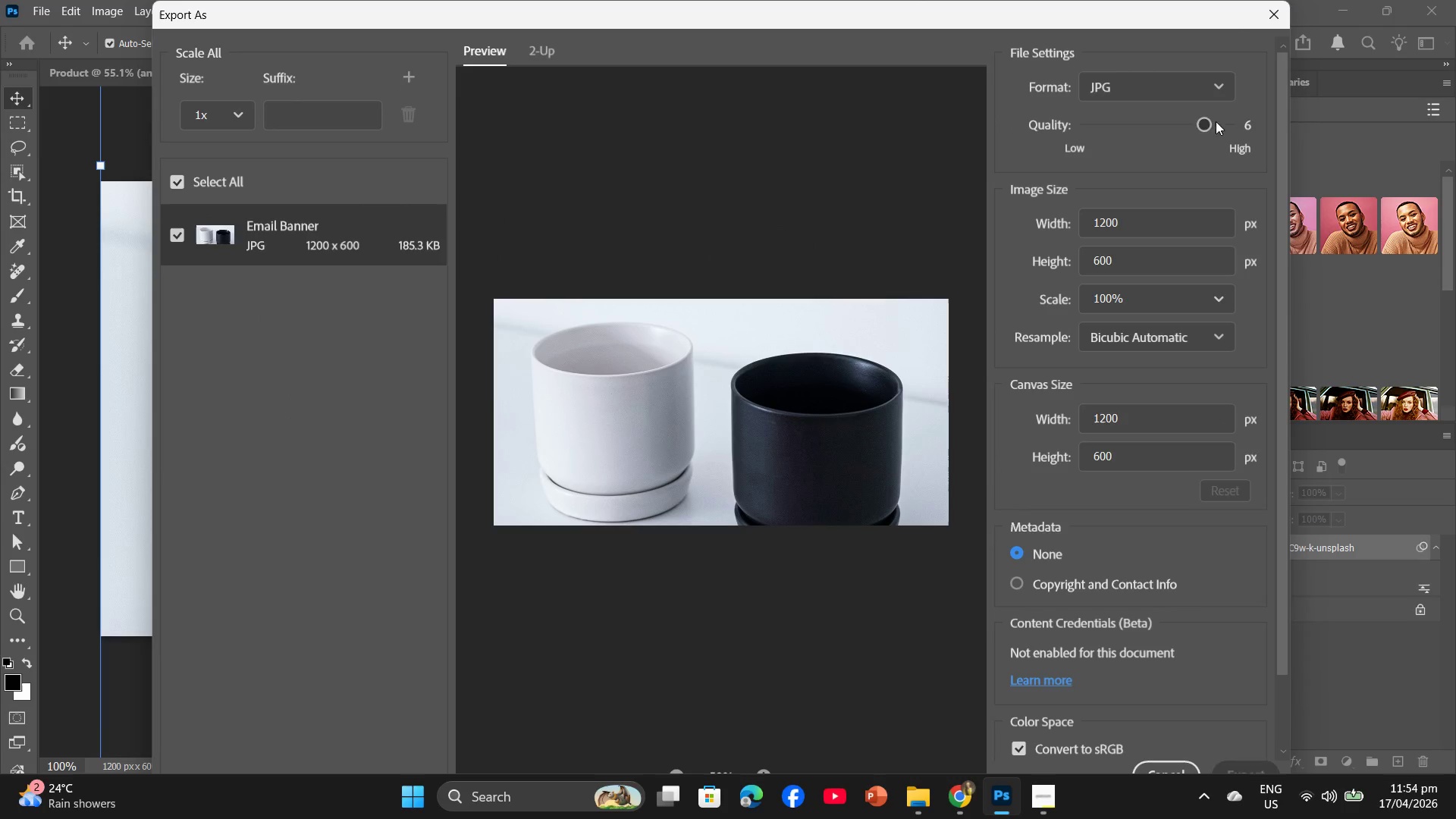 
left_click_drag(start_coordinate=[1203, 127], to_coordinate=[1228, 127])
 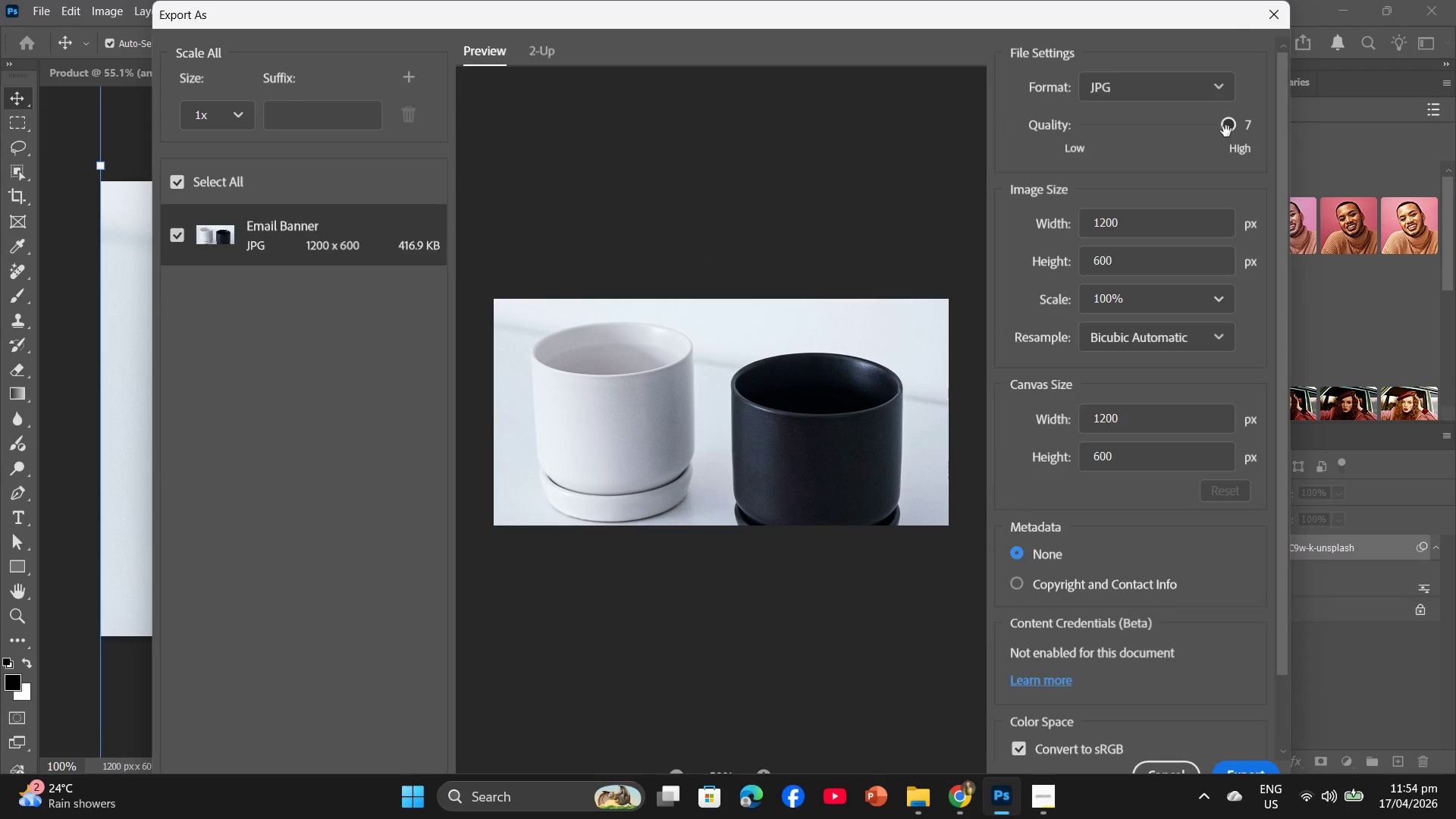 
left_click_drag(start_coordinate=[1230, 127], to_coordinate=[1210, 131])
 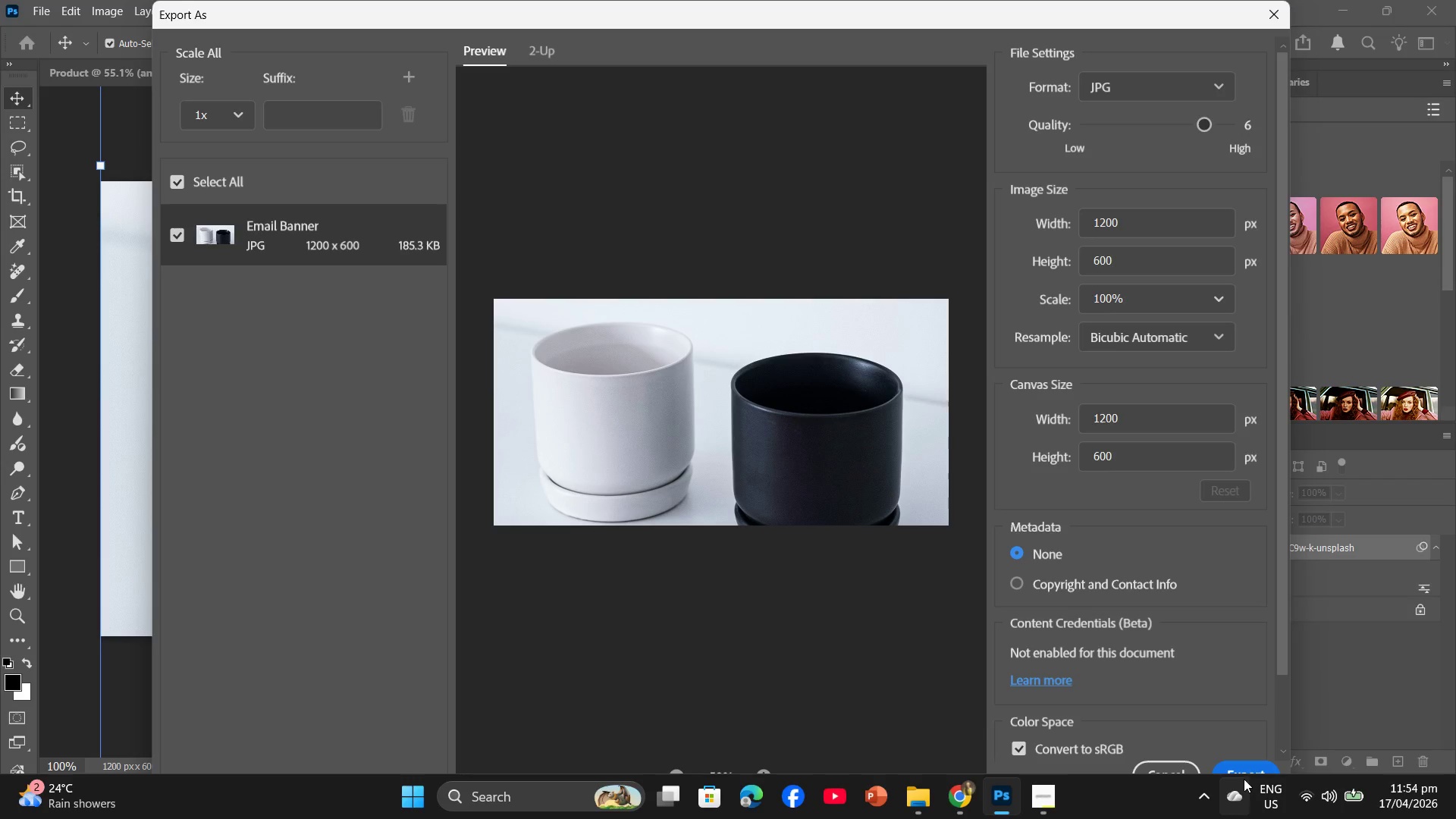 
left_click([1244, 767])
 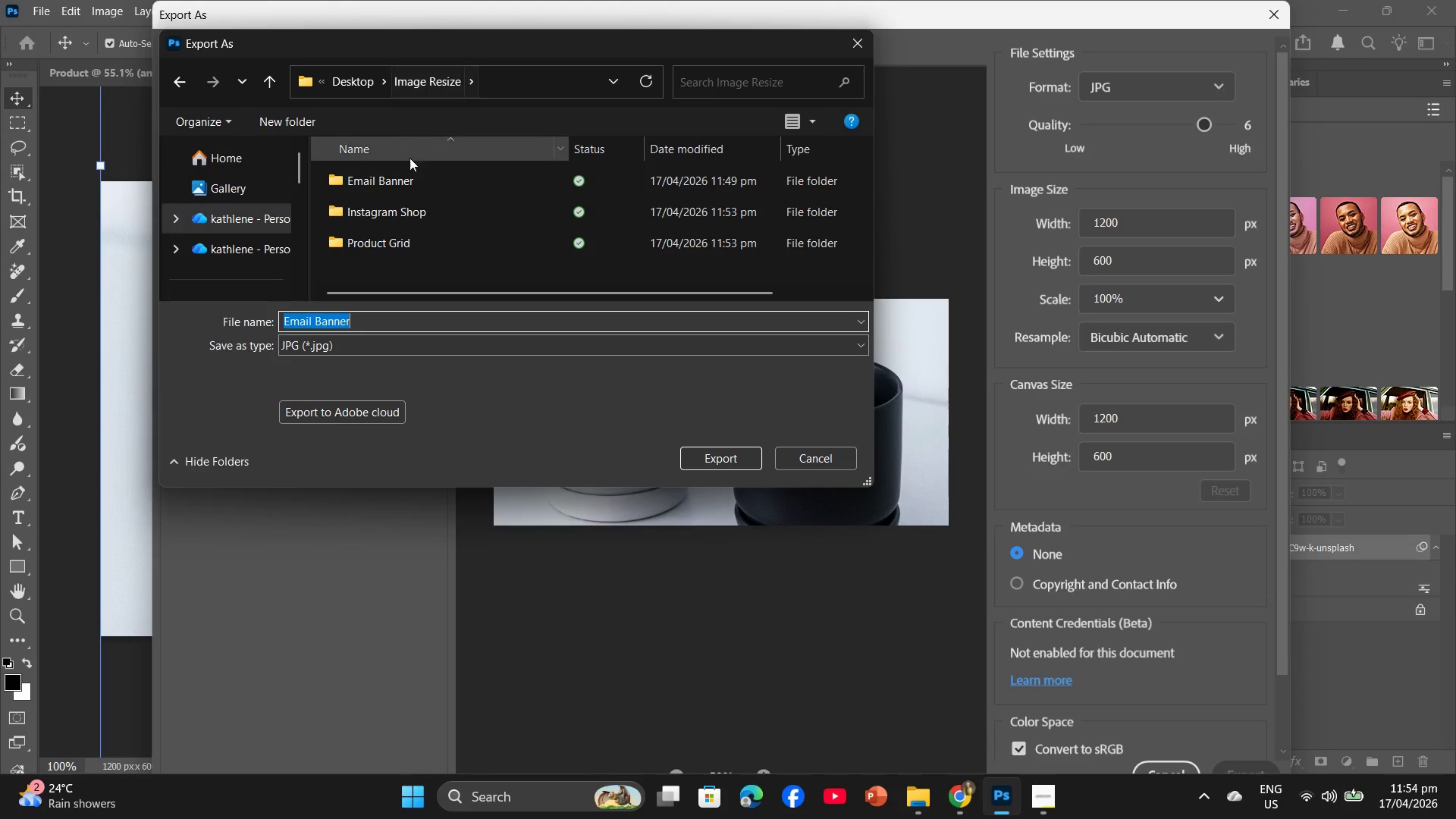 
left_click([411, 184])
 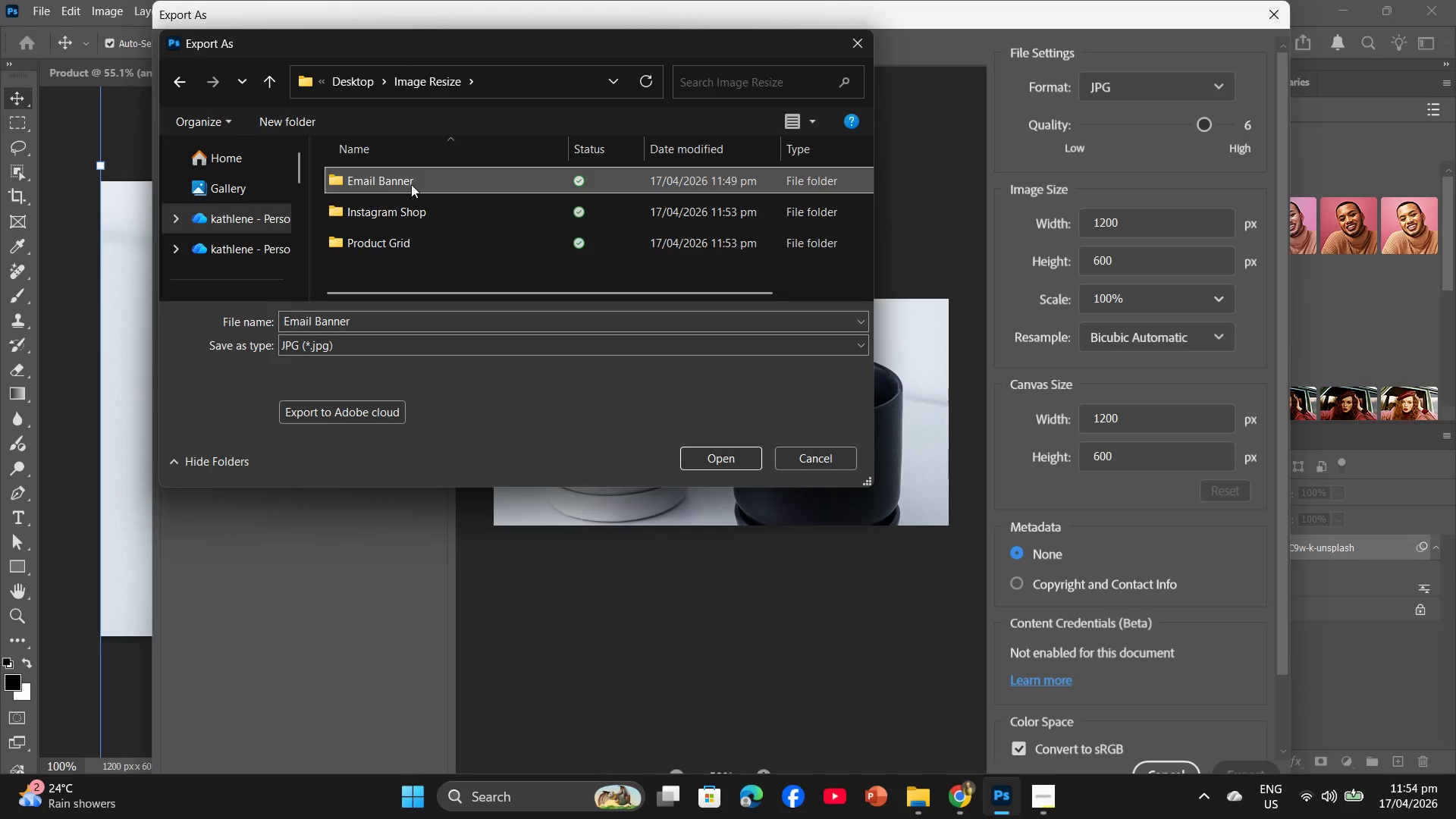 
left_click([411, 184])
 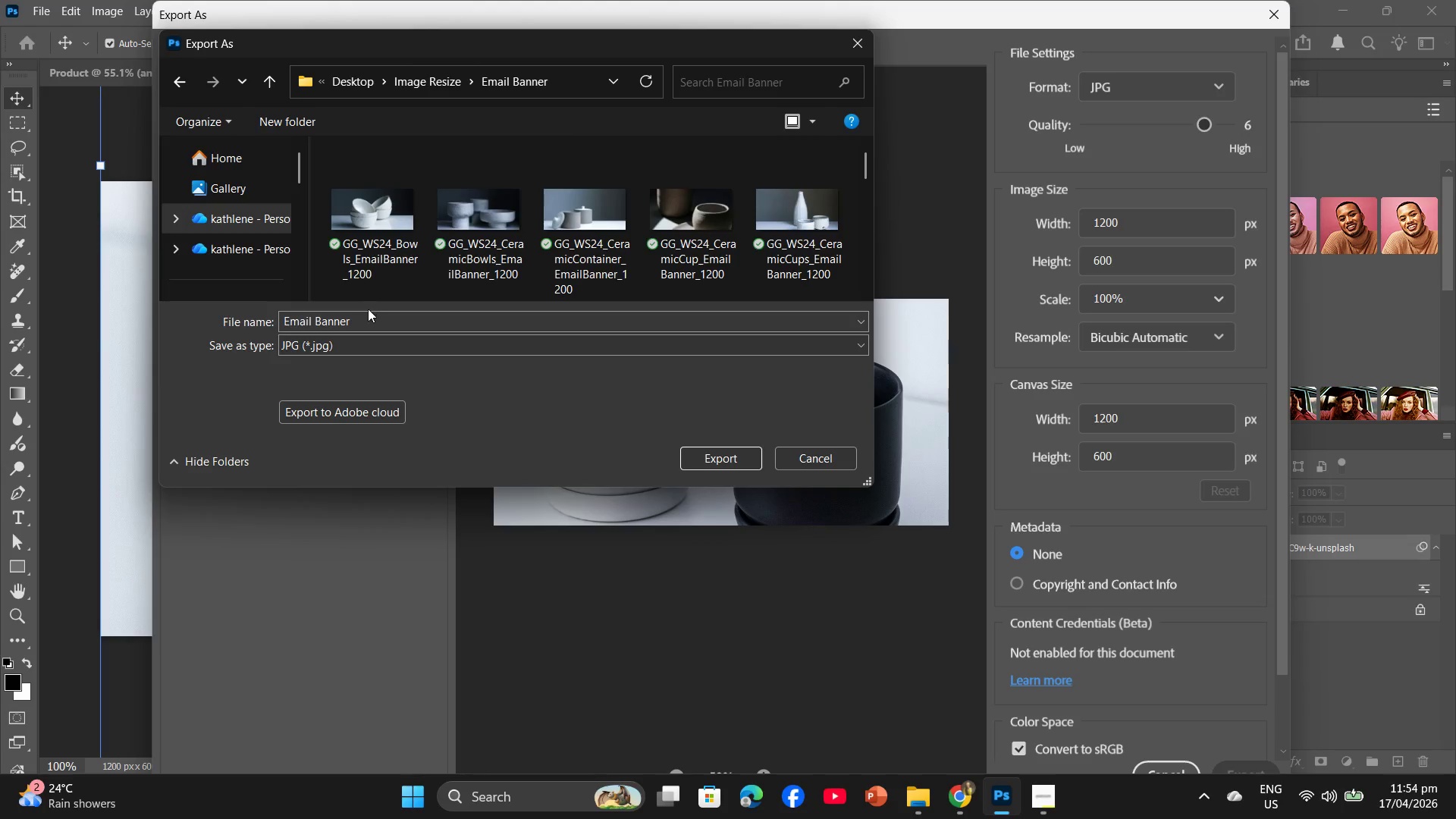 
left_click([368, 315])
 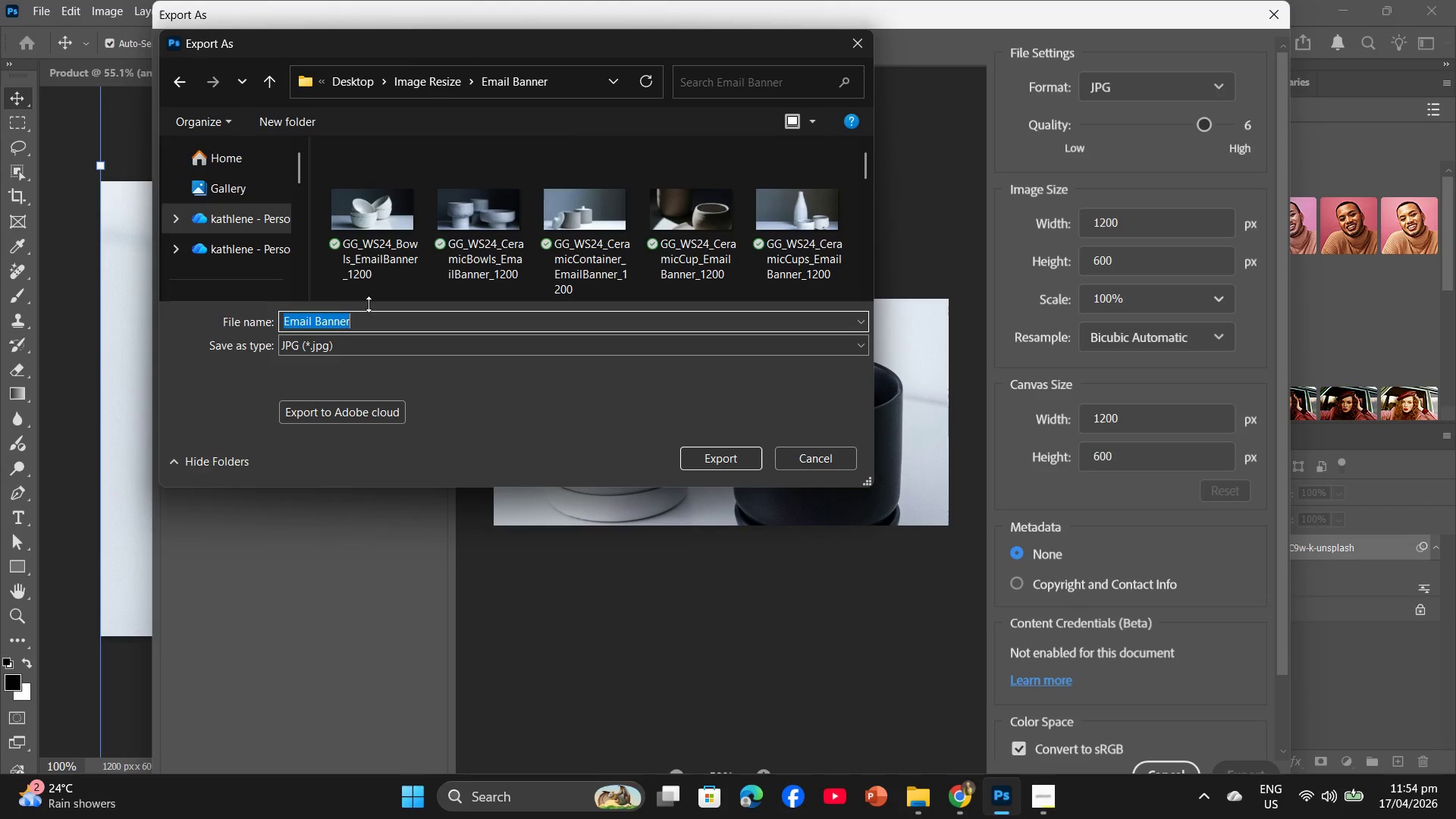 
key(Control+V)
 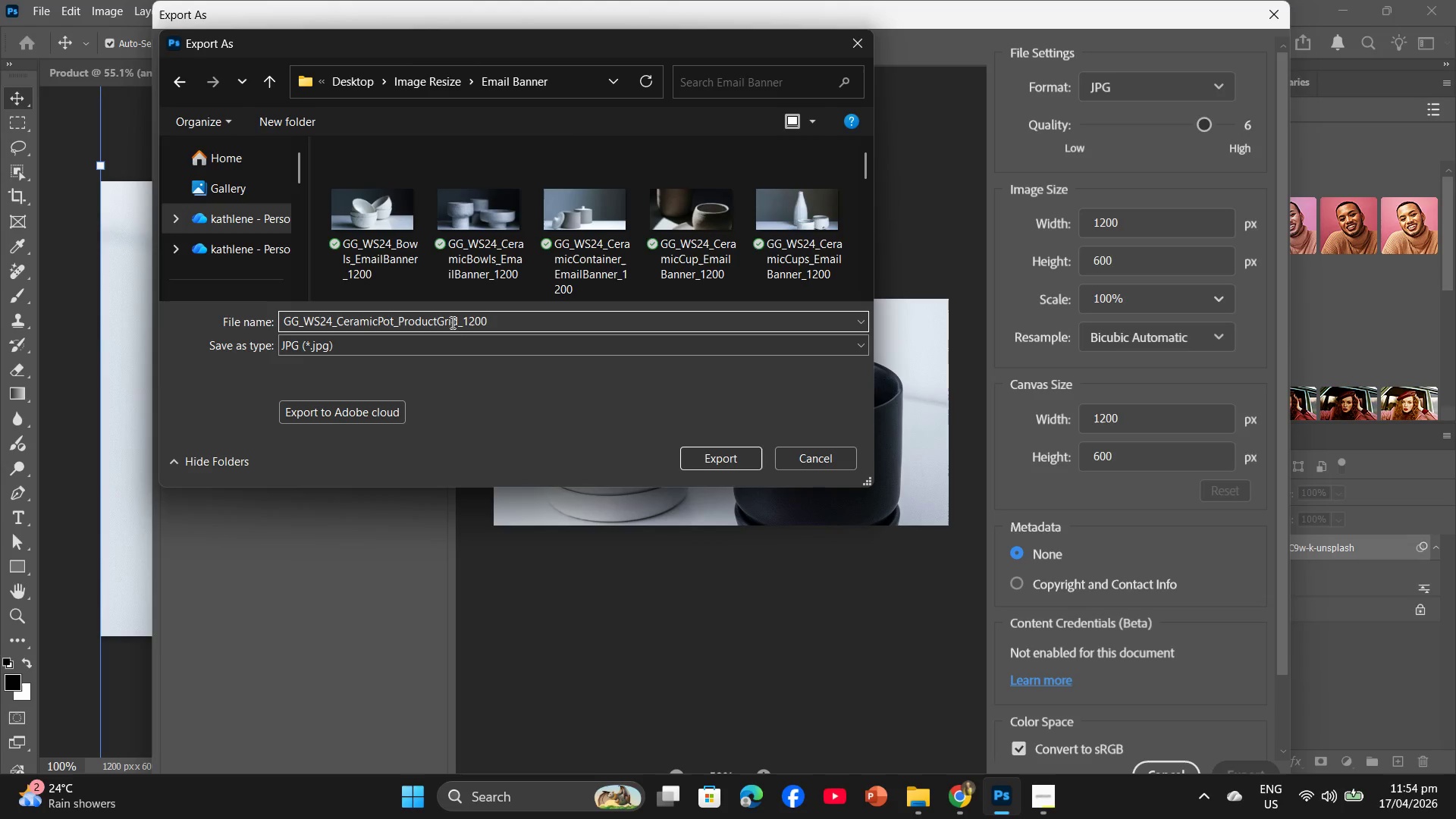 
left_click_drag(start_coordinate=[457, 321], to_coordinate=[400, 321])
 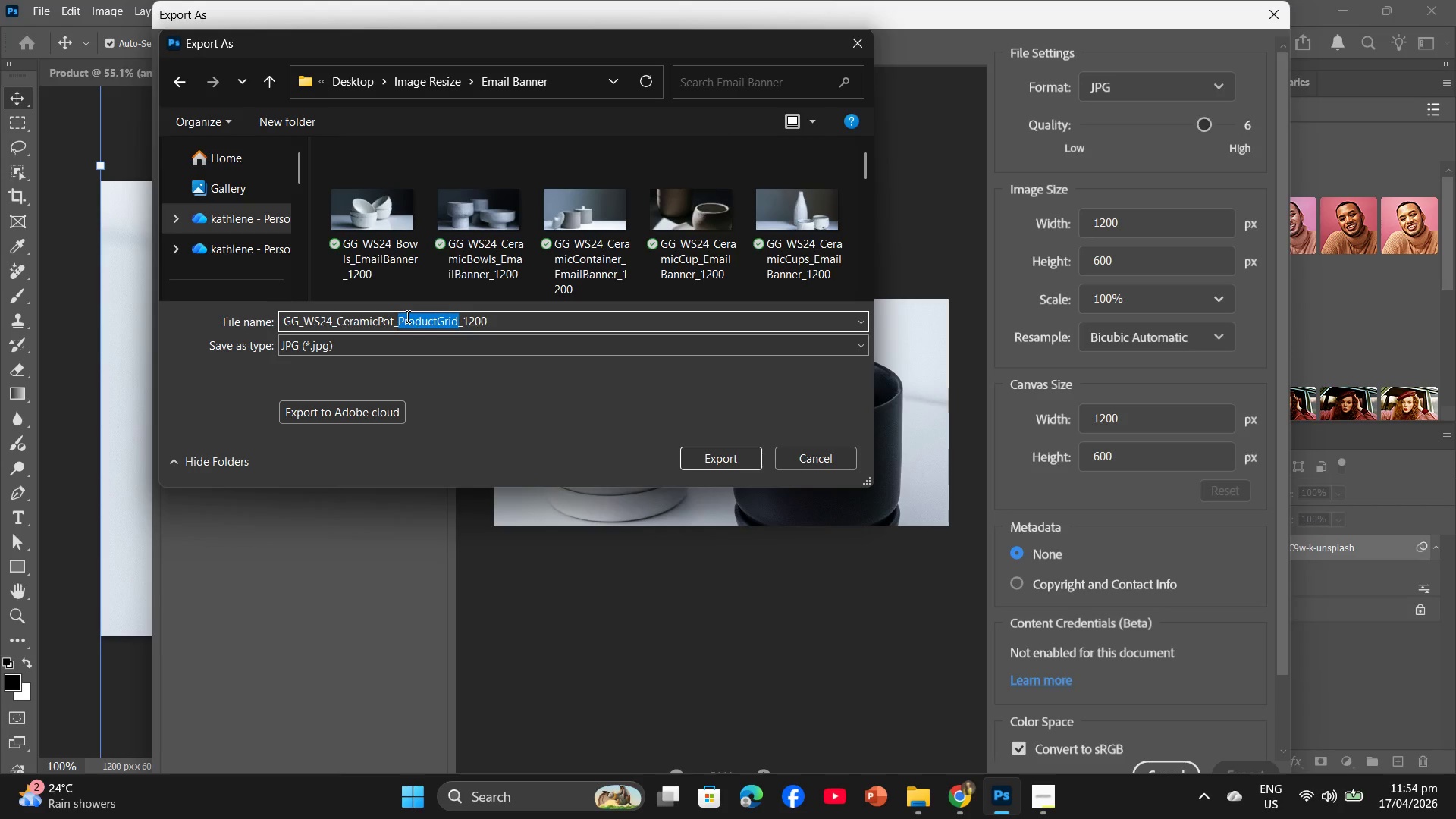 
type(EmailBanner)
 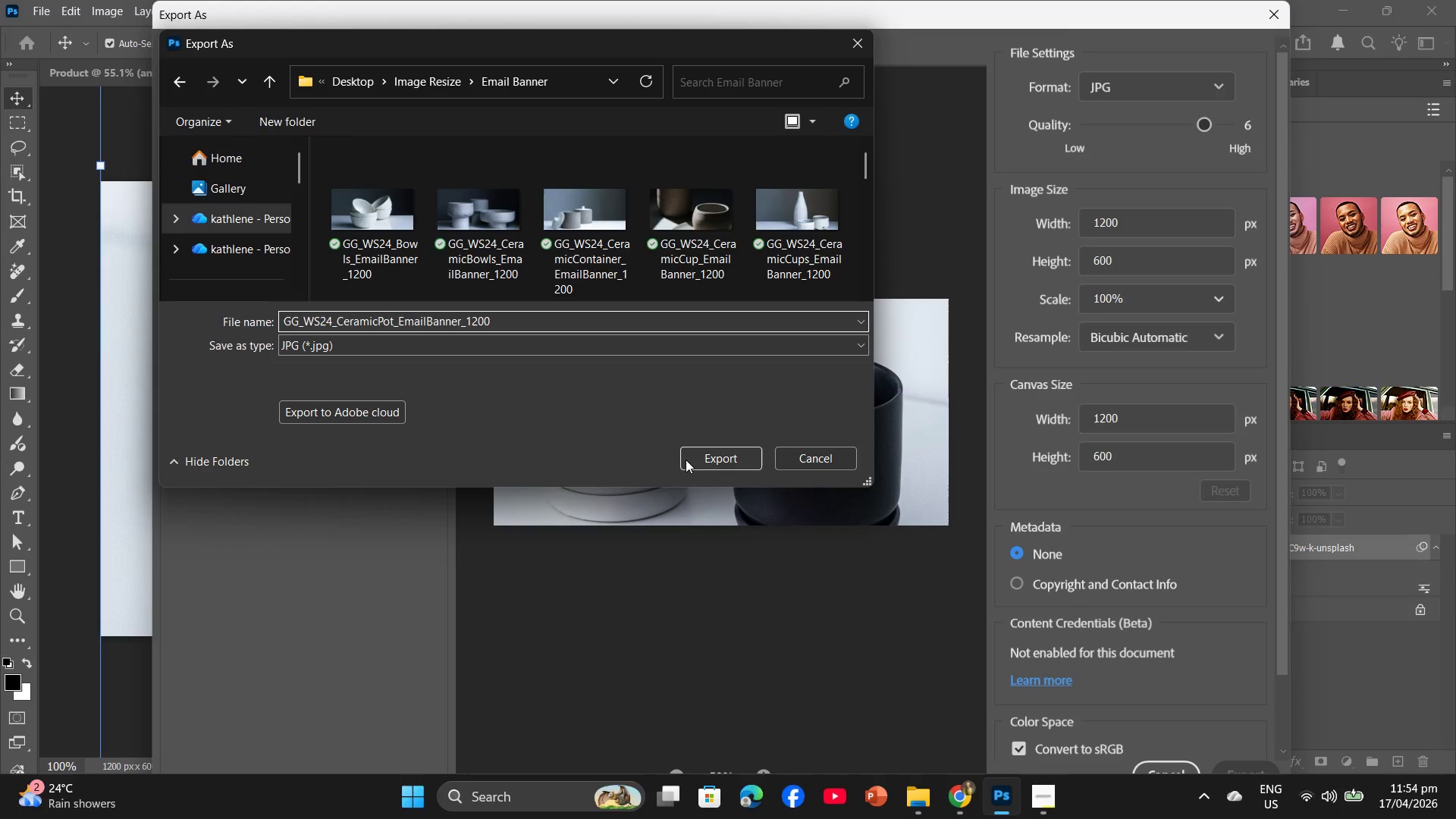 
left_click([711, 466])
 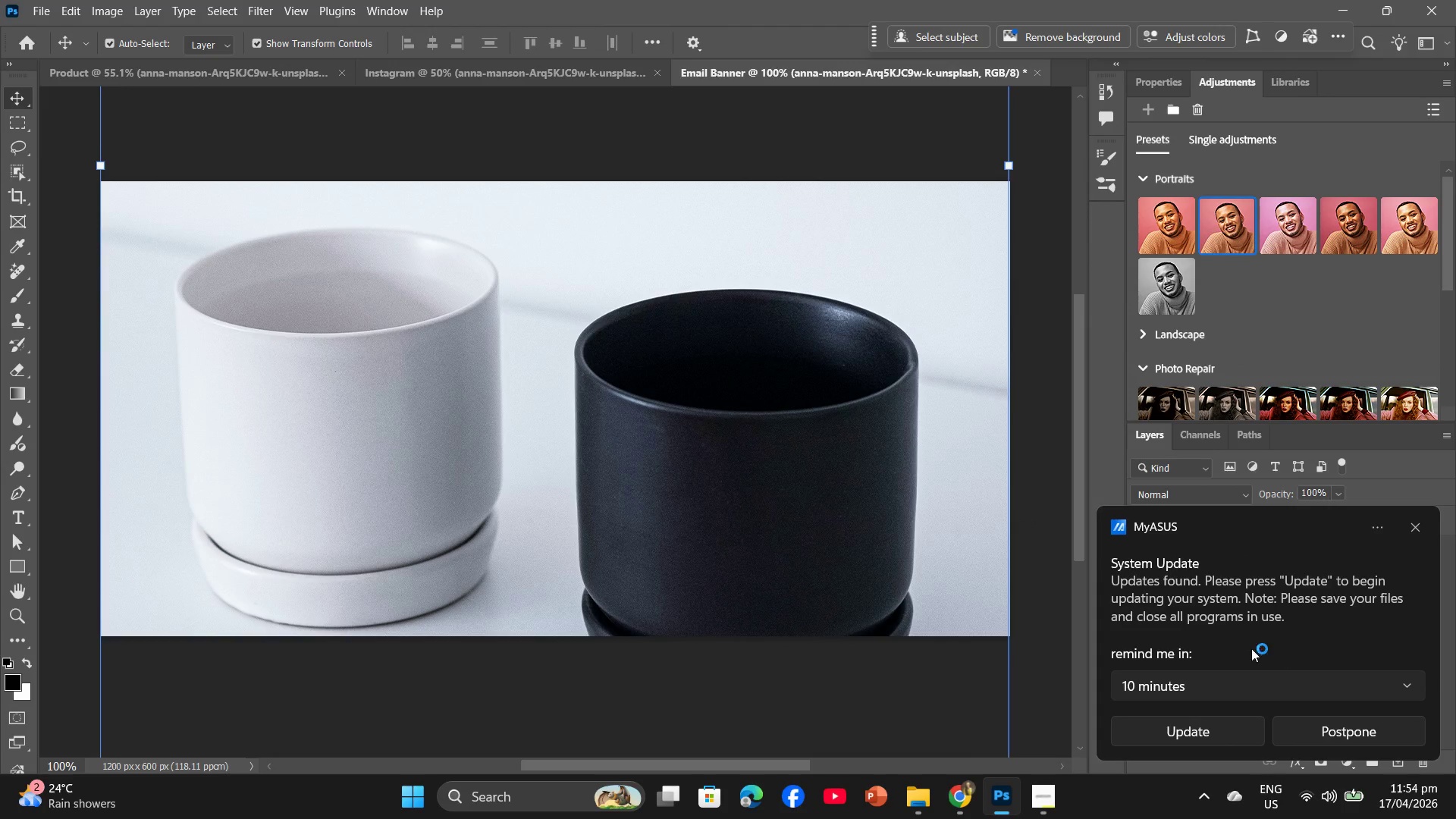 
left_click([1322, 728])
 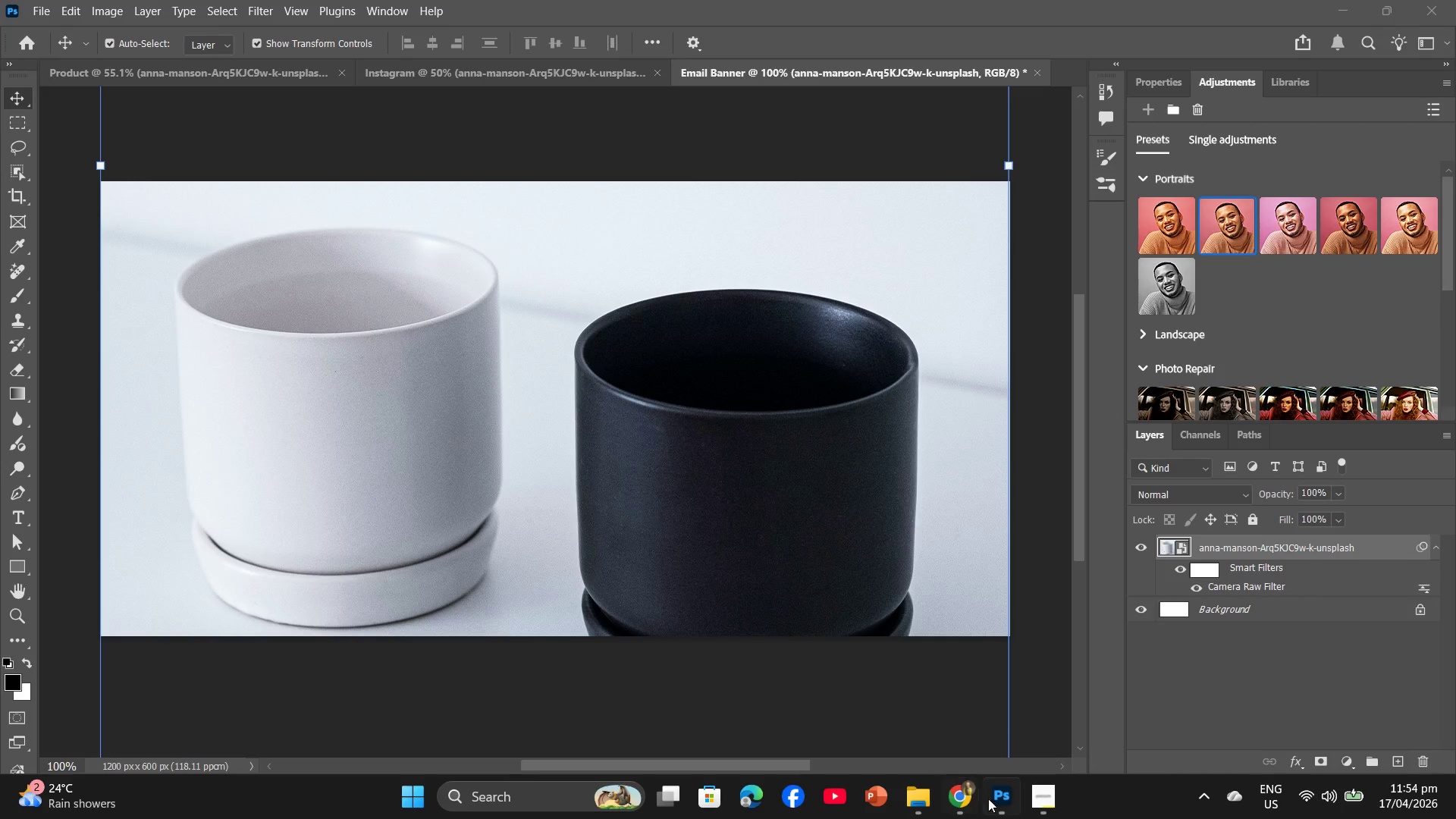 
wait(9.03)
 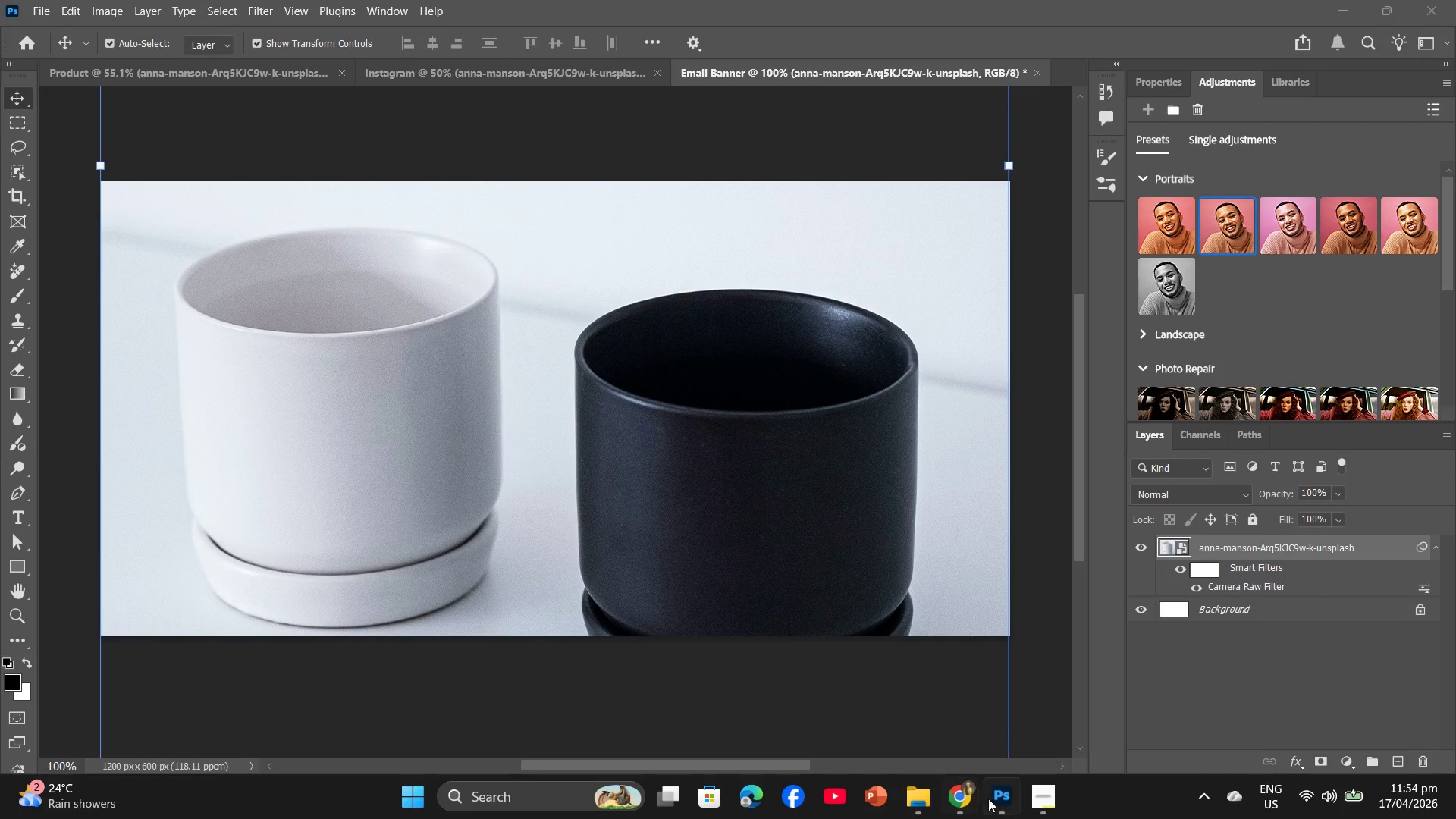 
left_click([40, 10])
 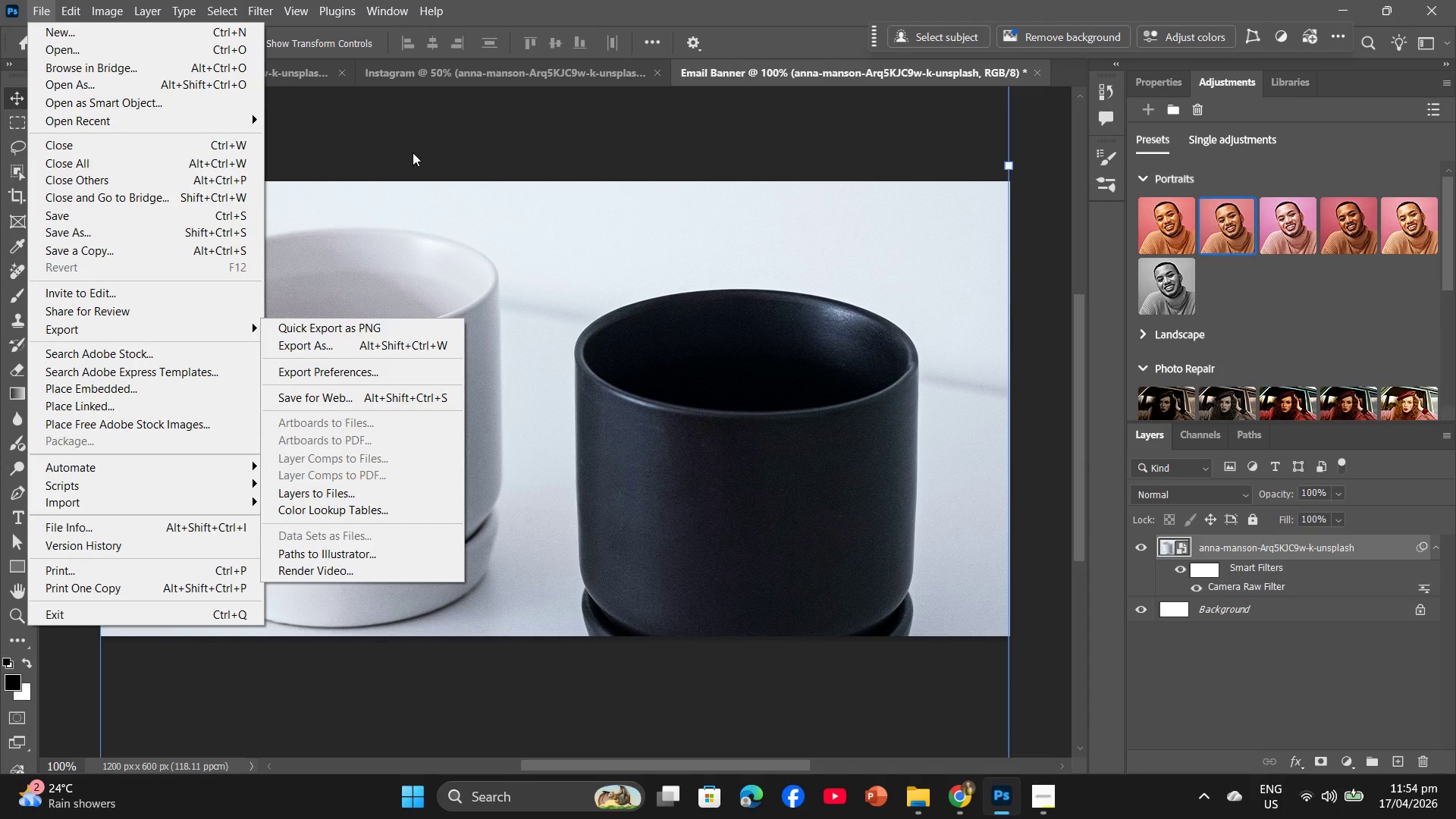 
left_click([431, 136])
 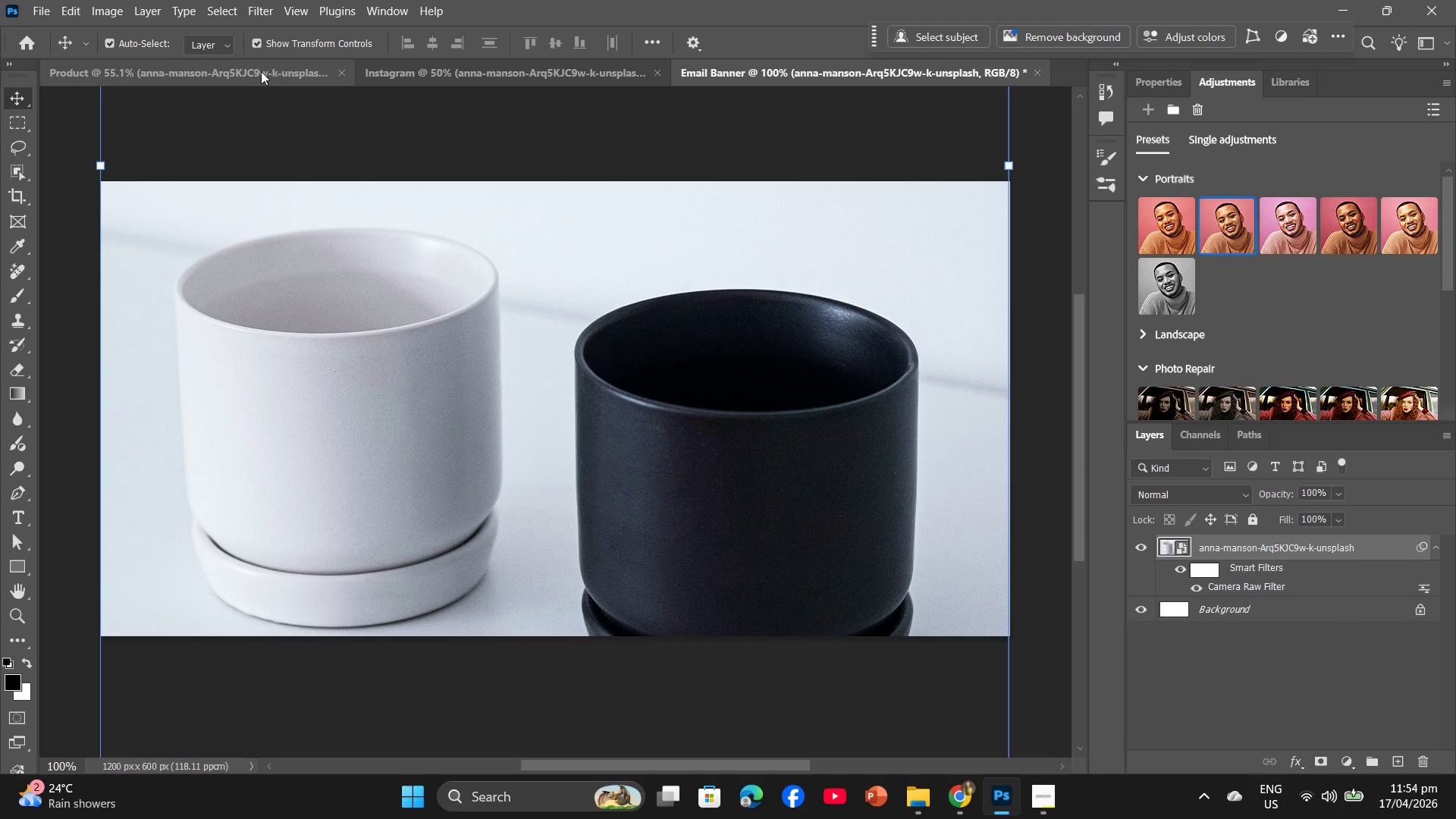 
left_click([261, 71])
 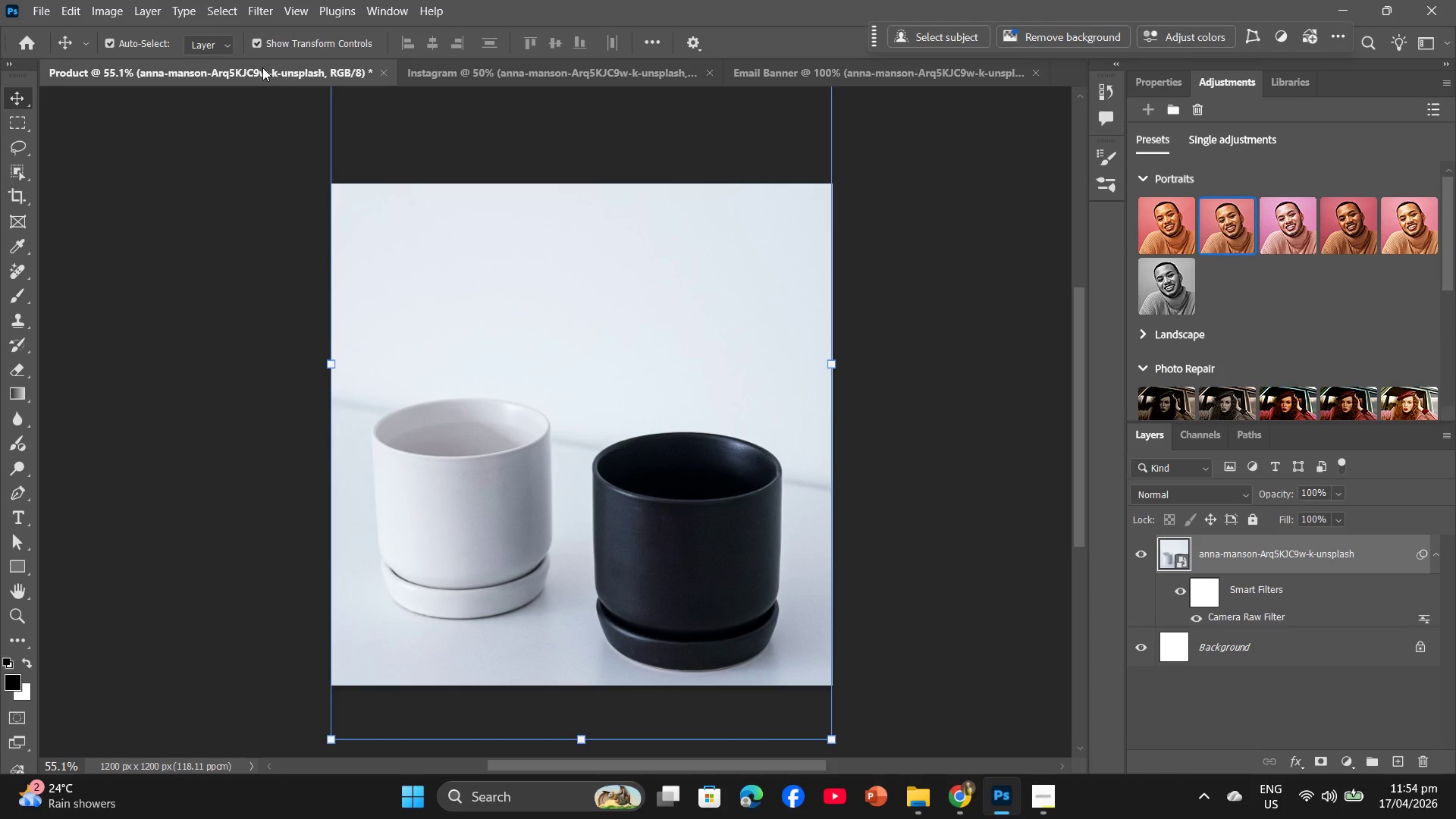 
key(Backspace)
 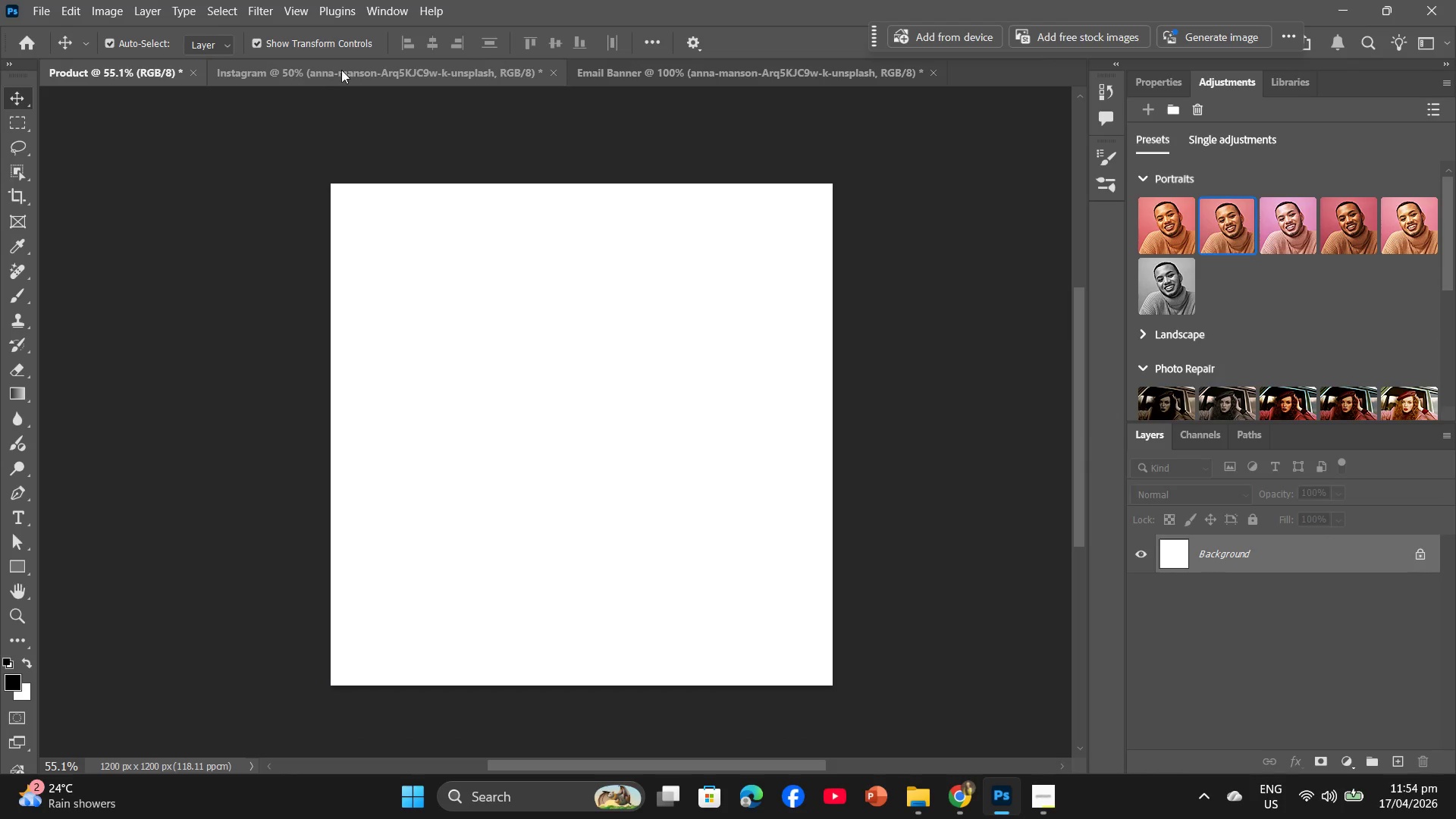 
left_click([342, 68])
 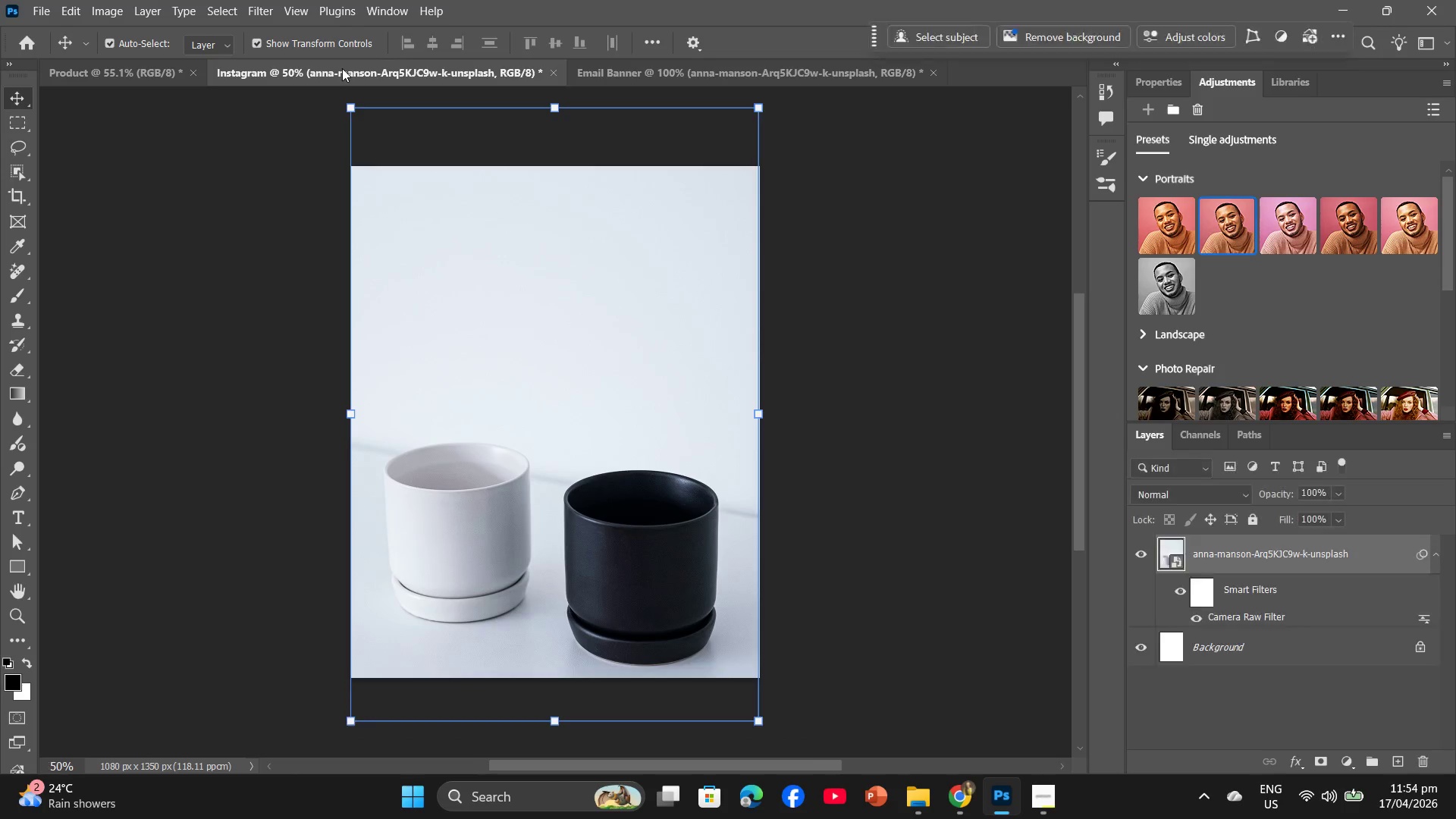 
key(Backspace)
 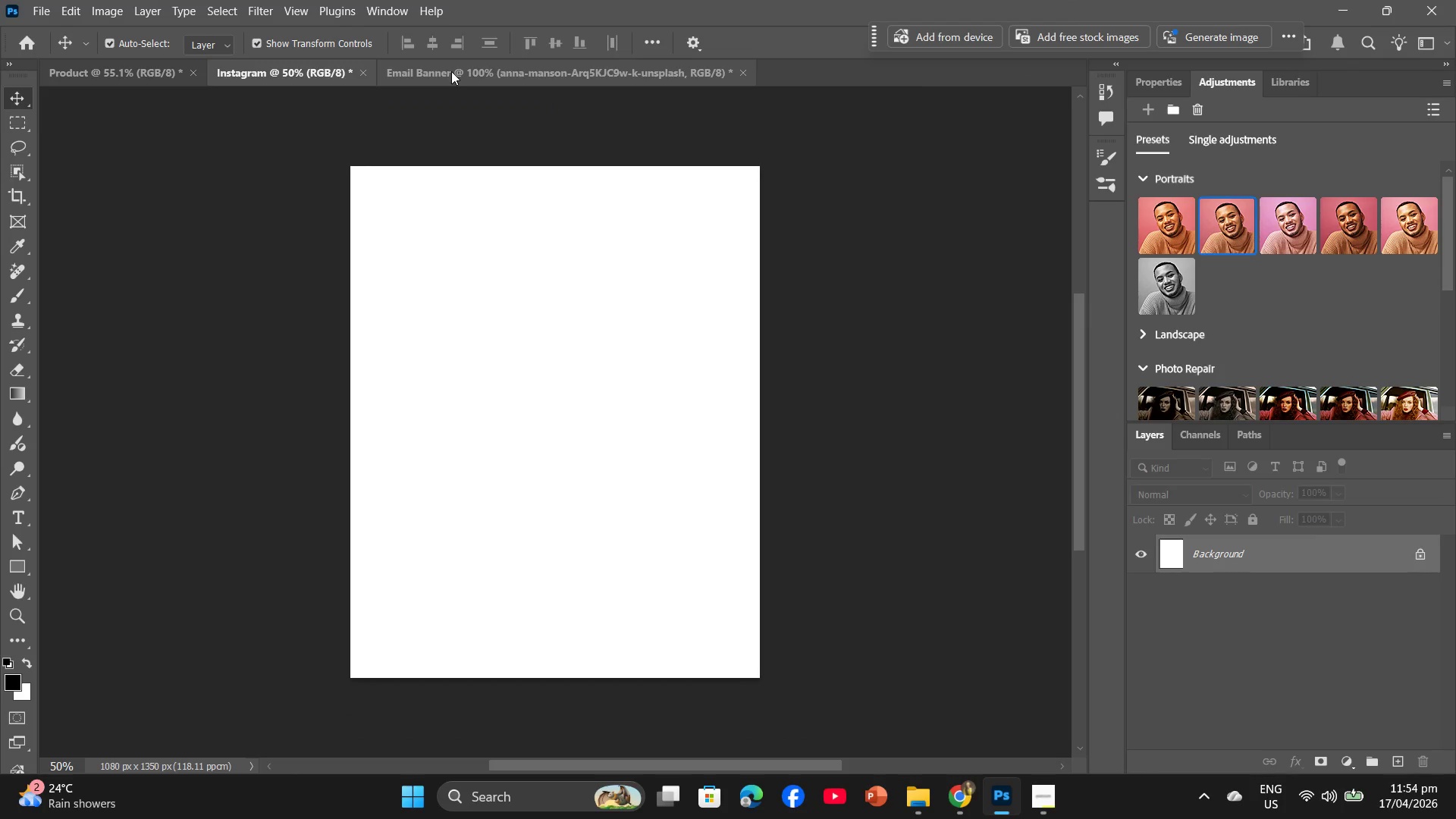 
left_click([451, 71])
 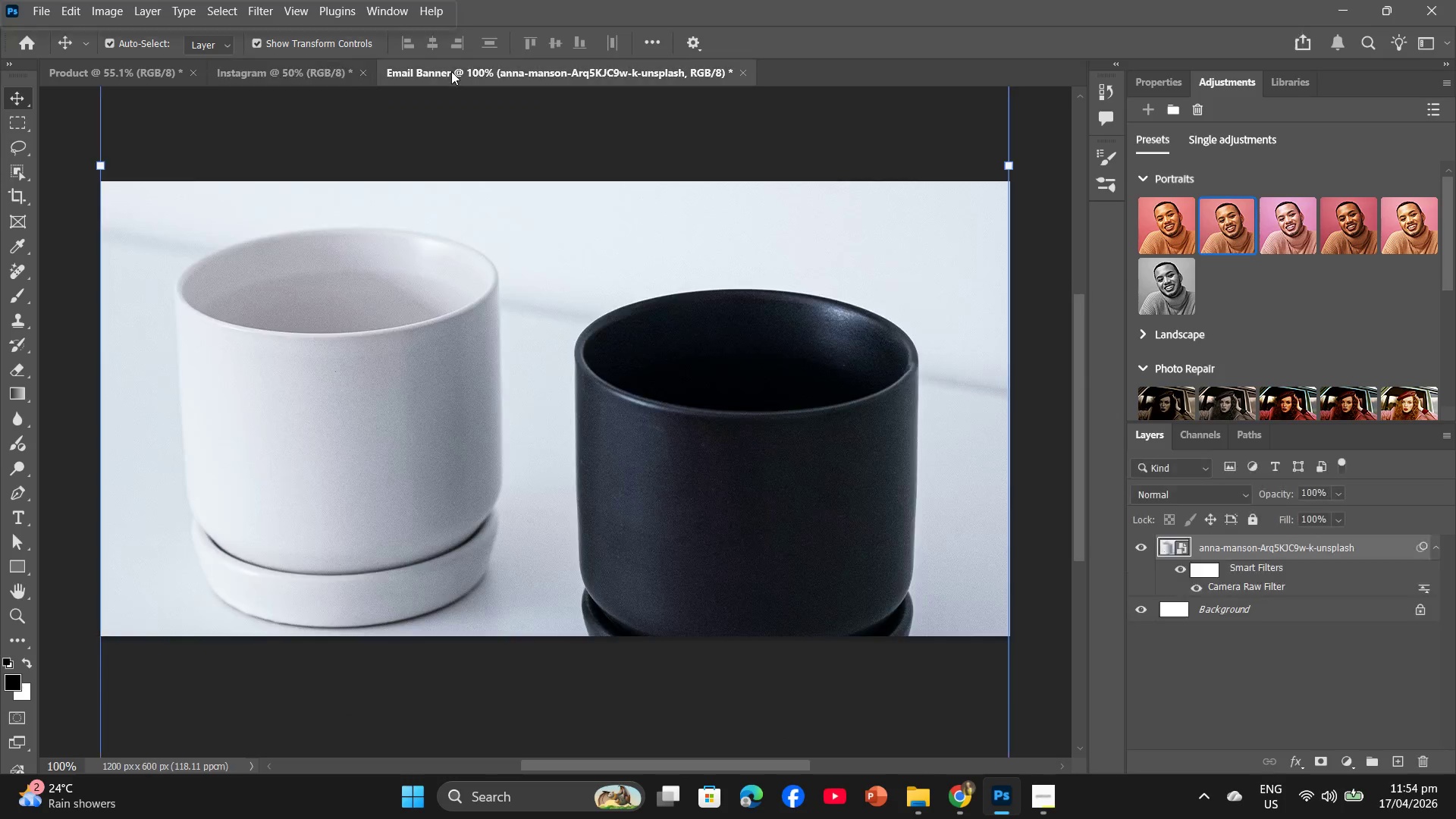 
key(Backspace)
 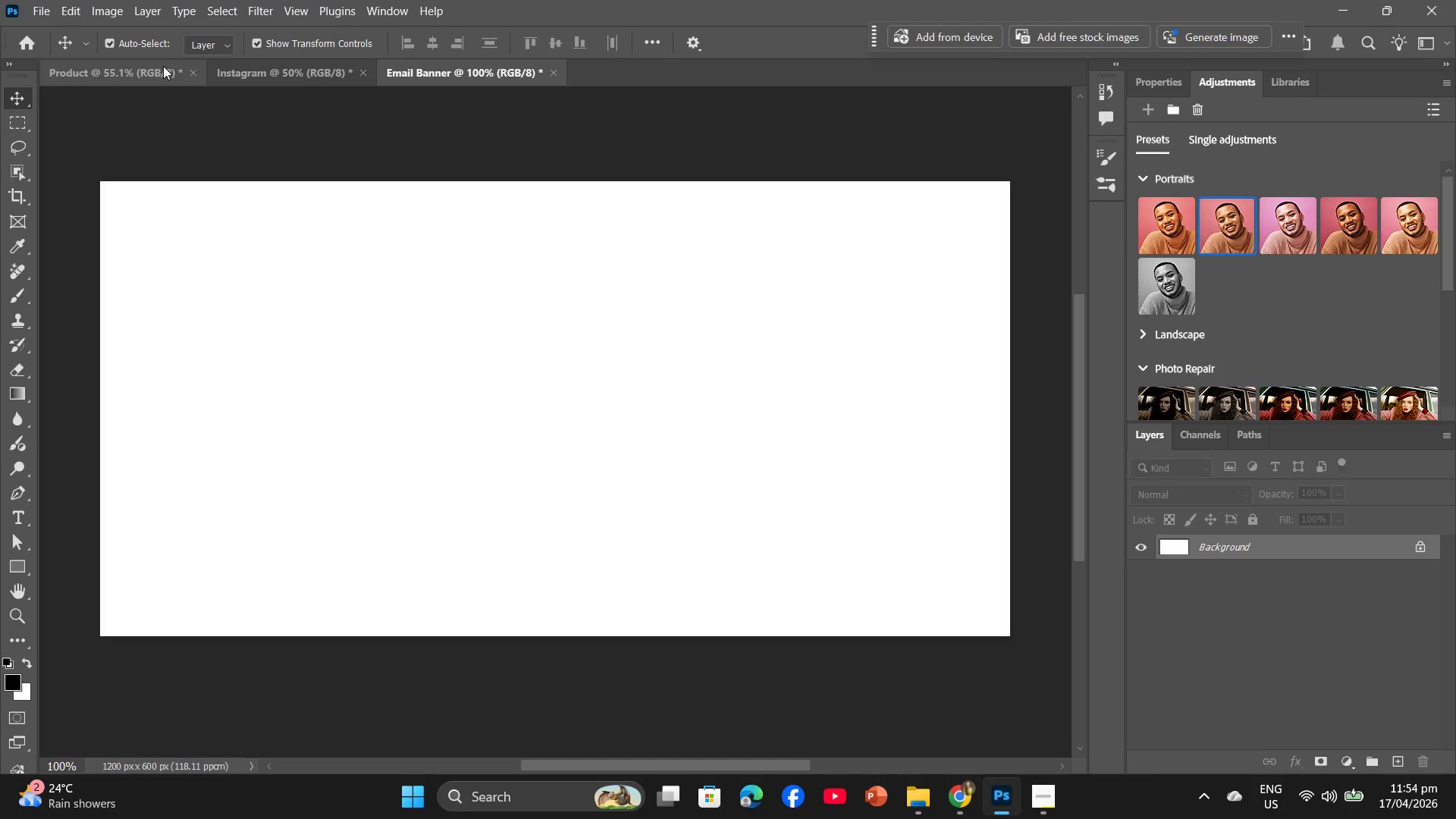 
left_click([163, 66])
 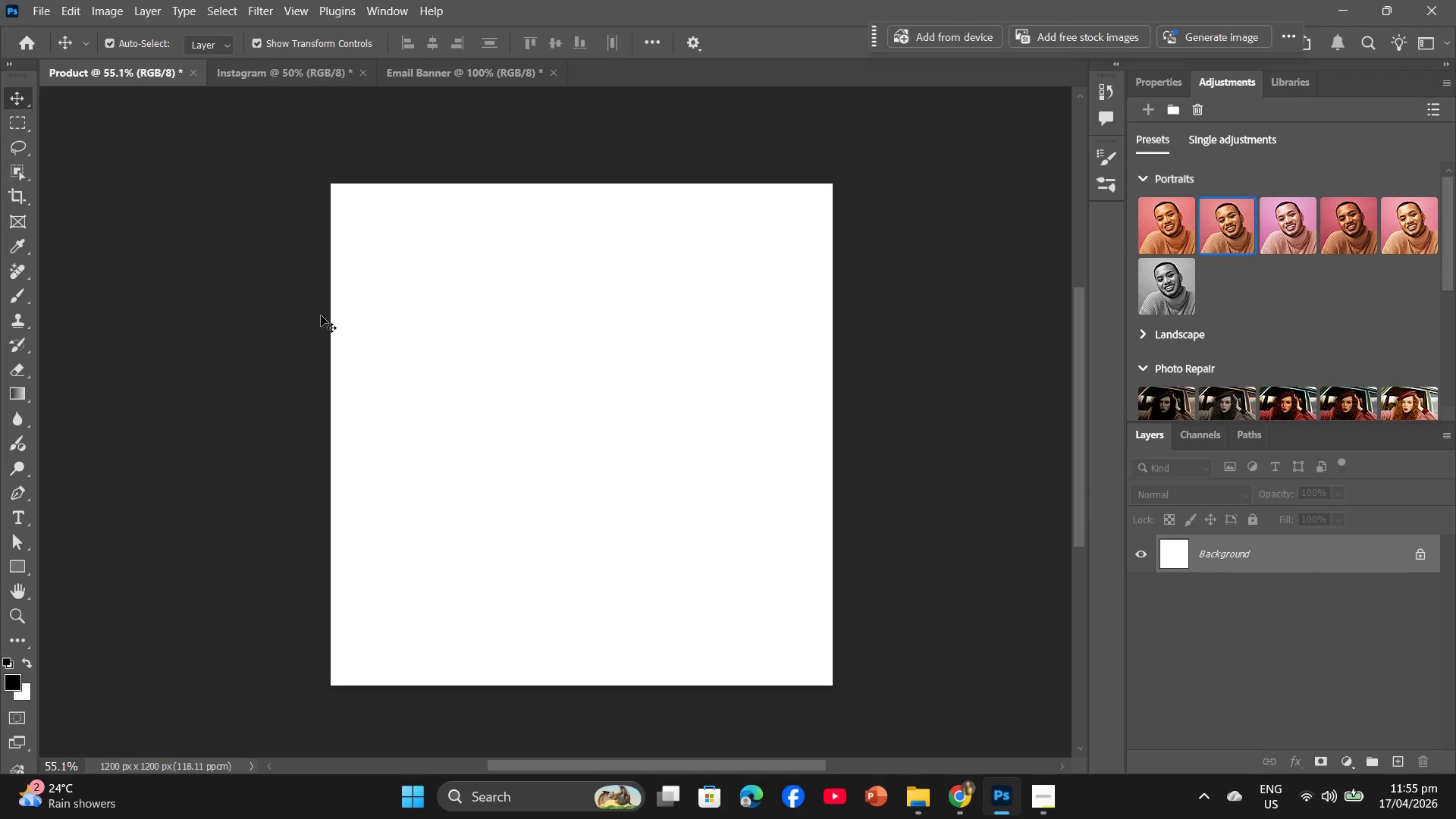 
left_click([924, 813])
 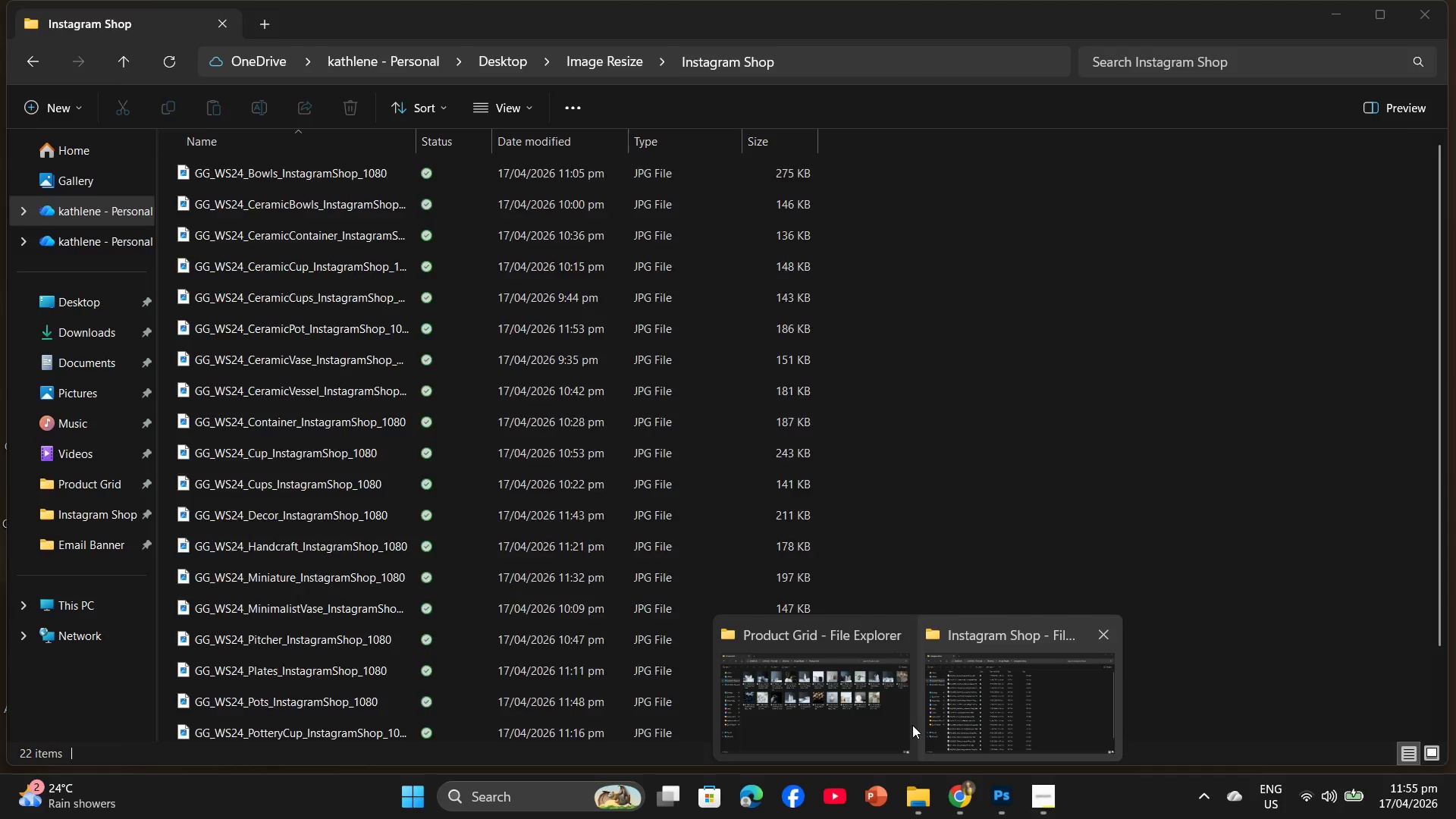 
left_click([830, 716])
 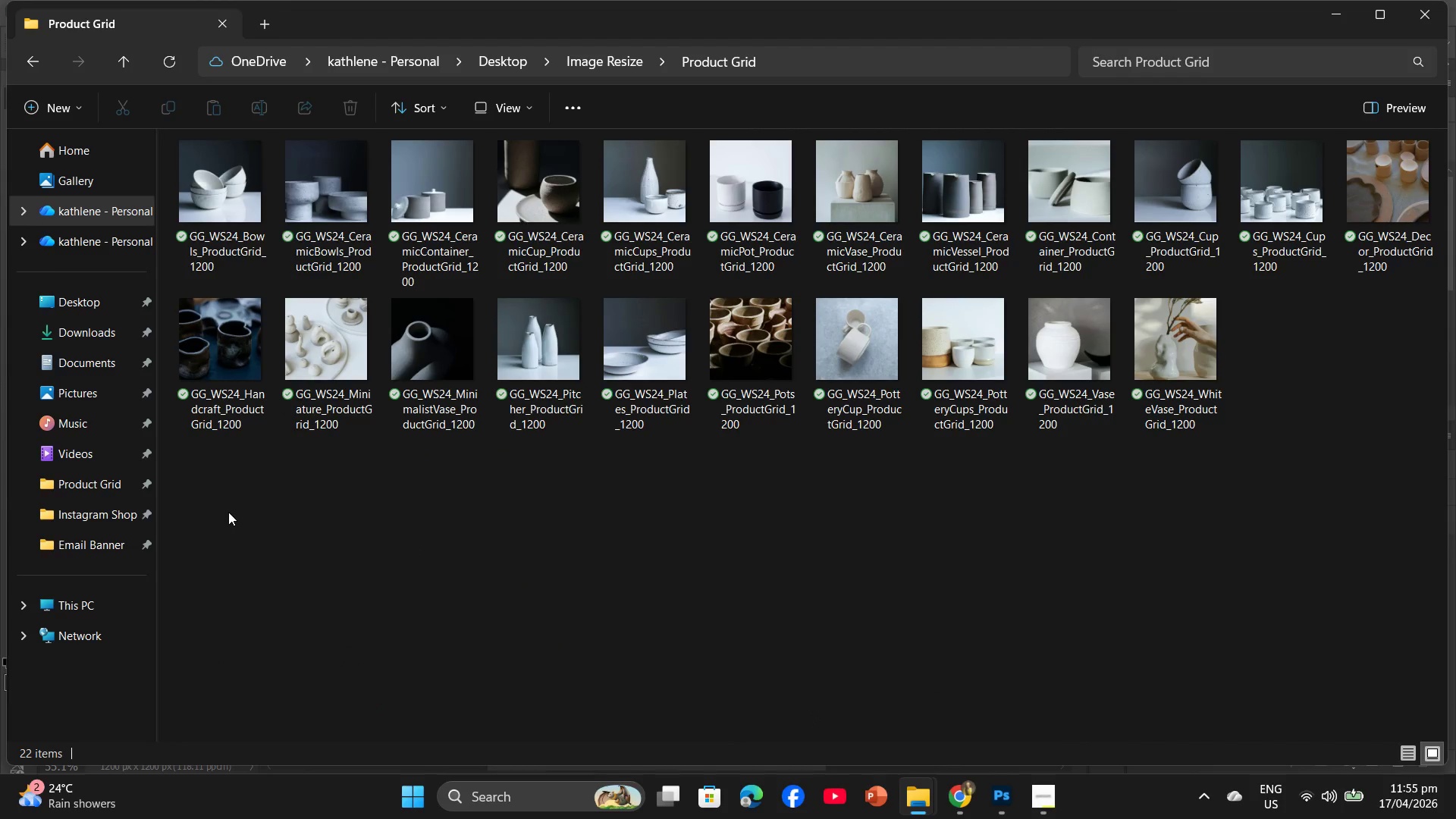 
left_click_drag(start_coordinate=[228, 512], to_coordinate=[1352, 169])
 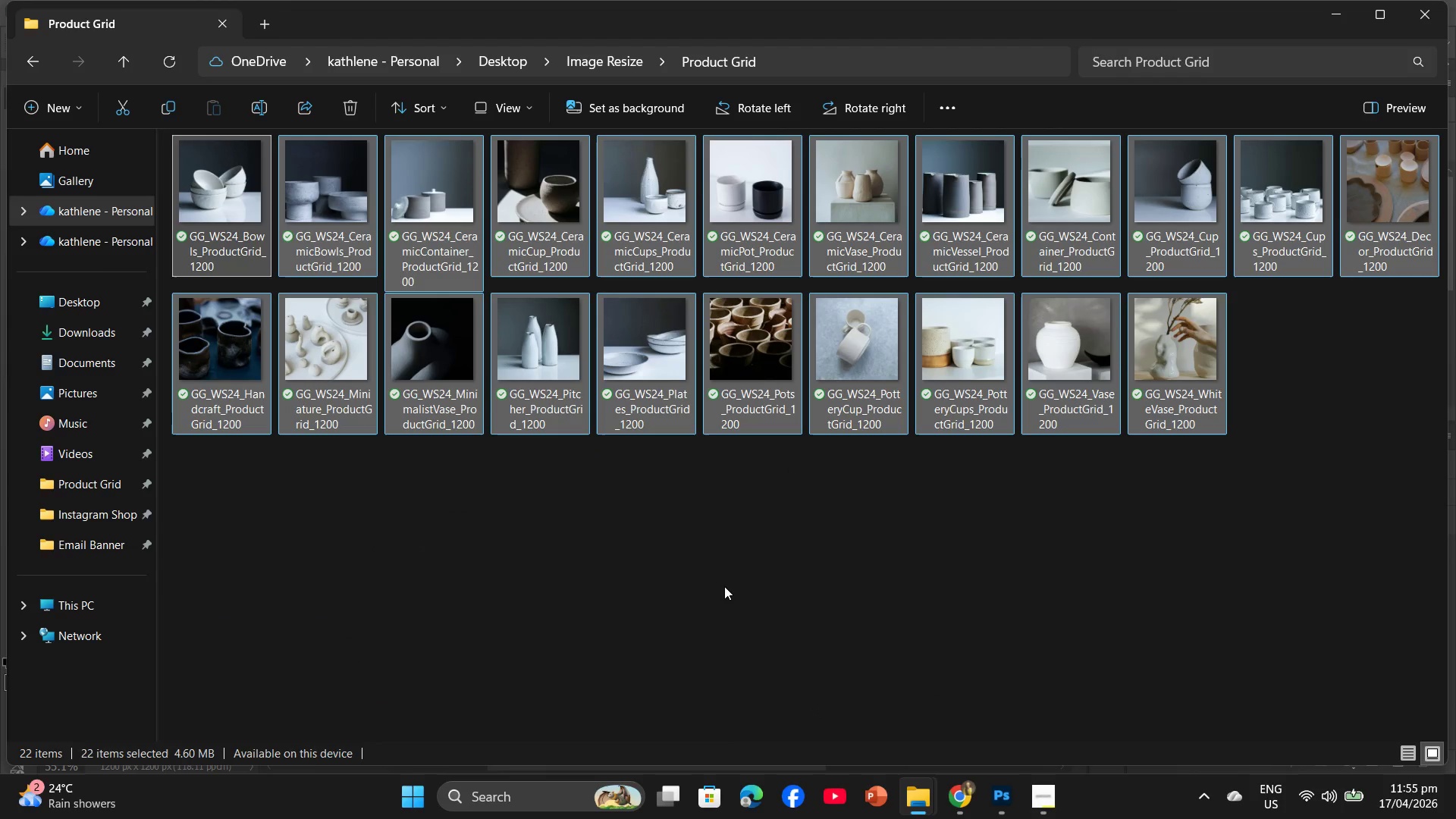 
left_click([724, 586])
 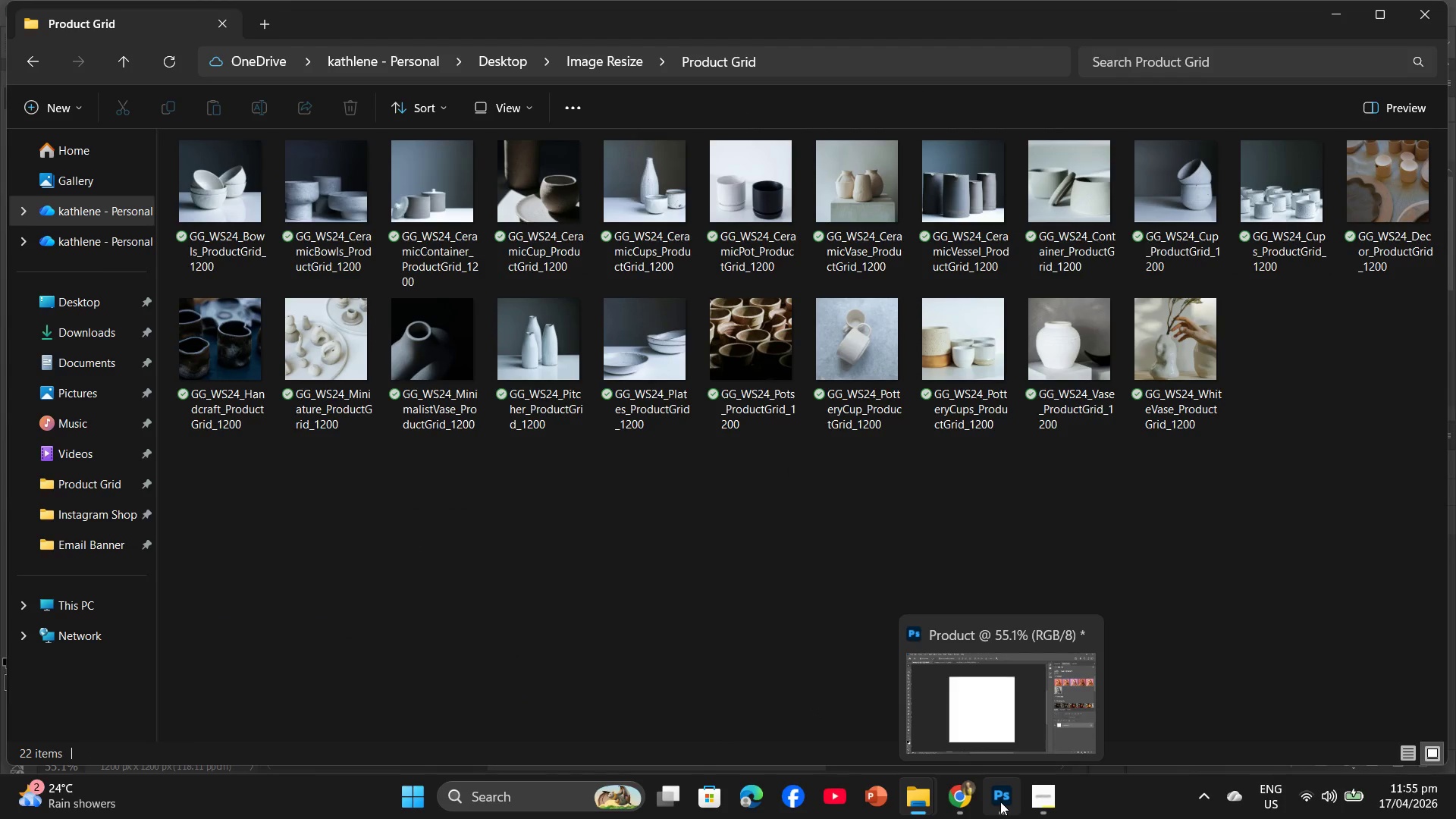 
left_click([953, 813])
 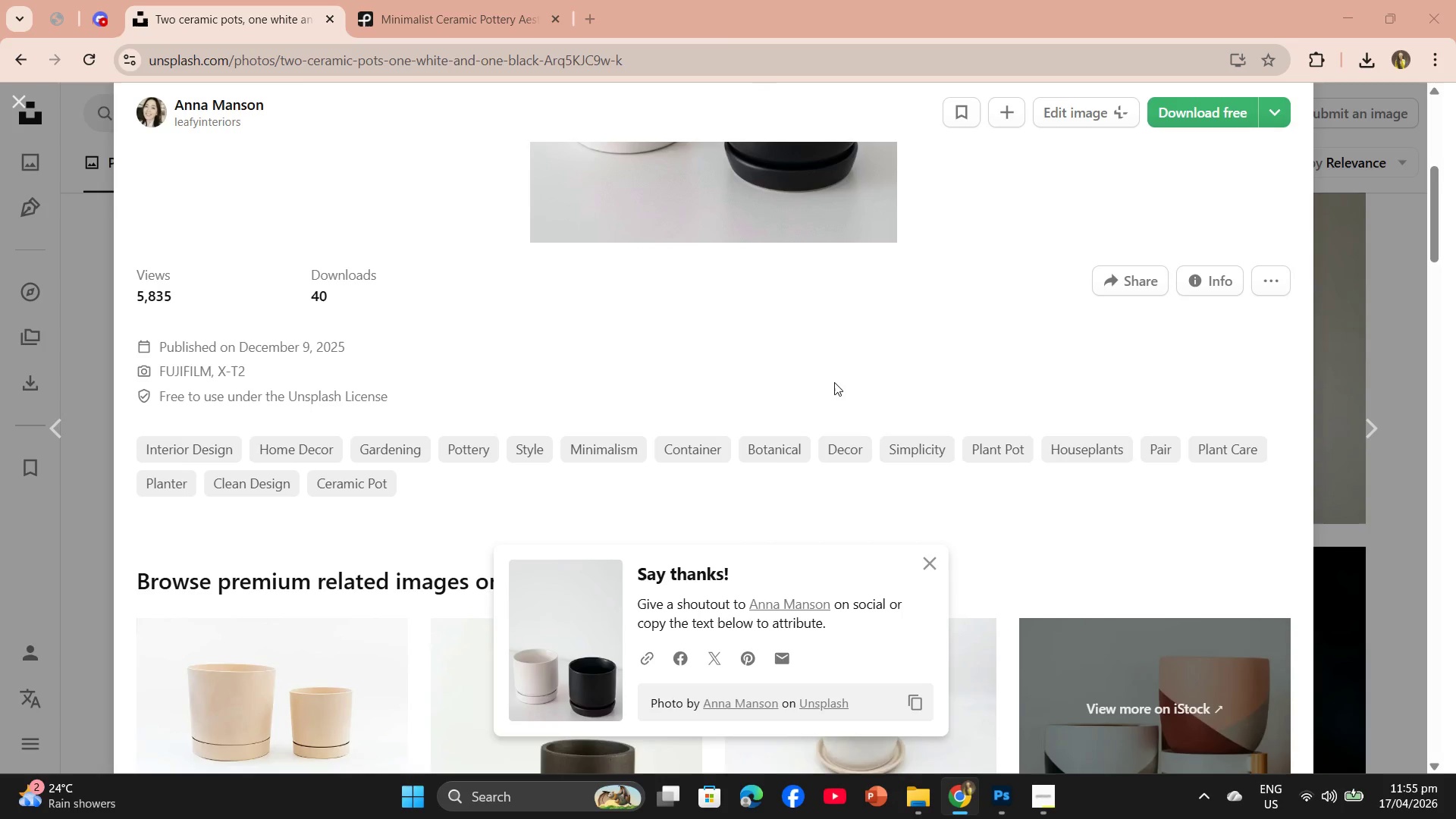 
scroll: coordinate [848, 416], scroll_direction: down, amount: 10.0
 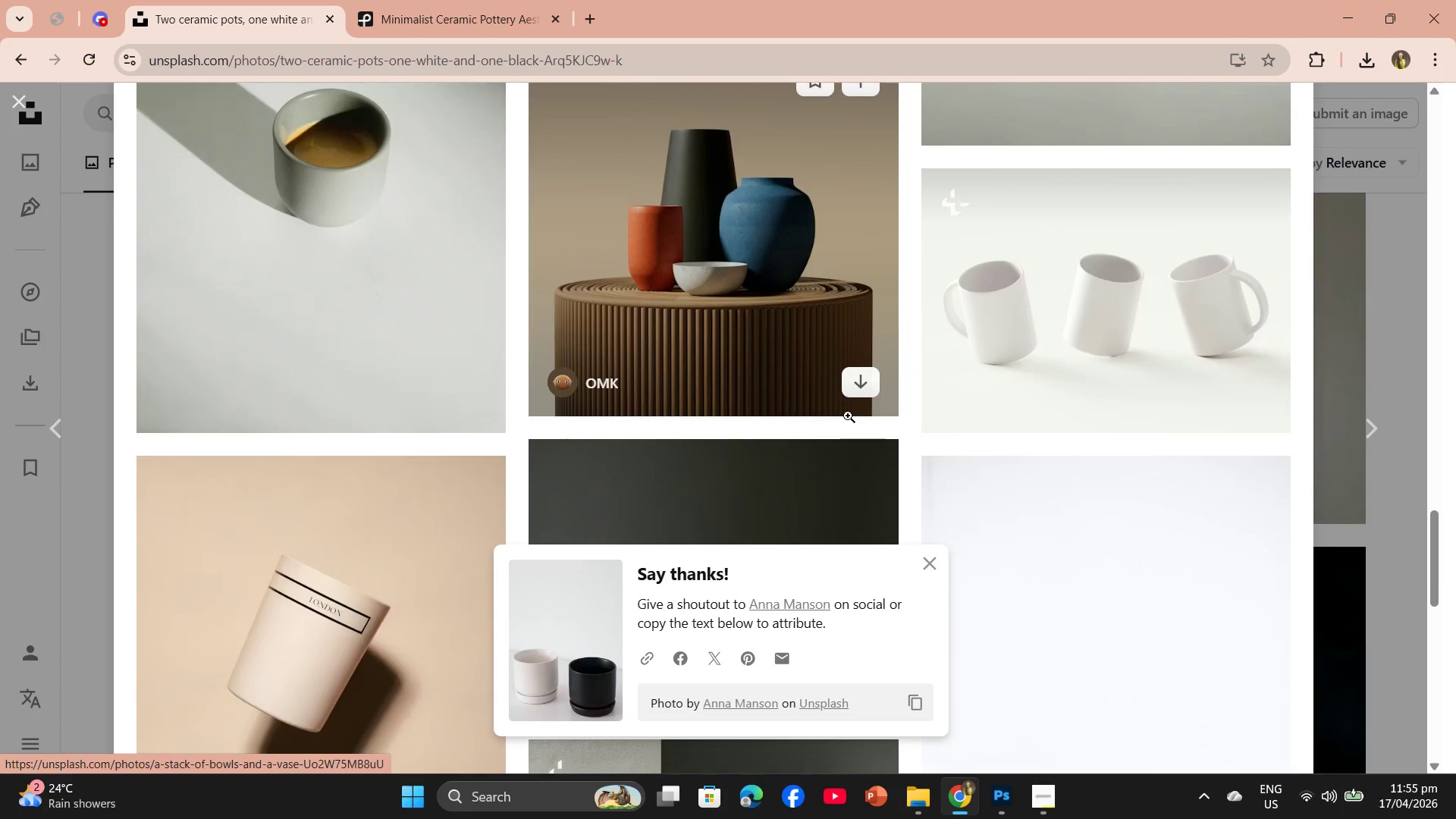 
scroll: coordinate [848, 416], scroll_direction: up, amount: 4.0
 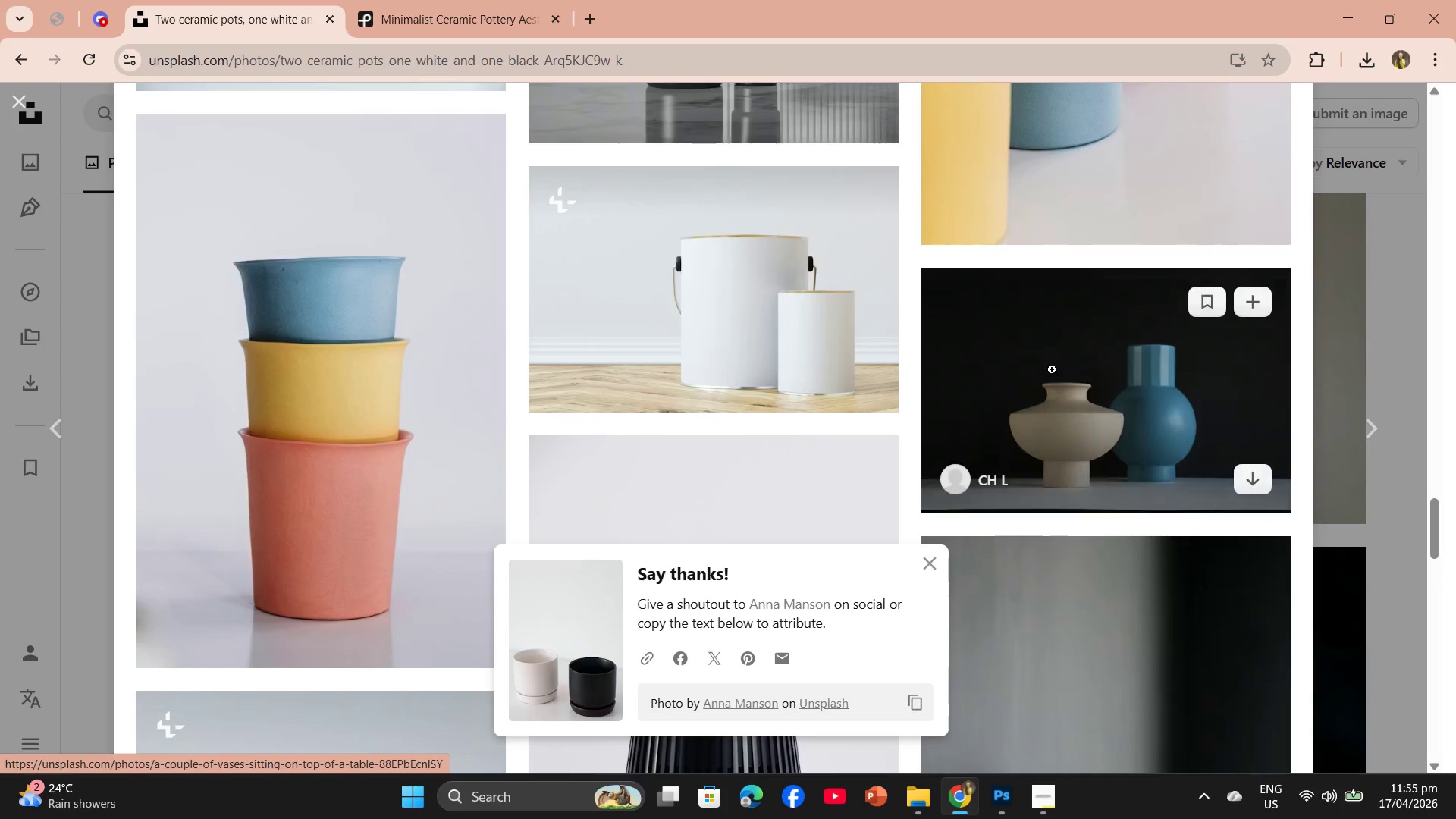 
left_click([1075, 393])
 